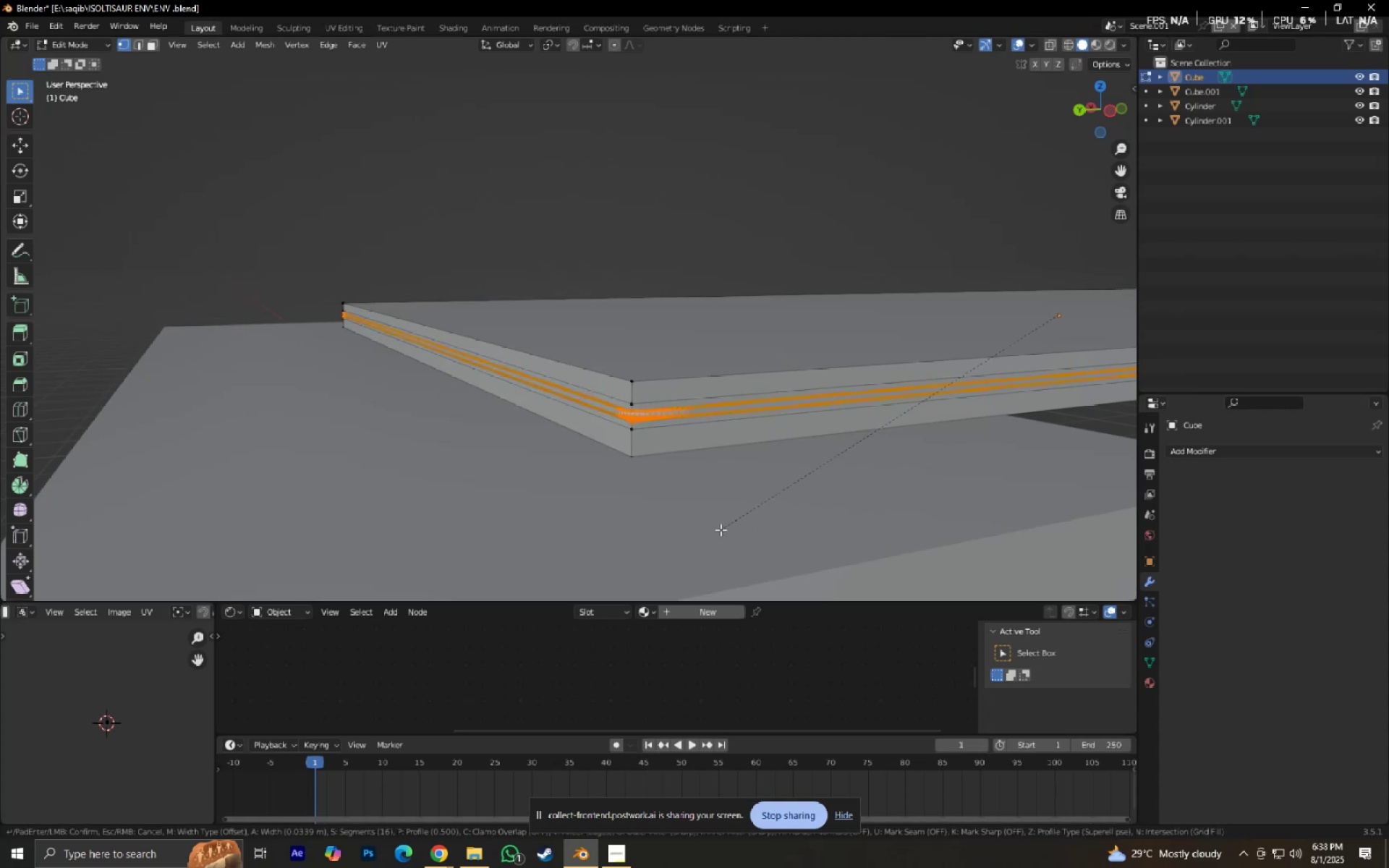 
key(Tab)
 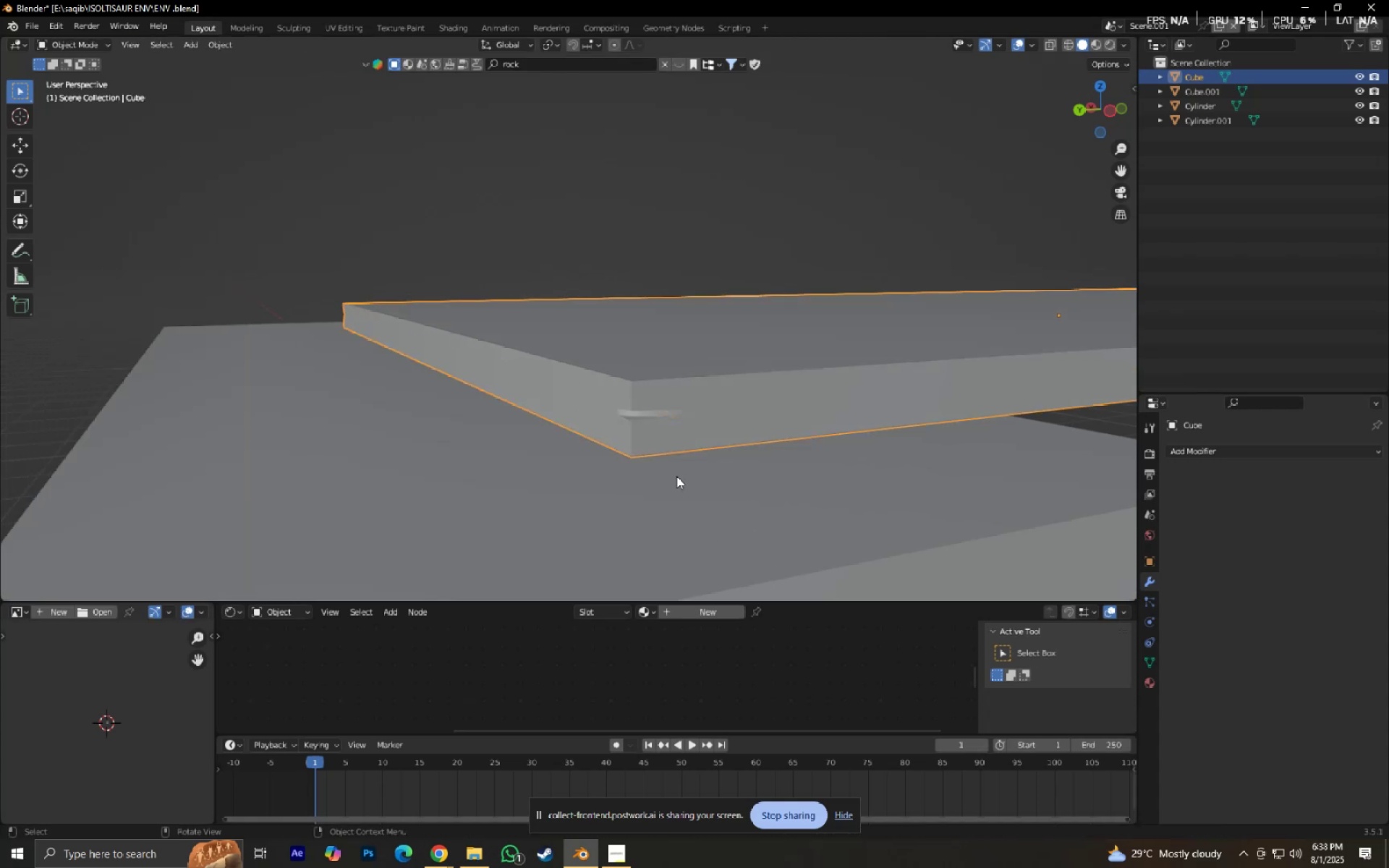 
scroll: coordinate [676, 476], scroll_direction: up, amount: 1.0
 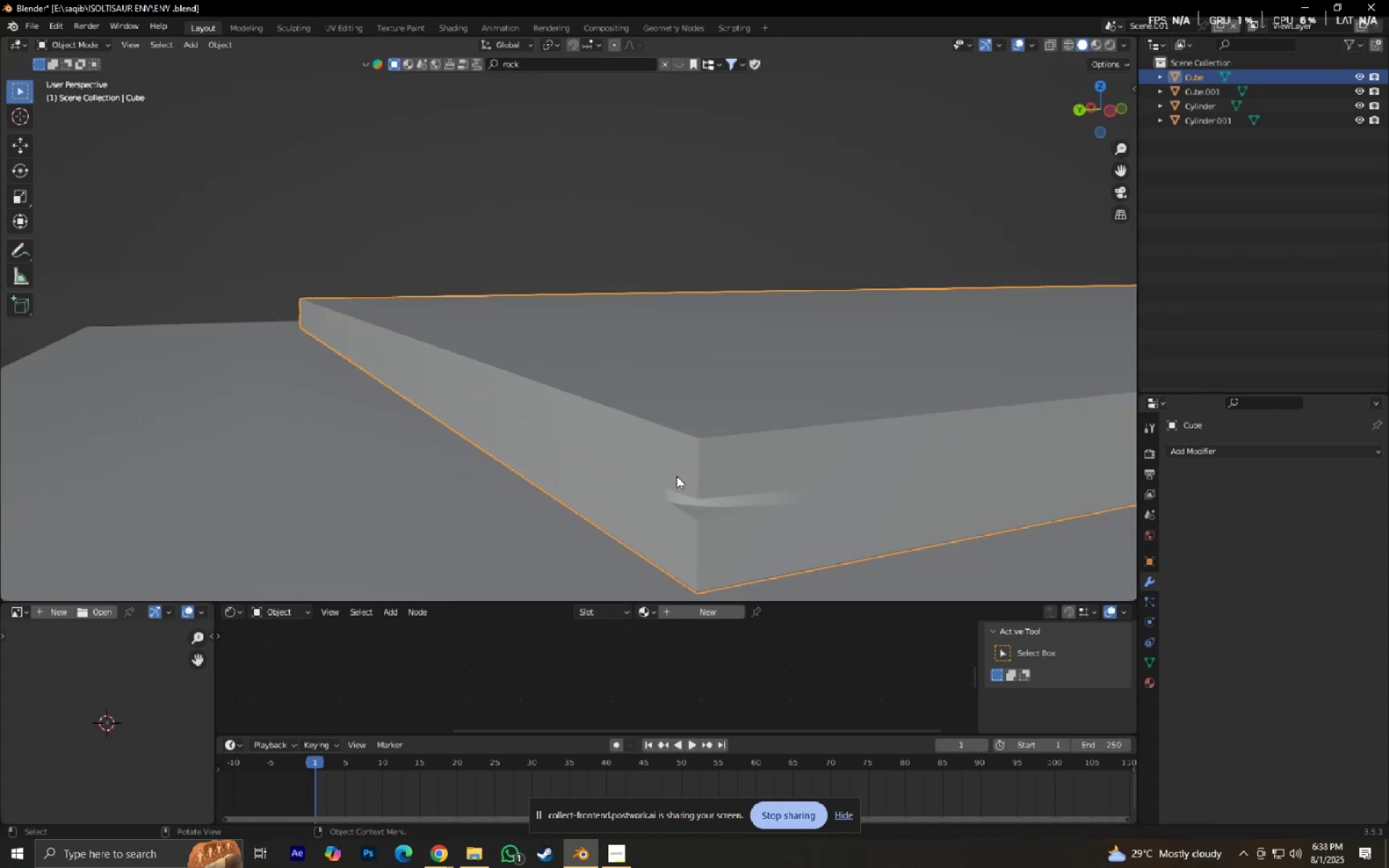 
key(Shift+ShiftLeft)
 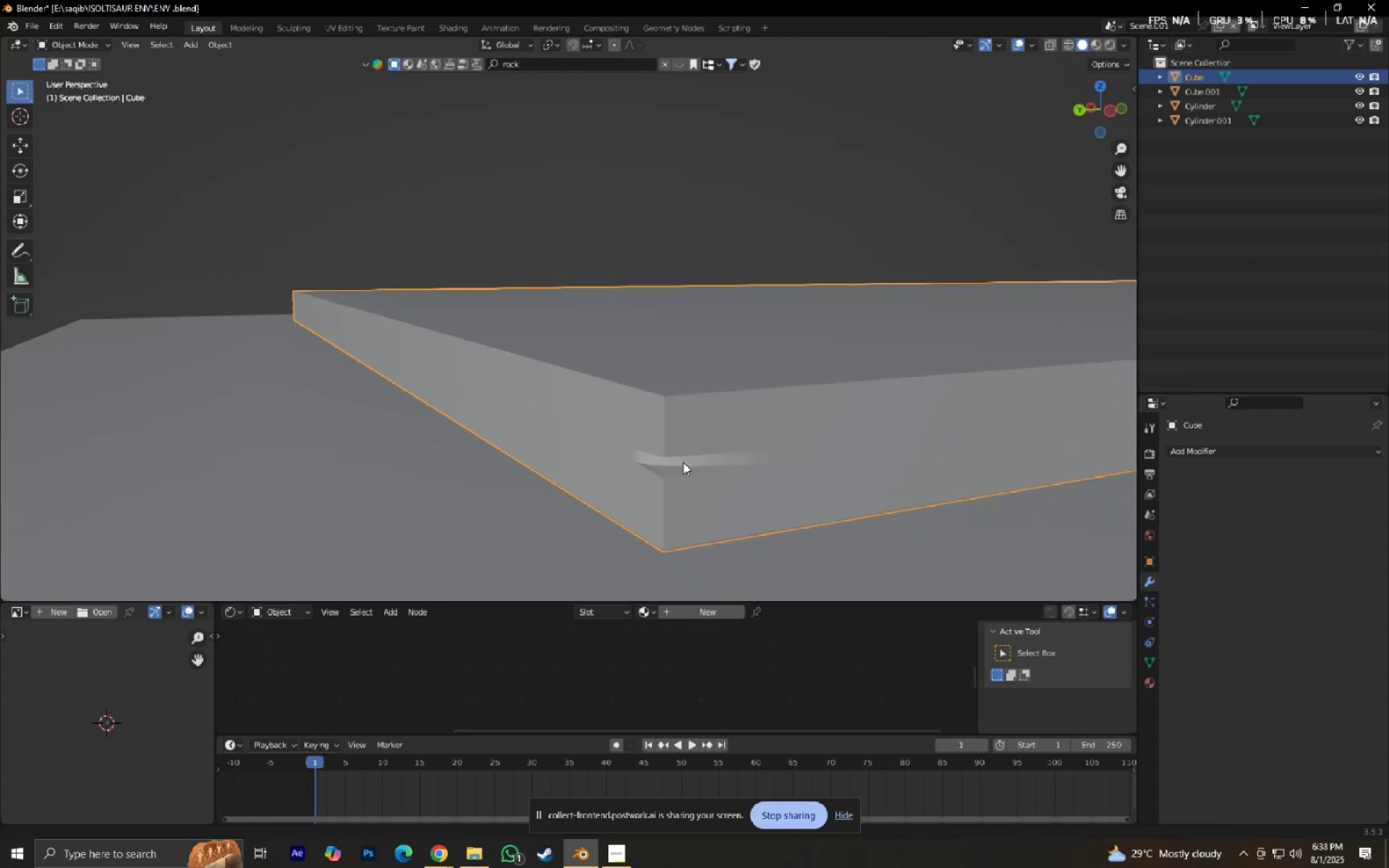 
key(Control+Z)
 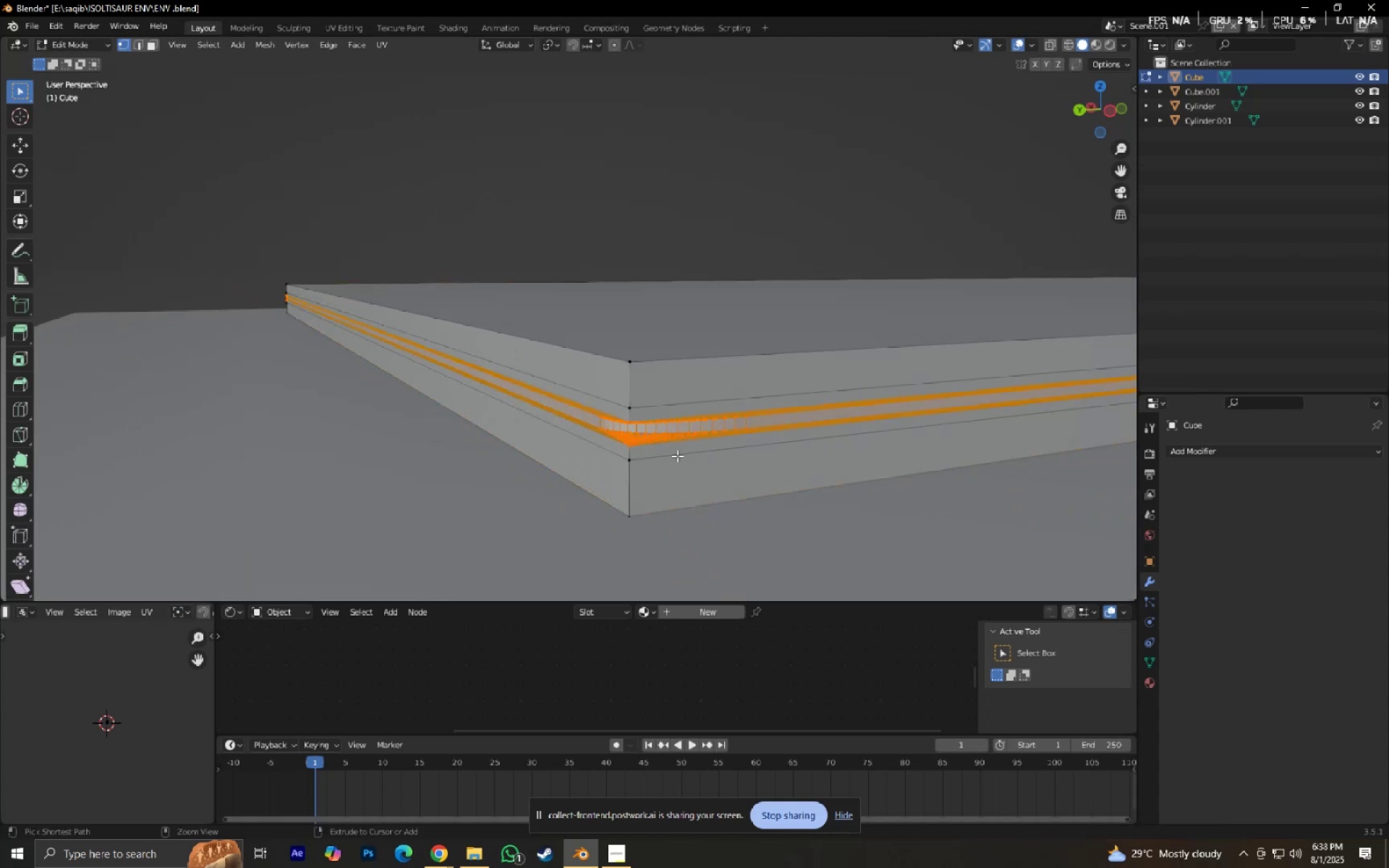 
key(Control+Z)
 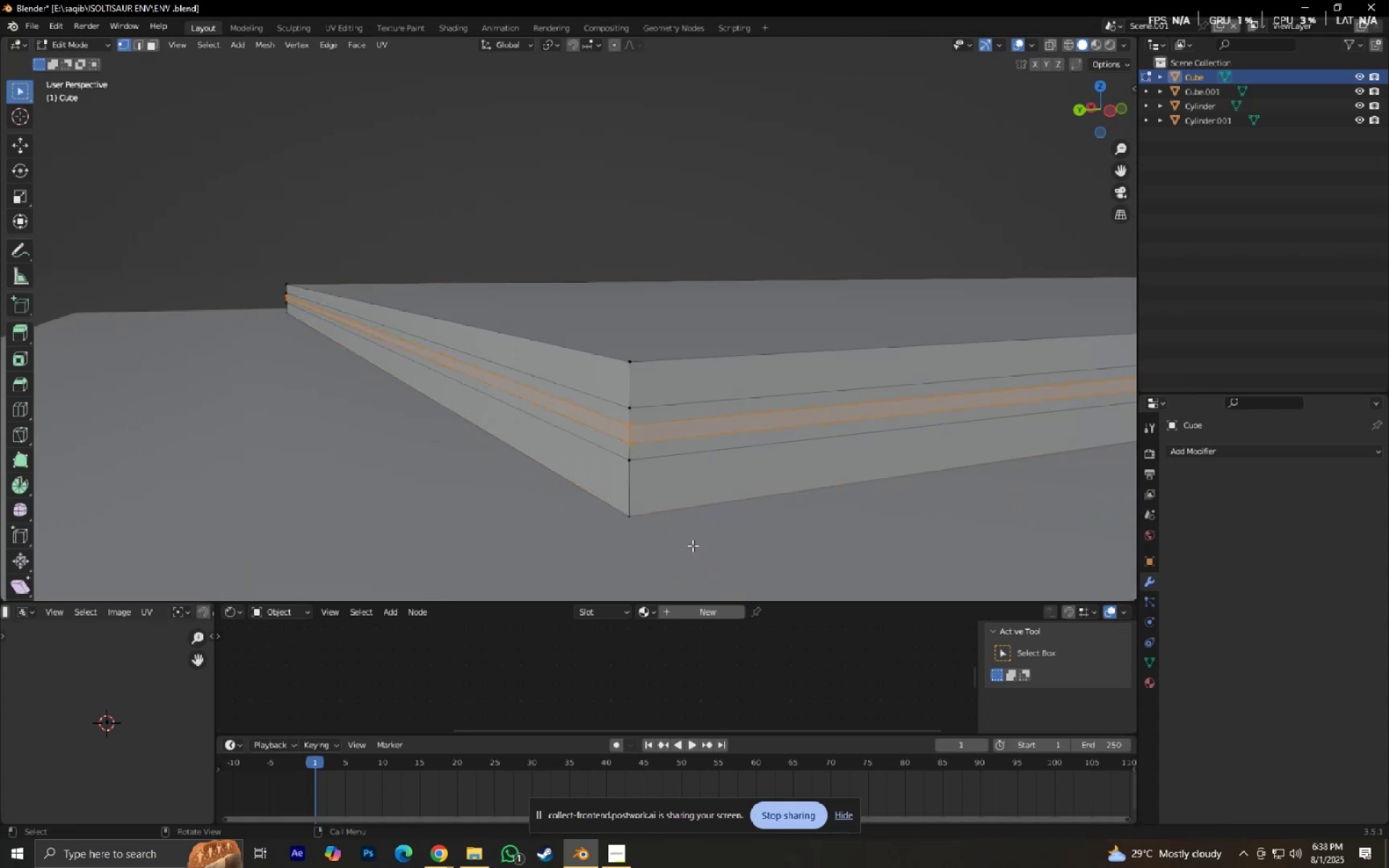 
key(S)
 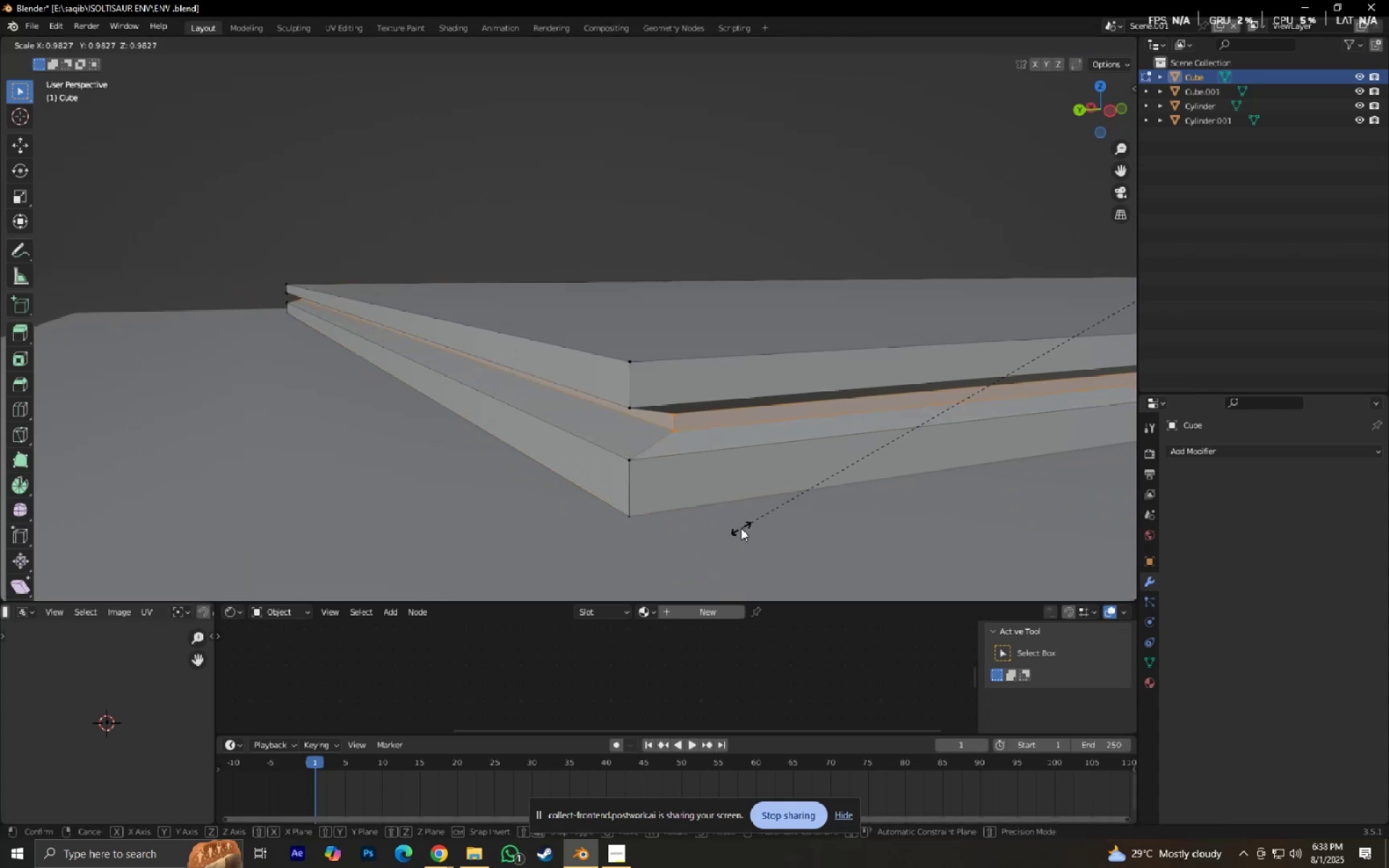 
right_click([741, 528])
 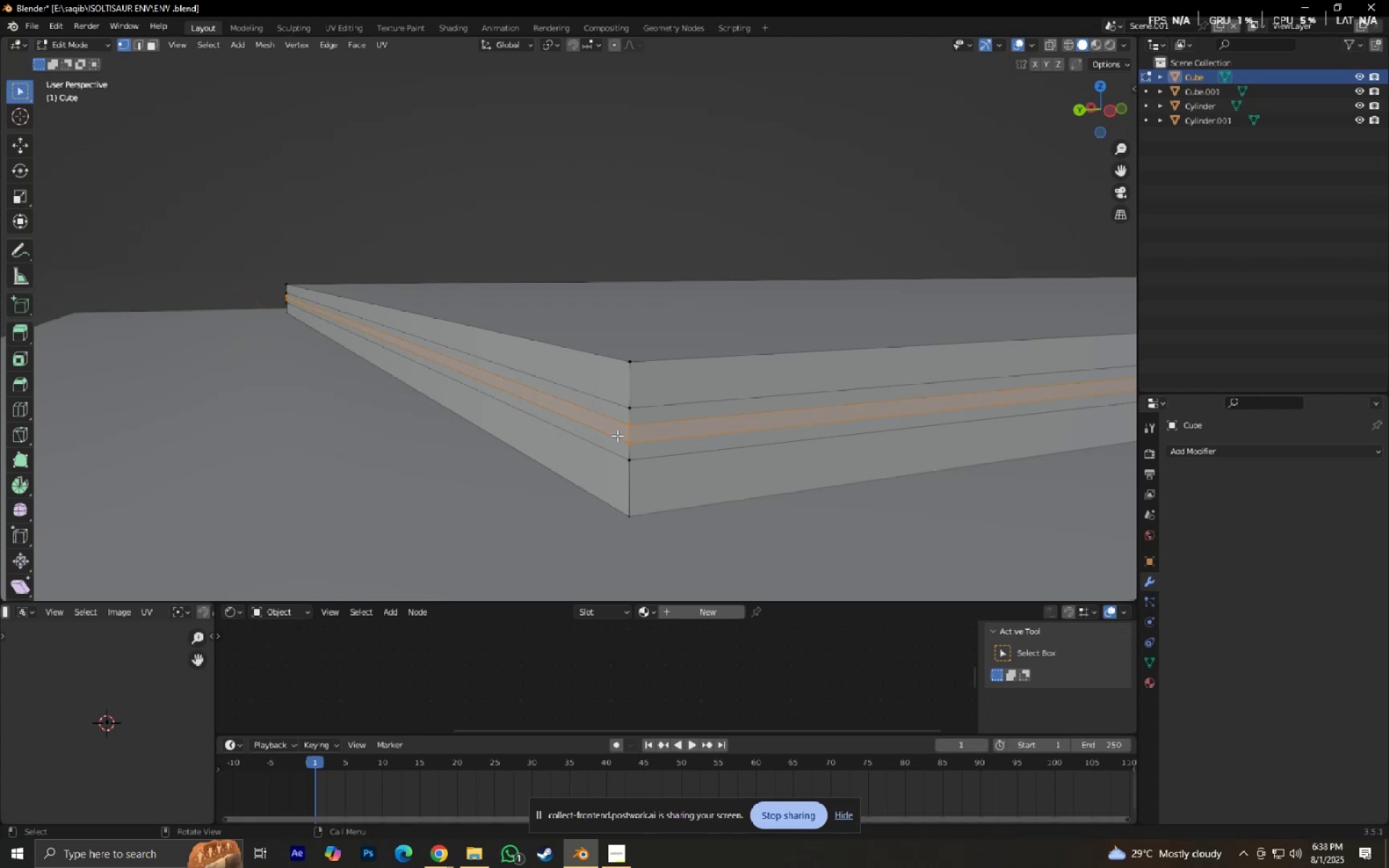 
key(3)
 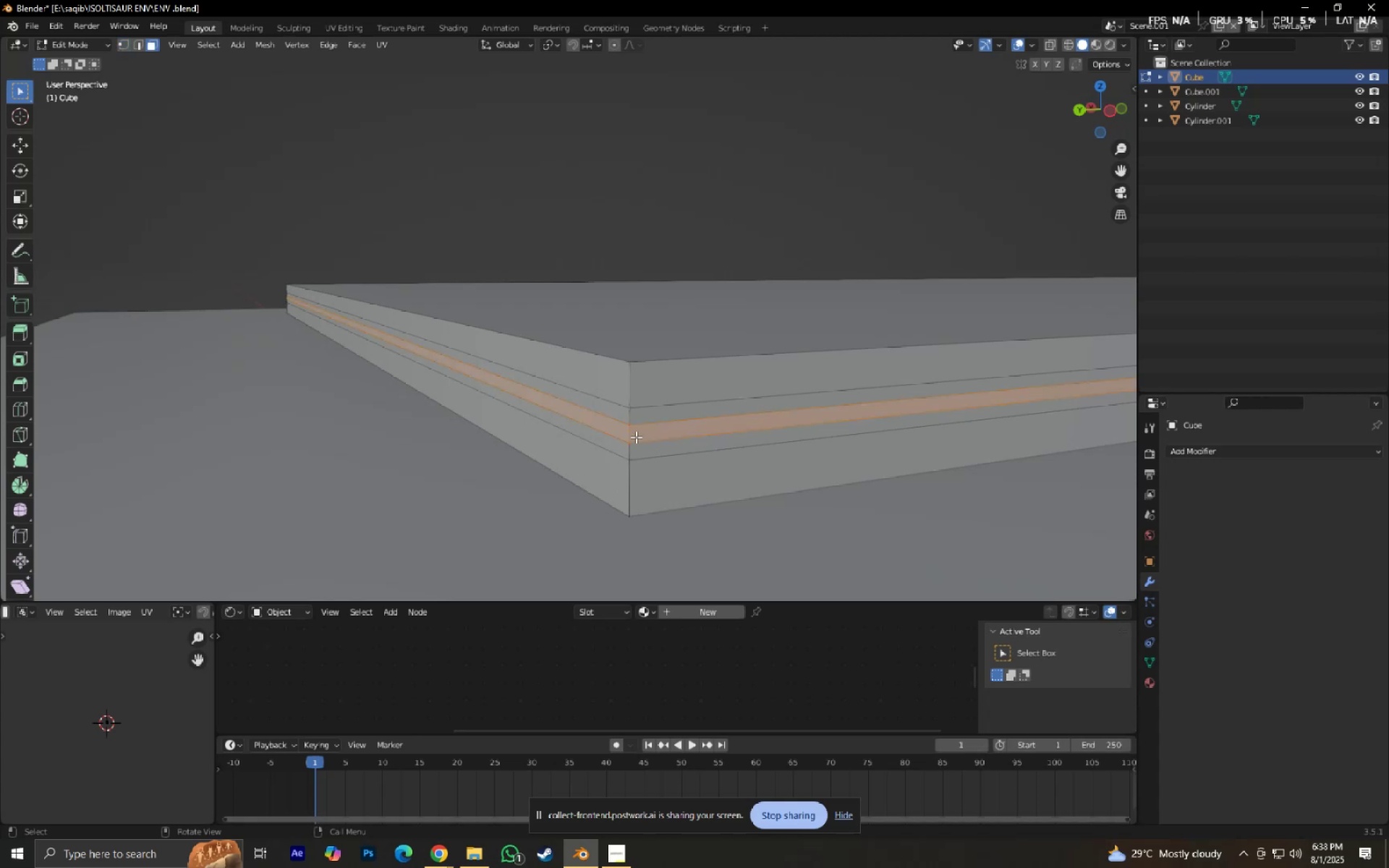 
hold_key(key=AltLeft, duration=1.0)
left_click([632, 431])
 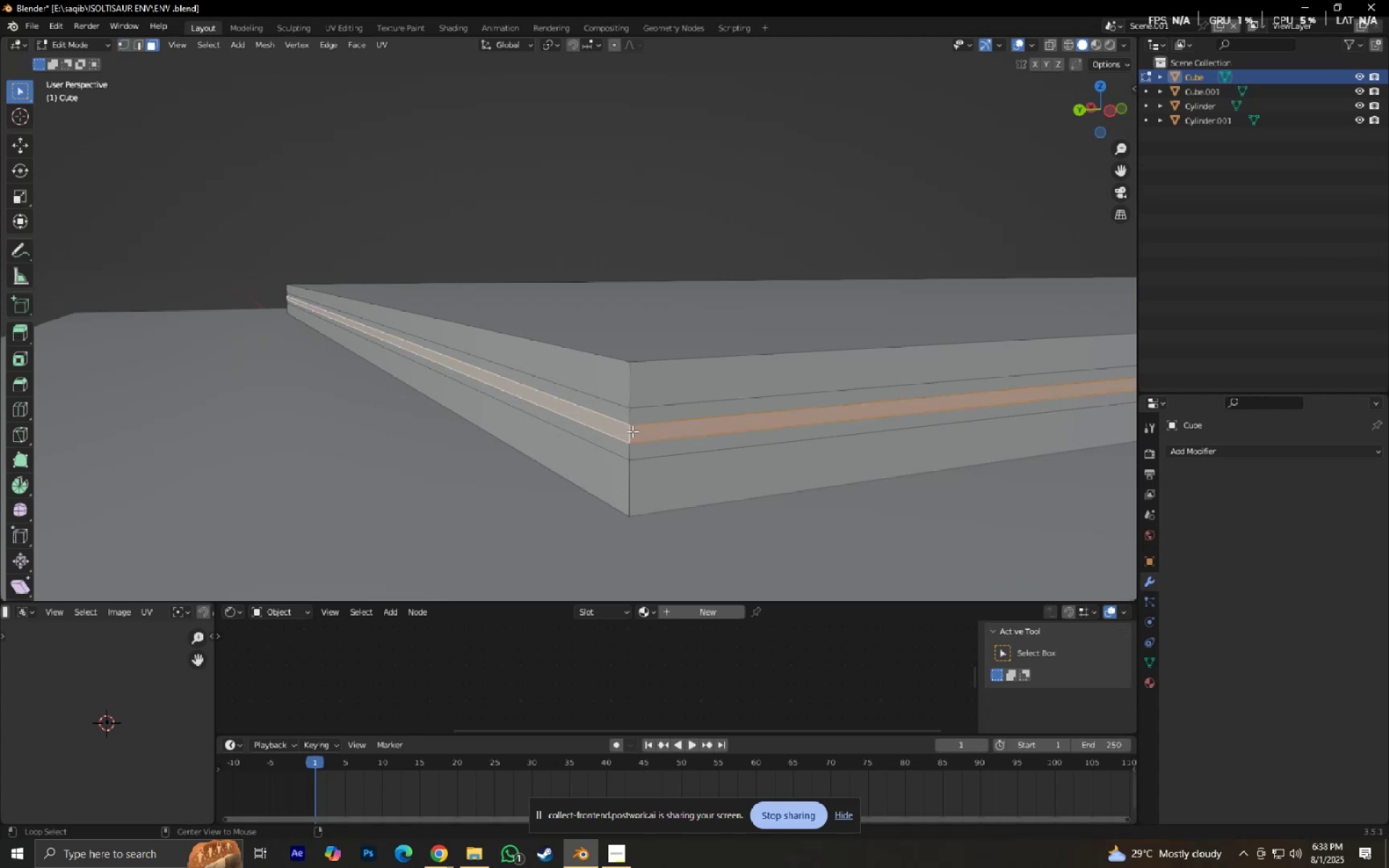 
left_click([632, 431])
 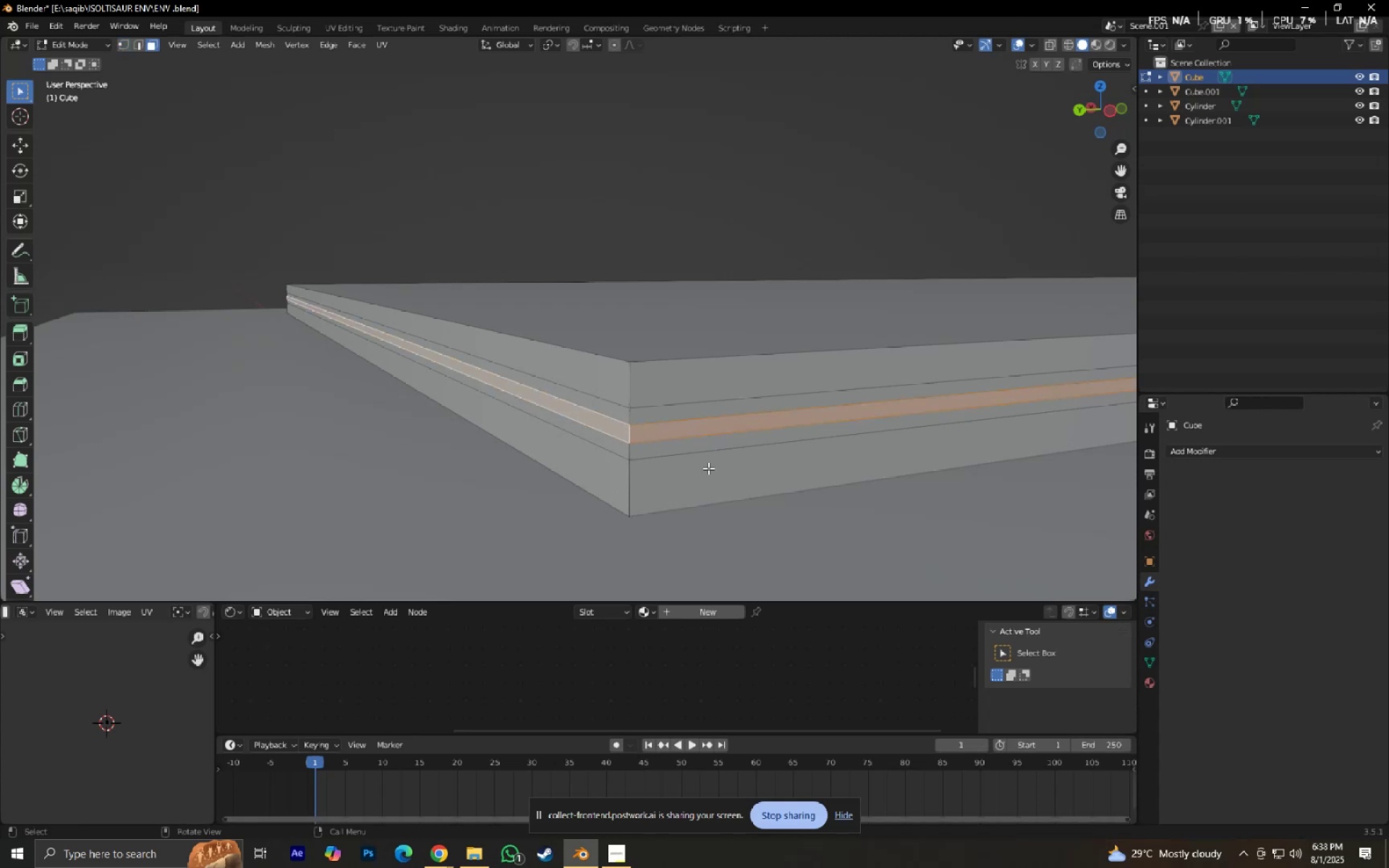 
scroll: coordinate [721, 477], scroll_direction: down, amount: 1.0
 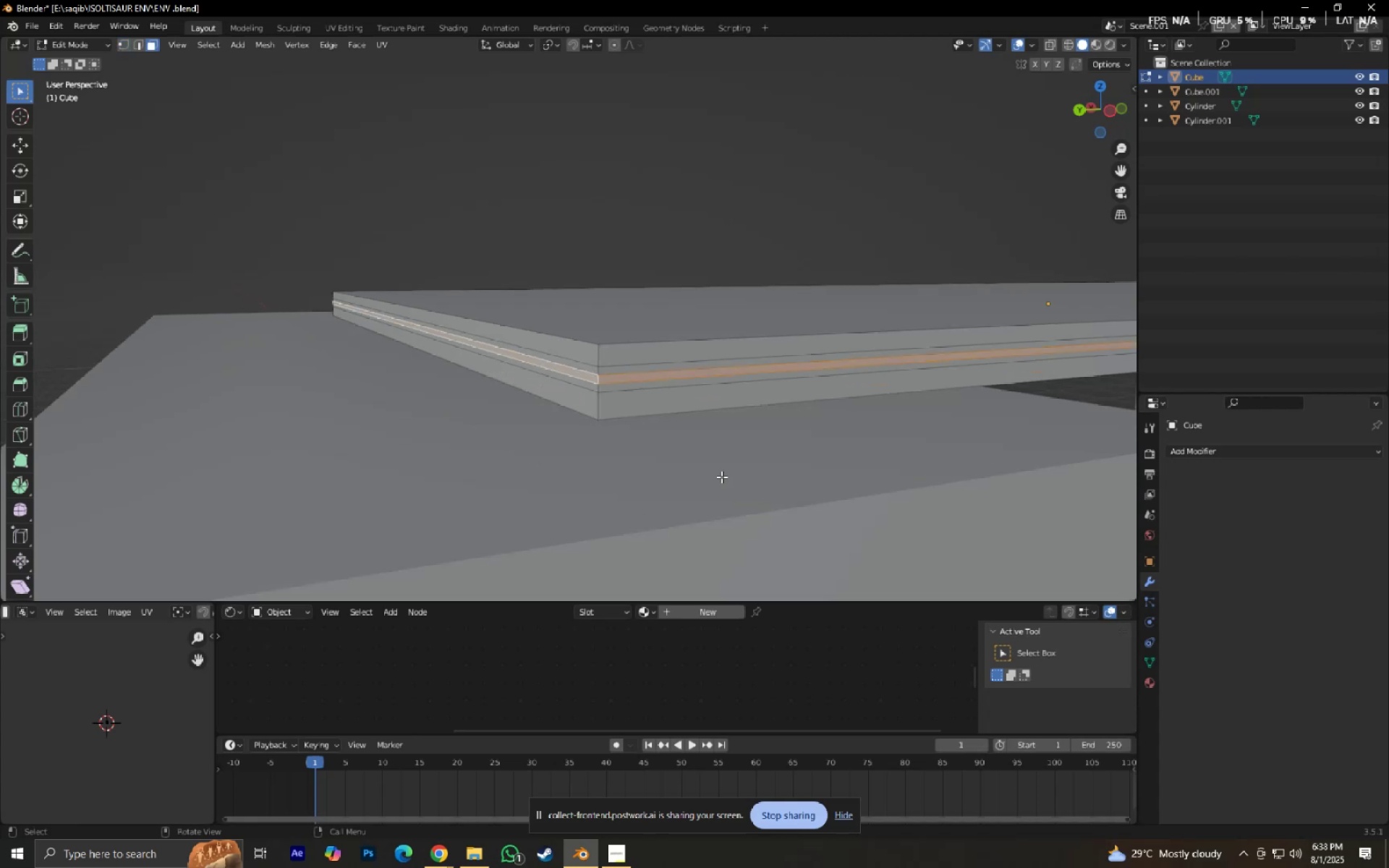 
hold_key(key=AltLeft, duration=0.47)
 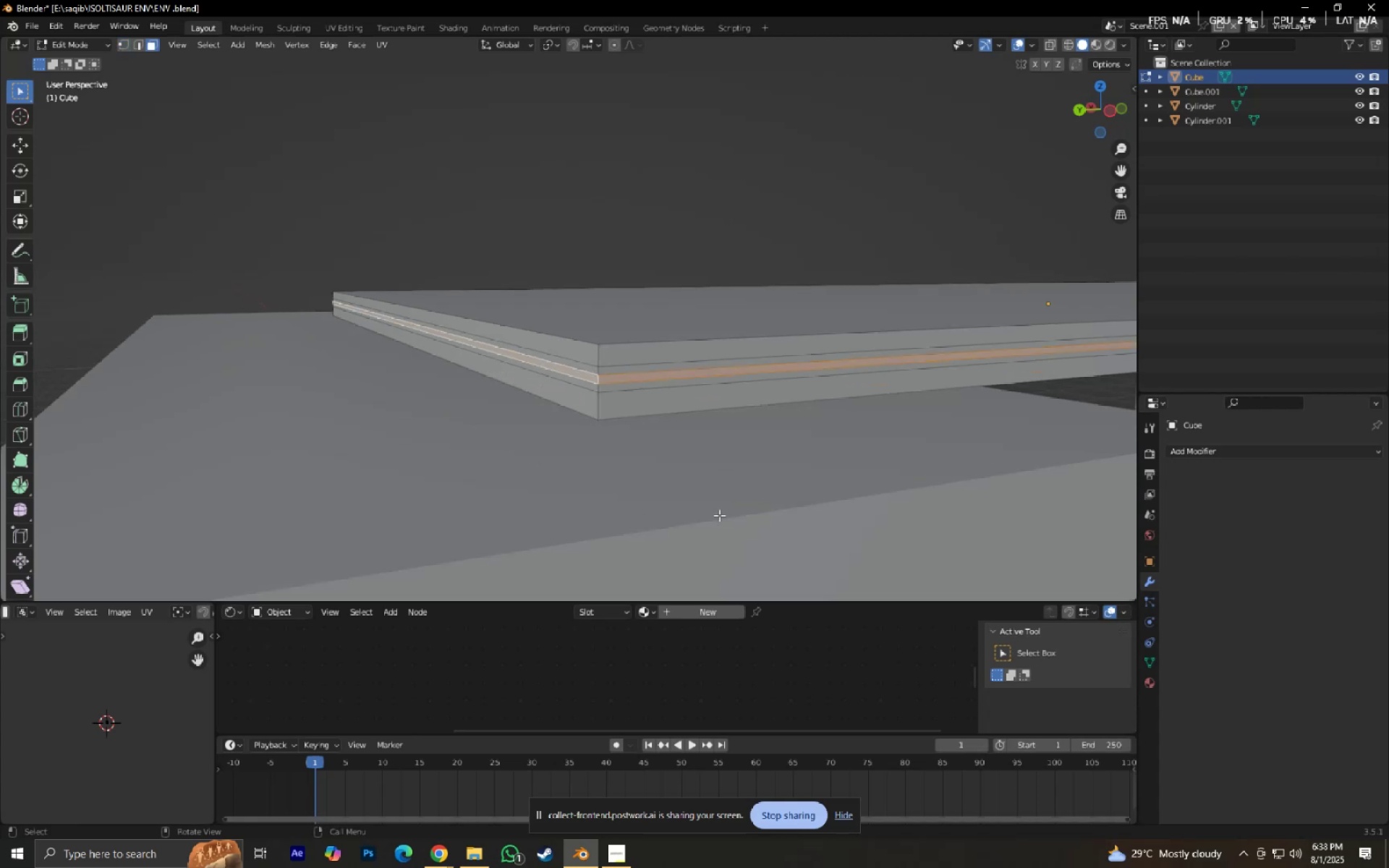 
scroll: coordinate [737, 510], scroll_direction: up, amount: 1.0
 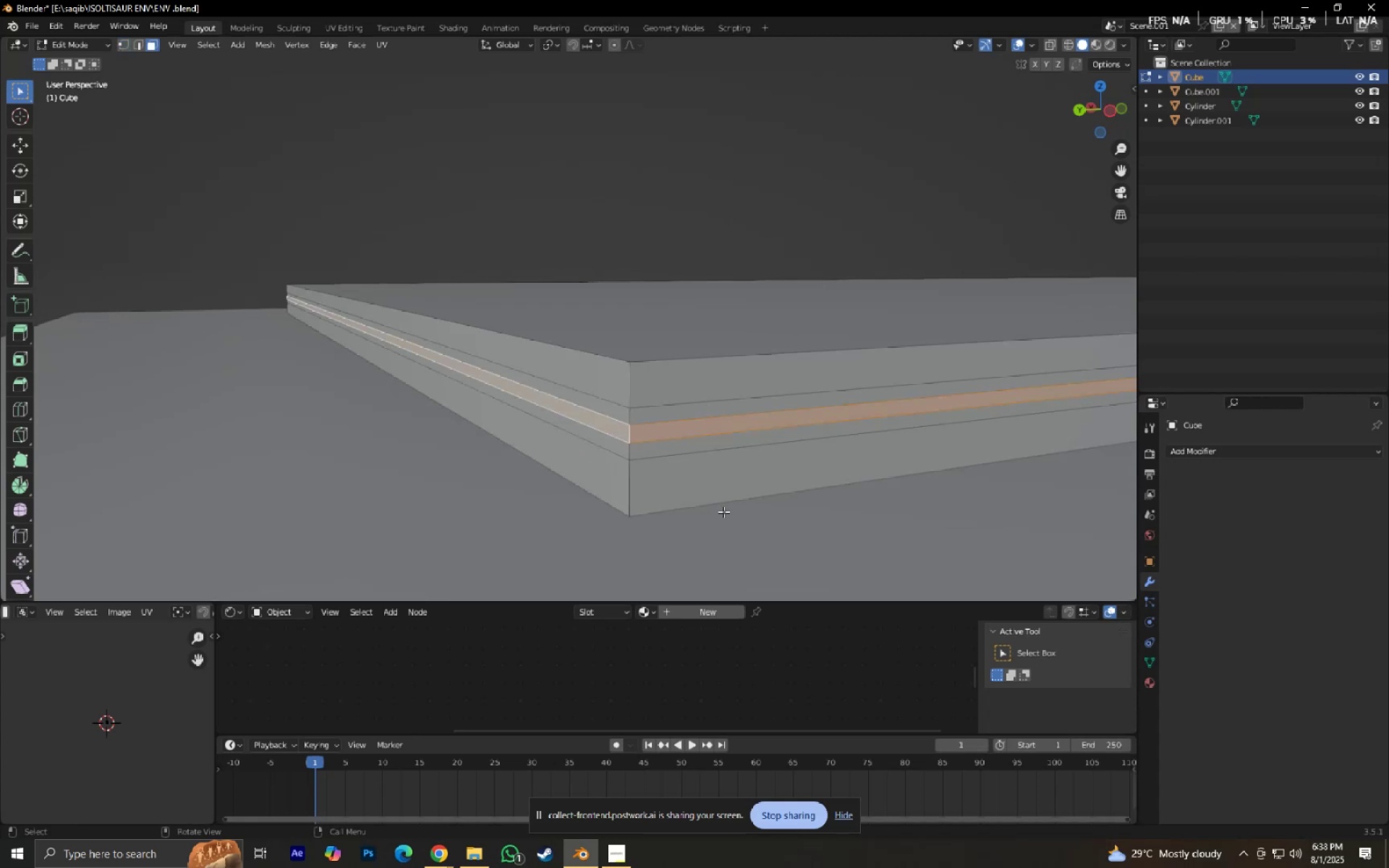 
wait(5.15)
 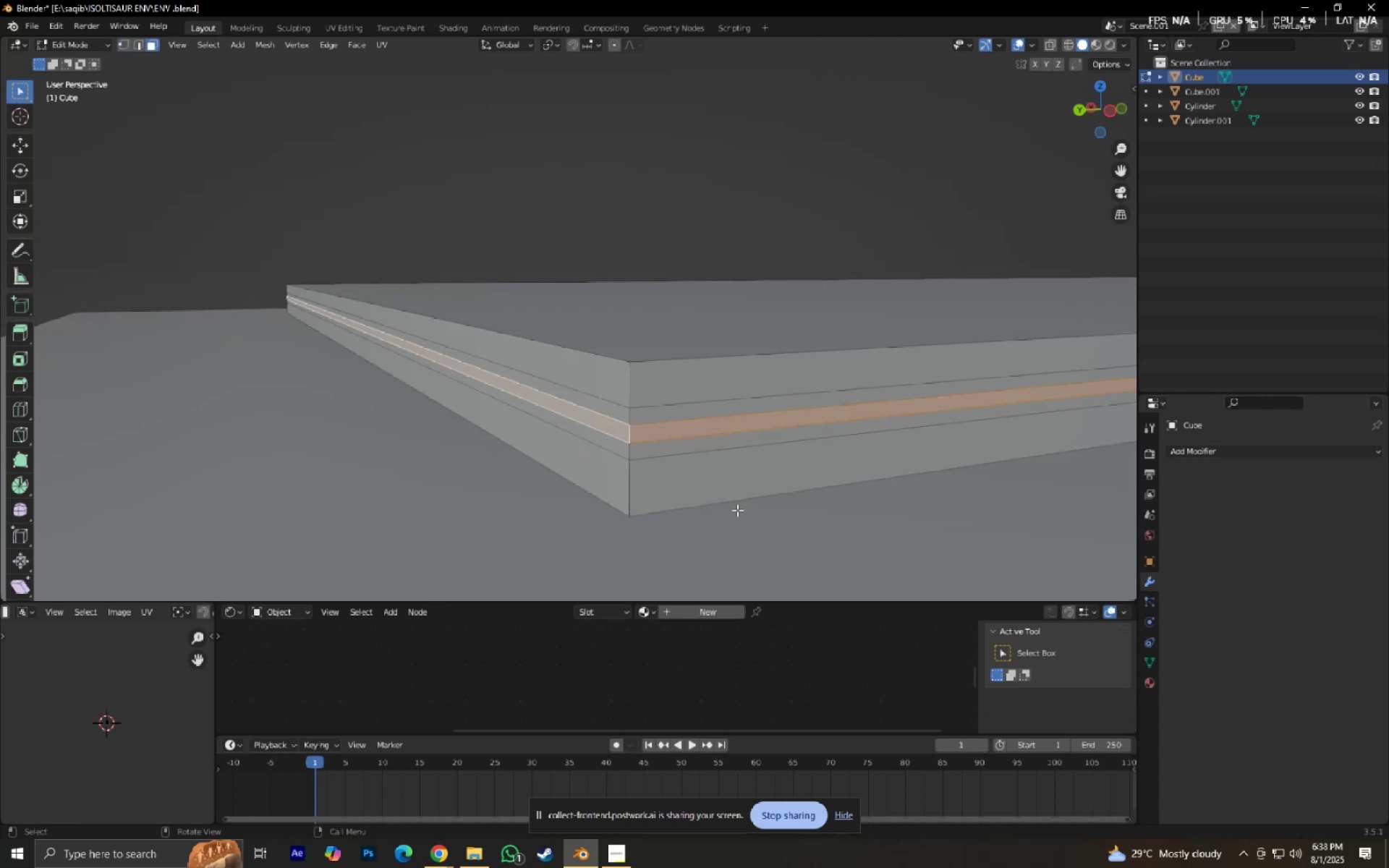 
key(S)
 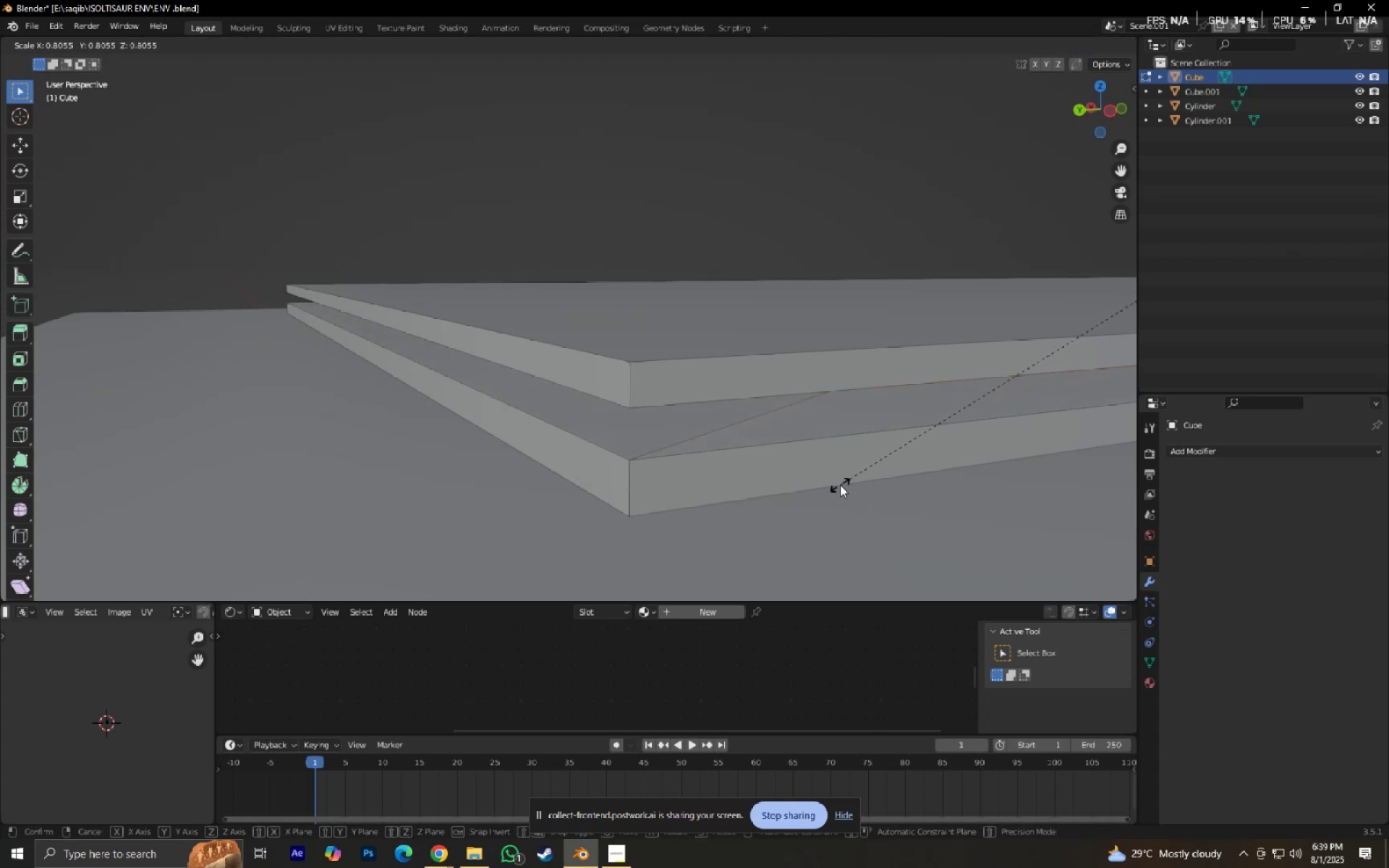 
left_click([840, 485])
 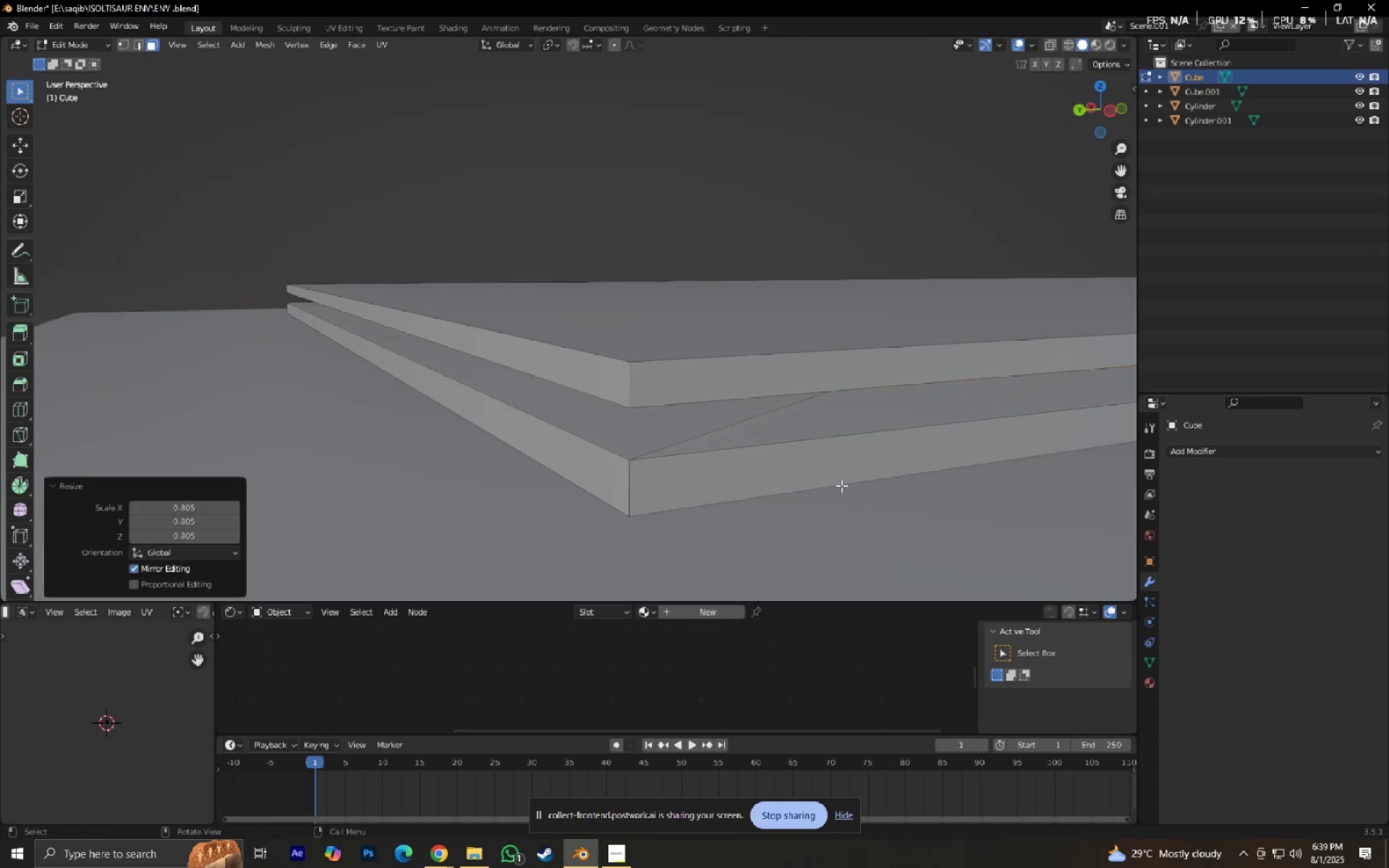 
scroll: coordinate [841, 485], scroll_direction: down, amount: 2.0
 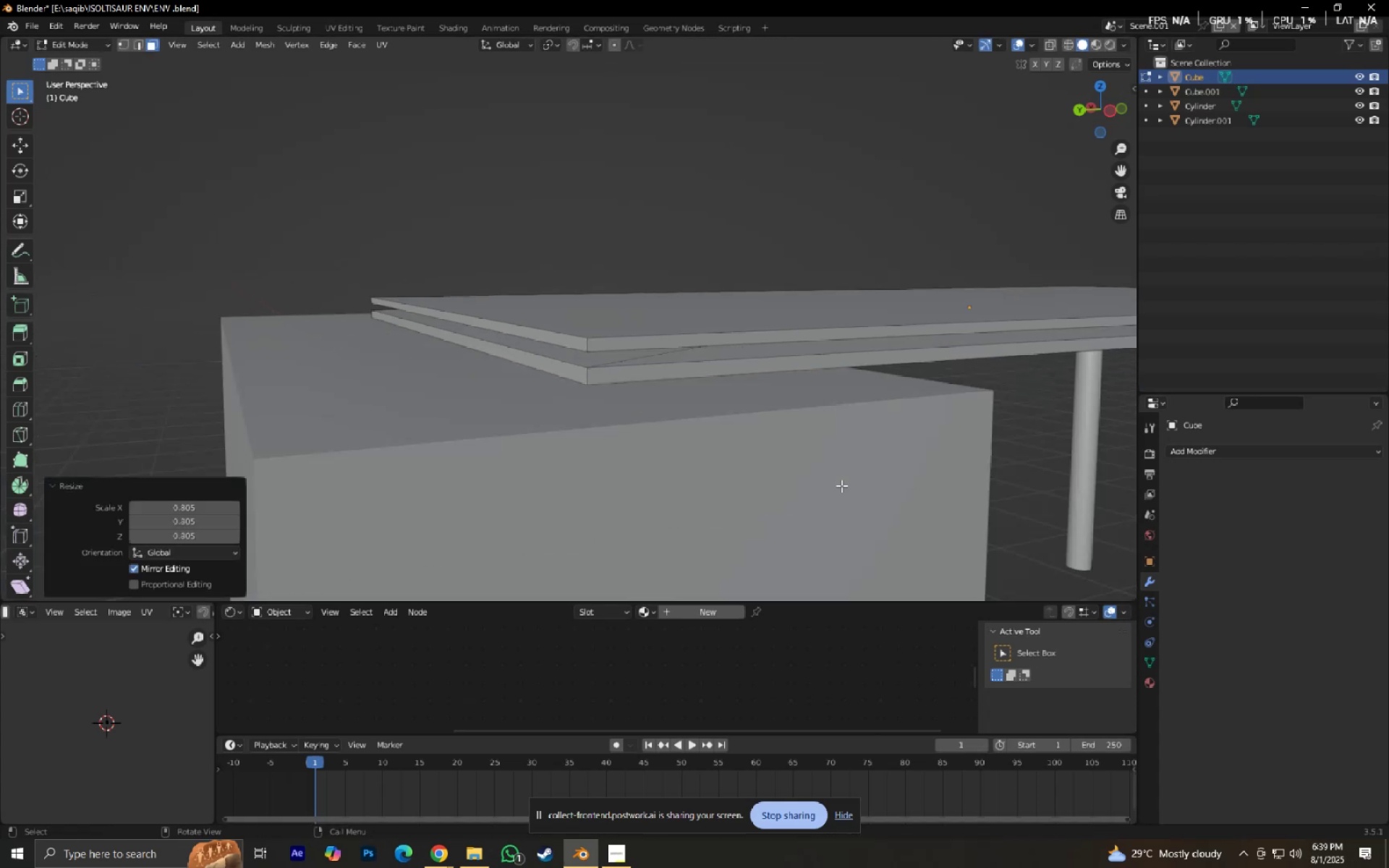 
hold_key(key=ShiftLeft, duration=0.32)
 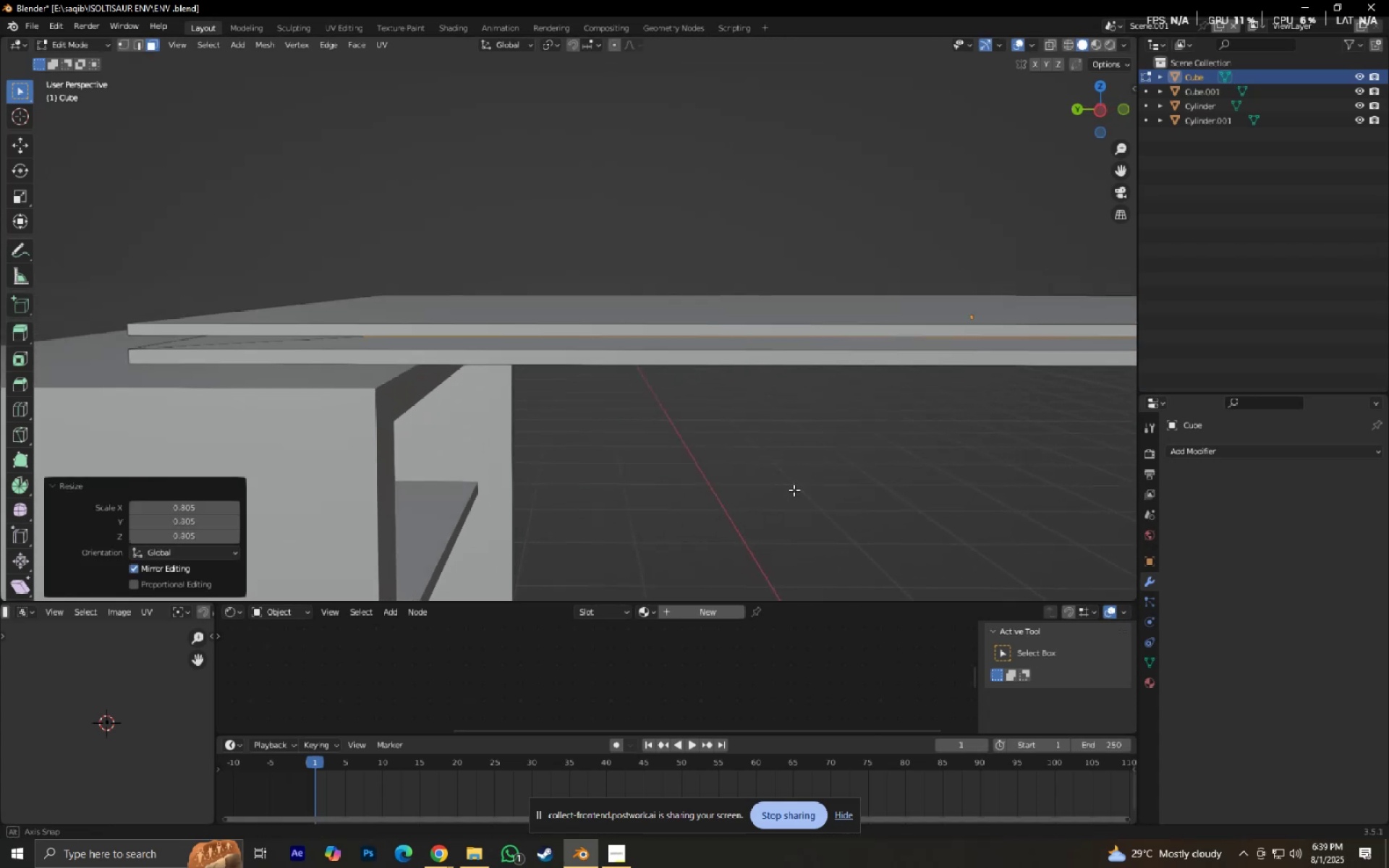 
scroll: coordinate [788, 495], scroll_direction: down, amount: 2.0
 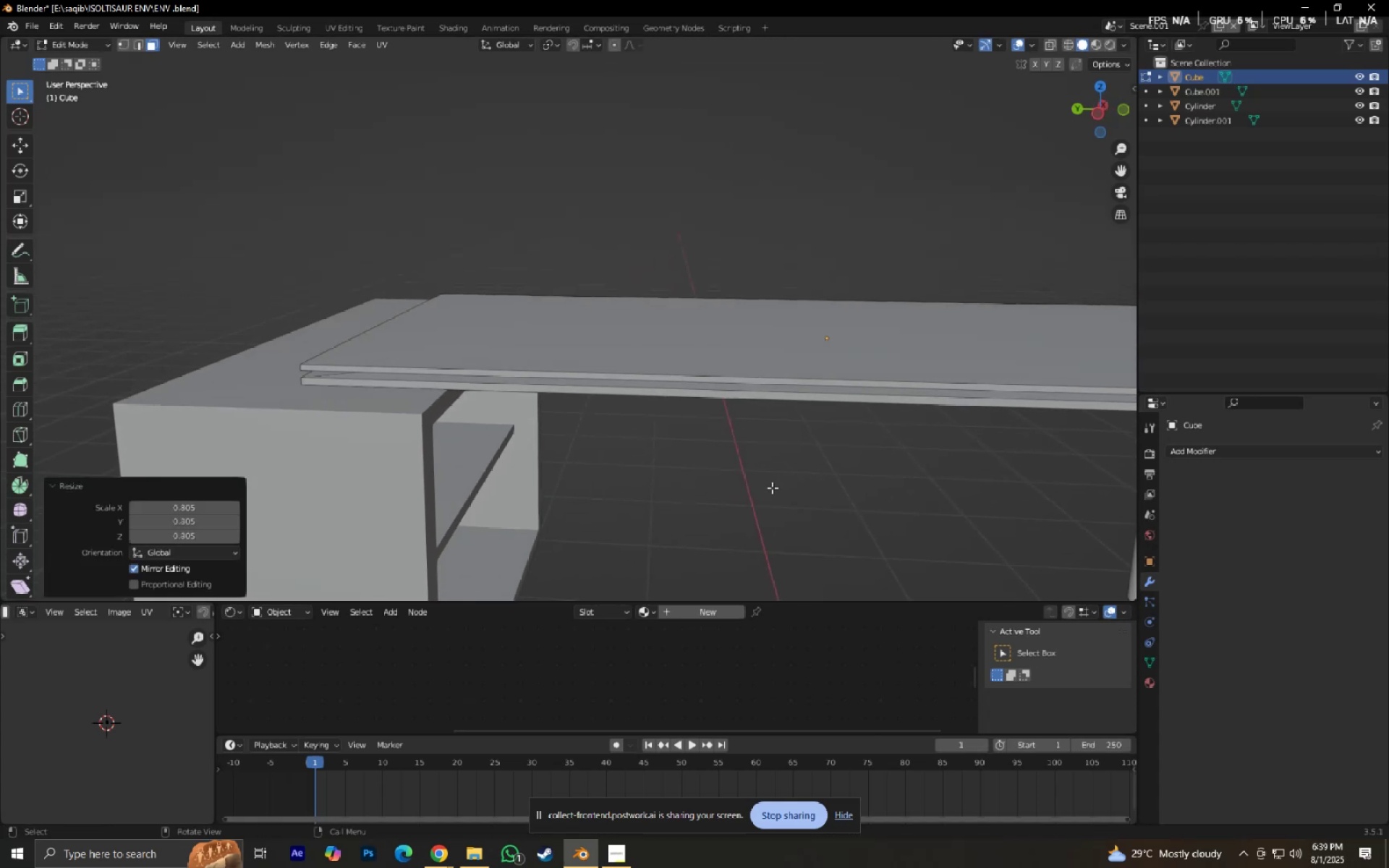 
key(Tab)
 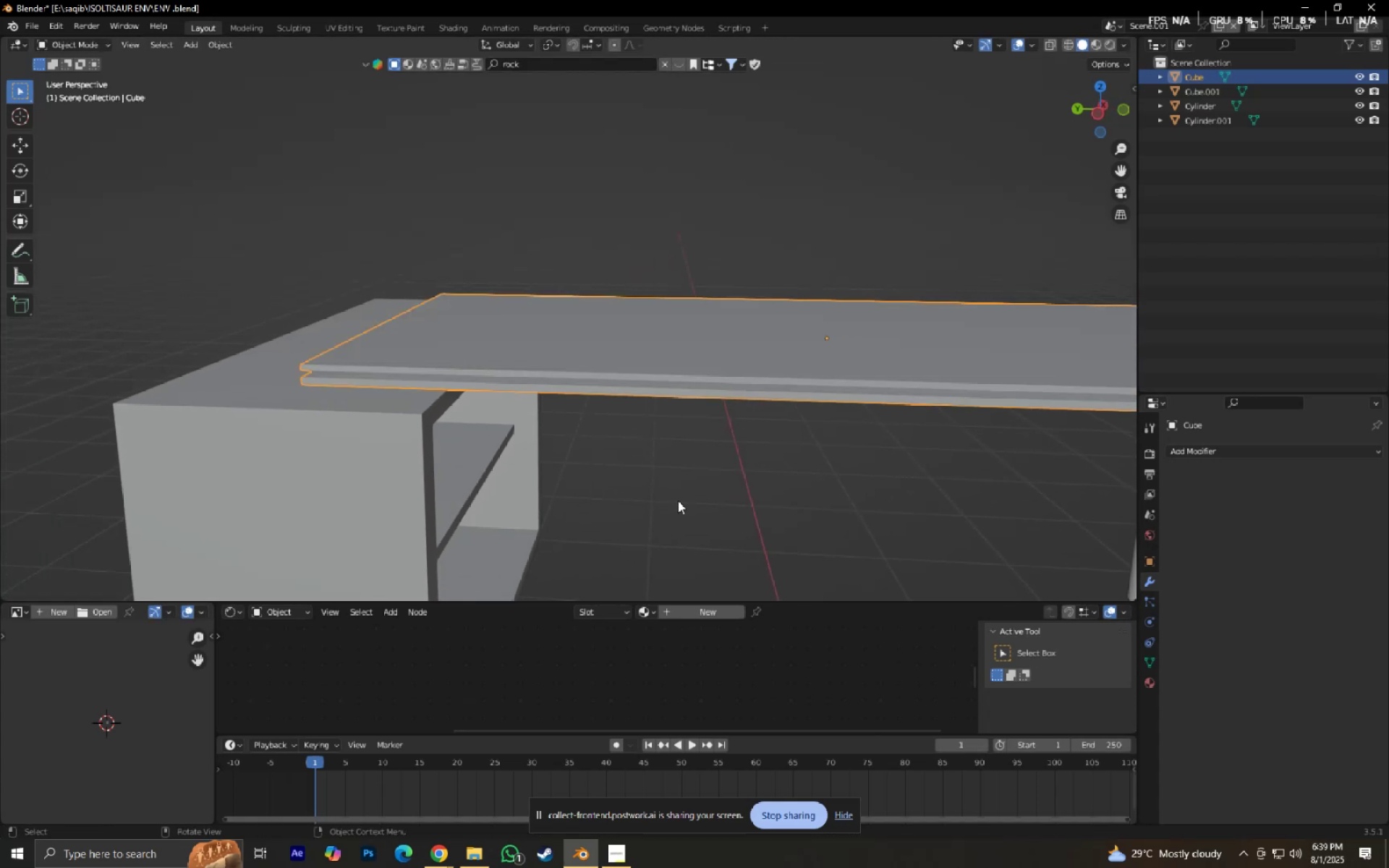 
left_click([678, 500])
 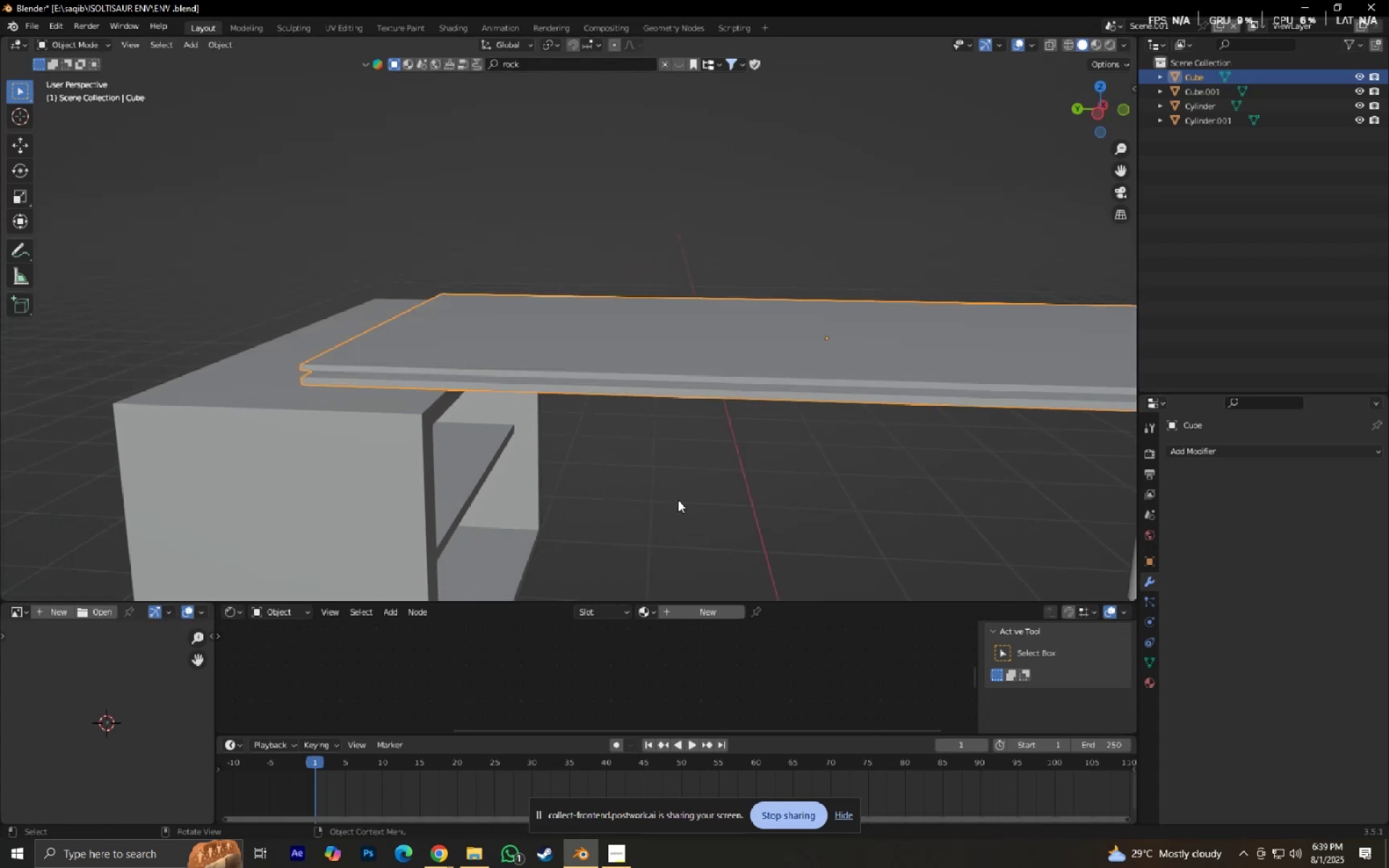 
key(Control+S)
 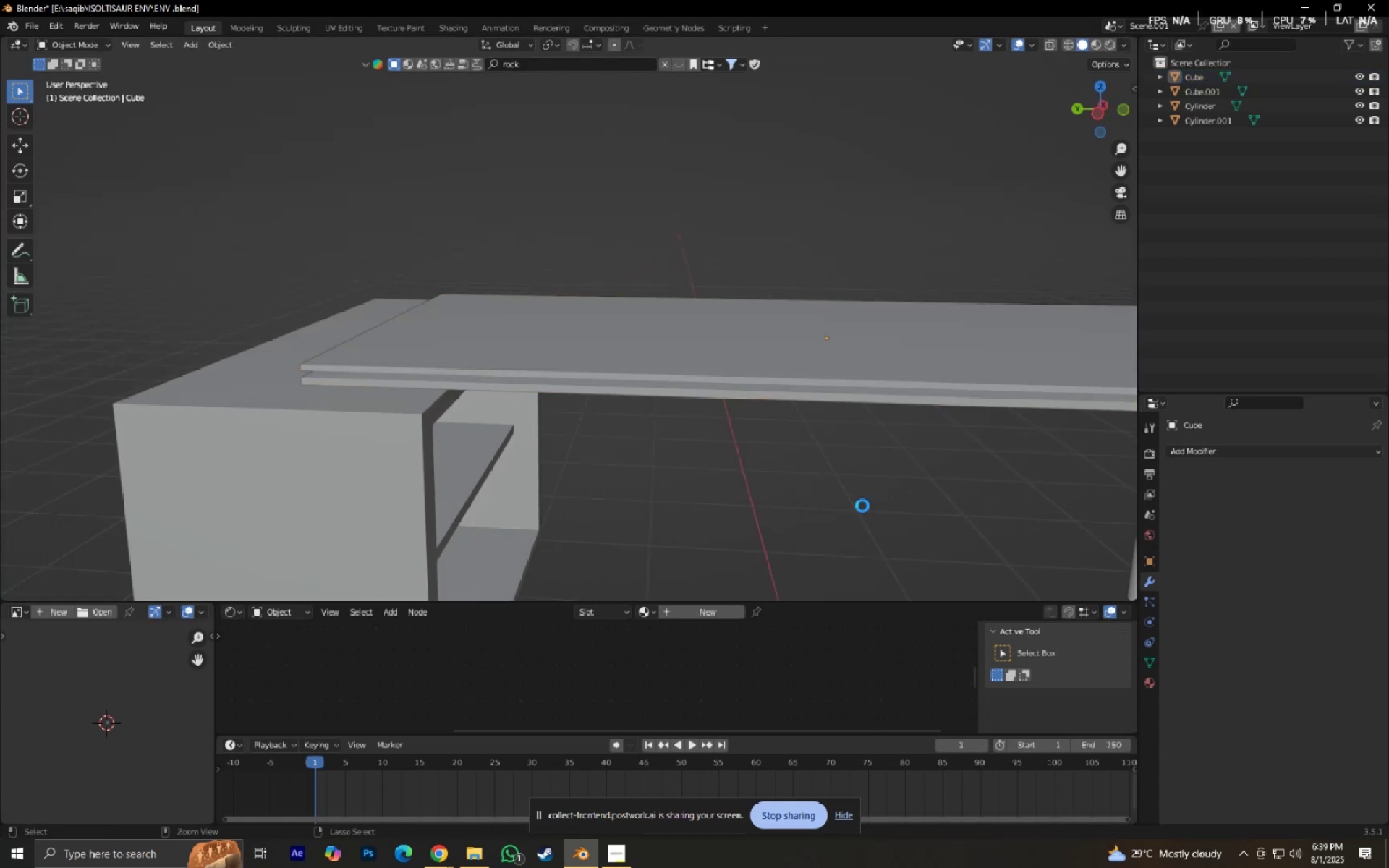 
hold_key(key=ShiftLeft, duration=0.36)
 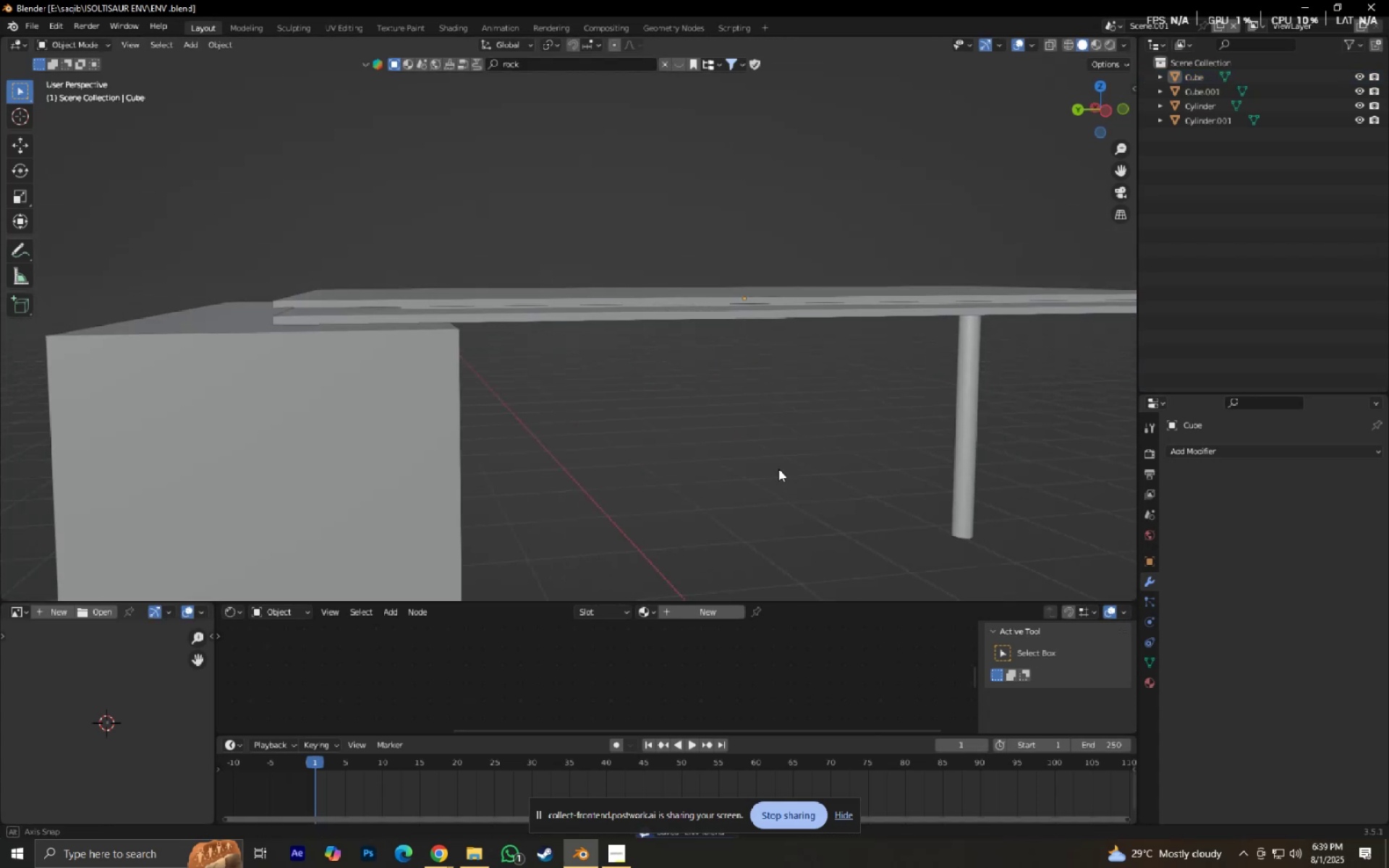 
key(Tab)
 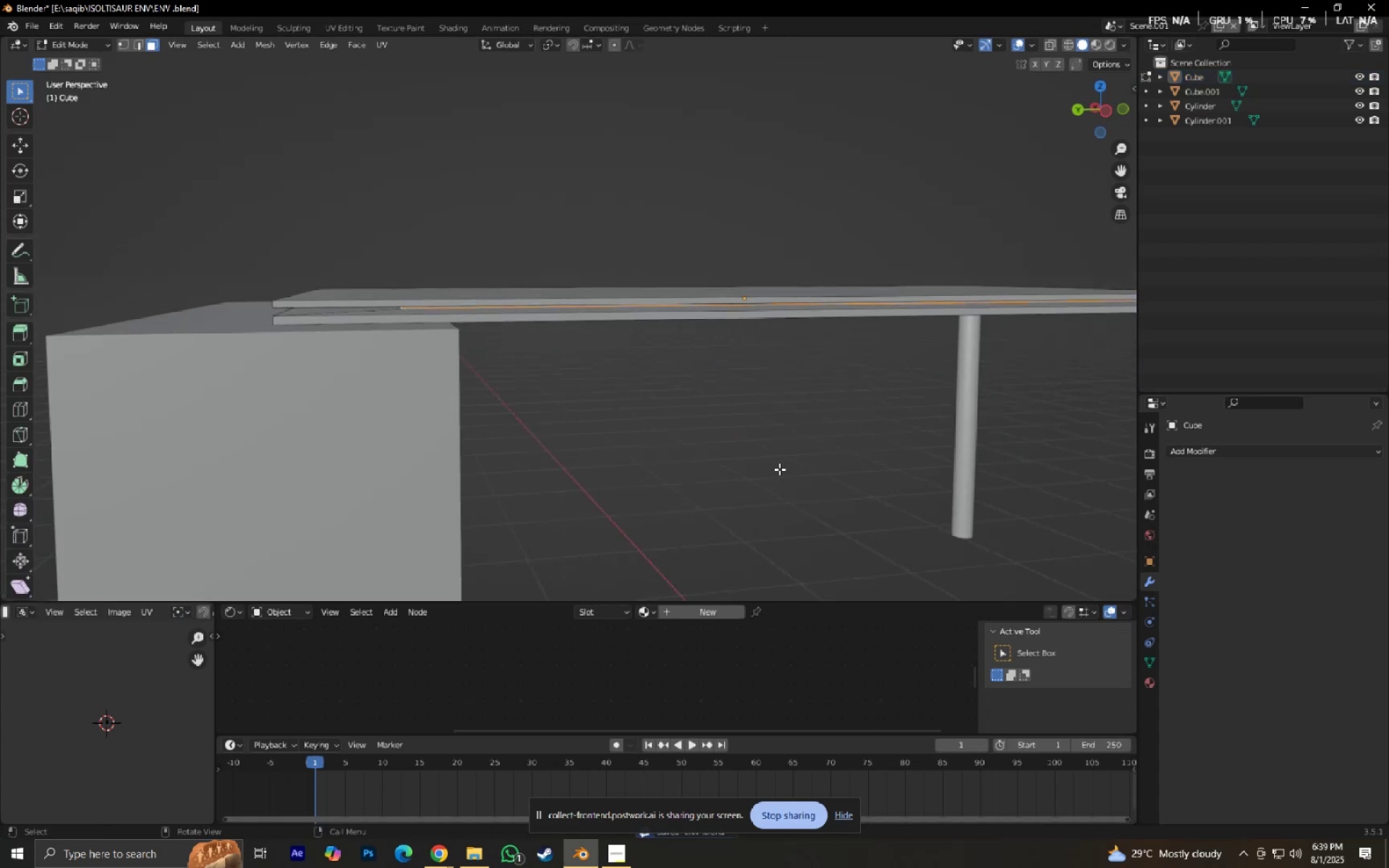 
scroll: coordinate [779, 469], scroll_direction: up, amount: 2.0
 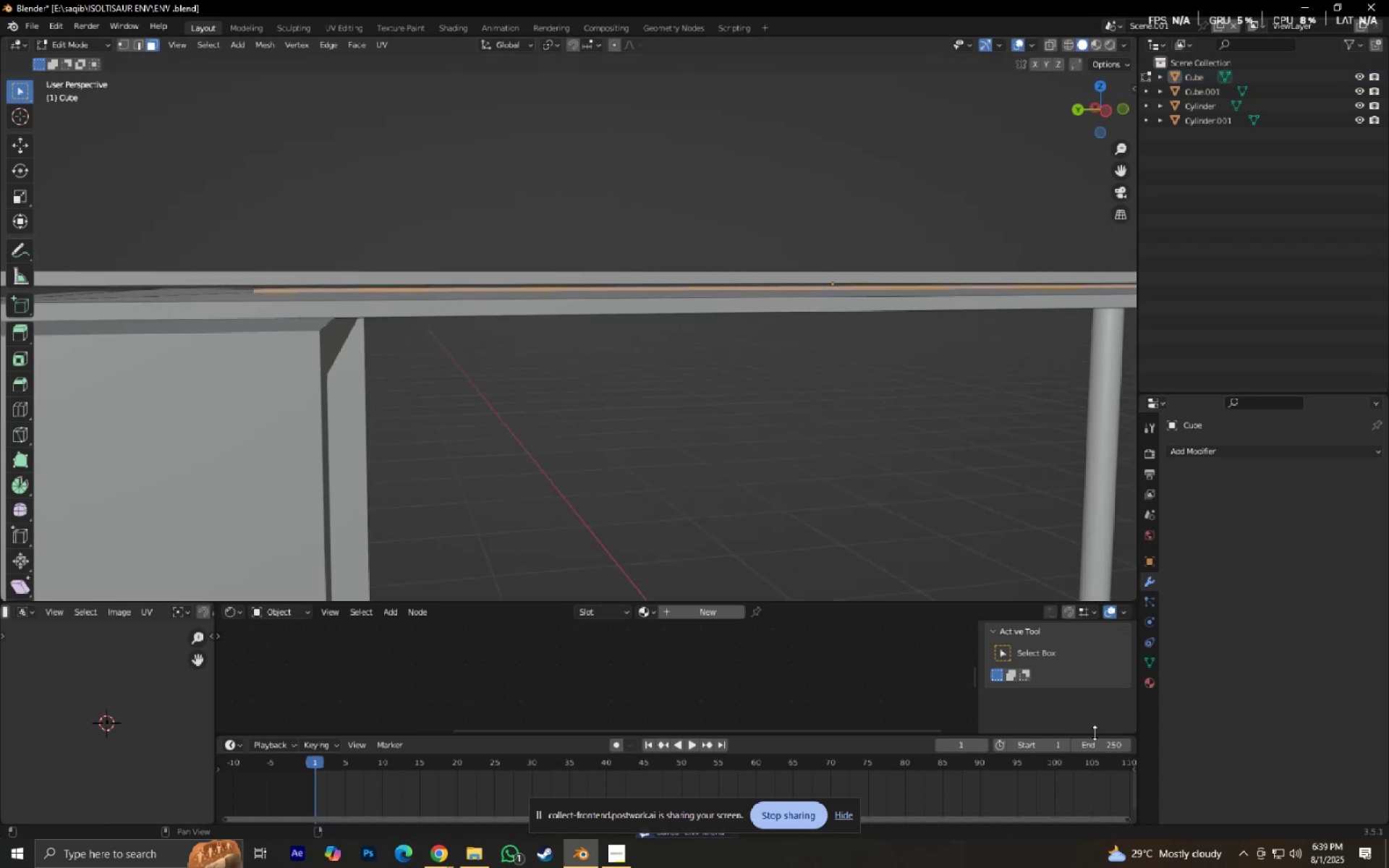 
key(Tab)
 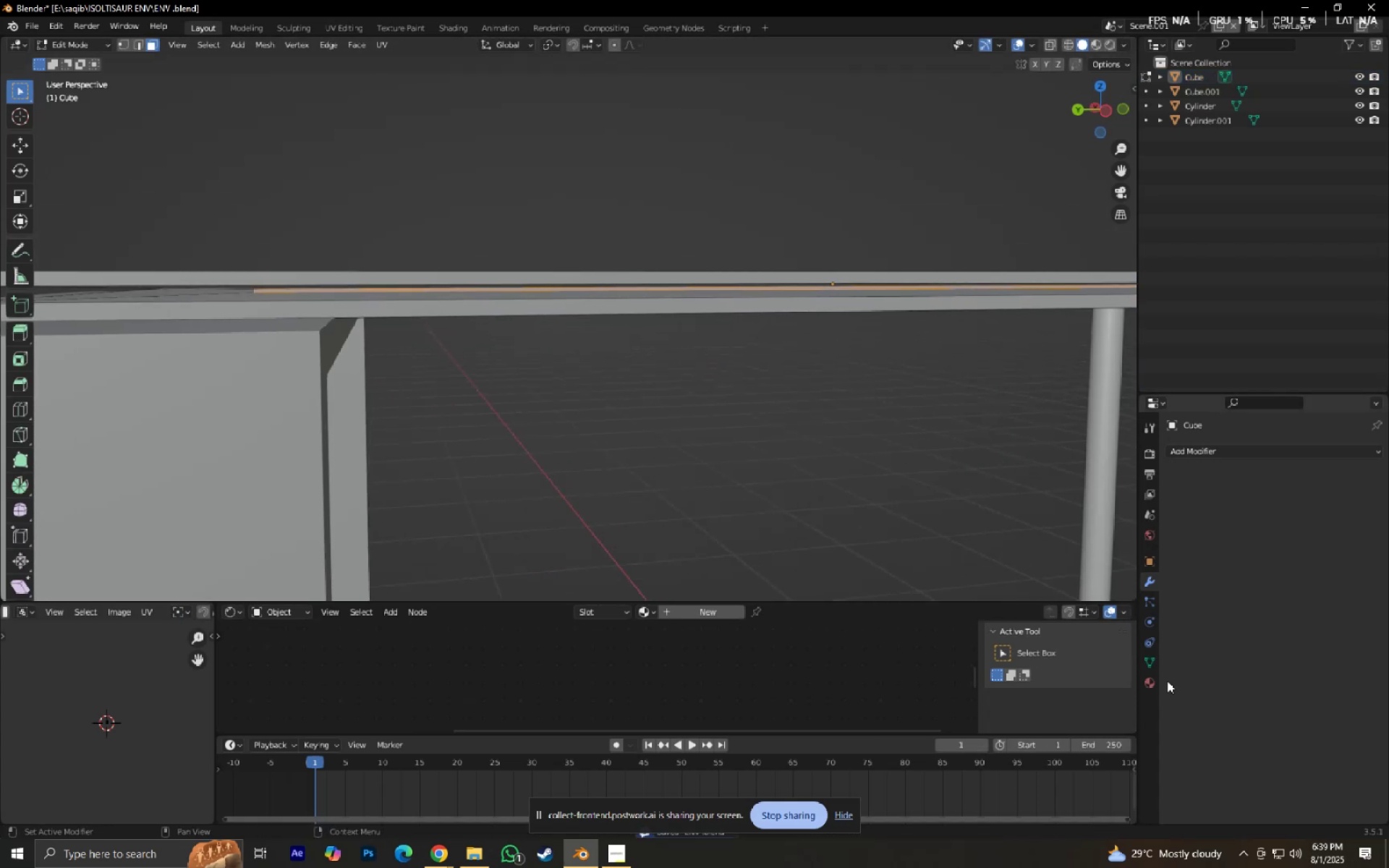 
key(Tab)
 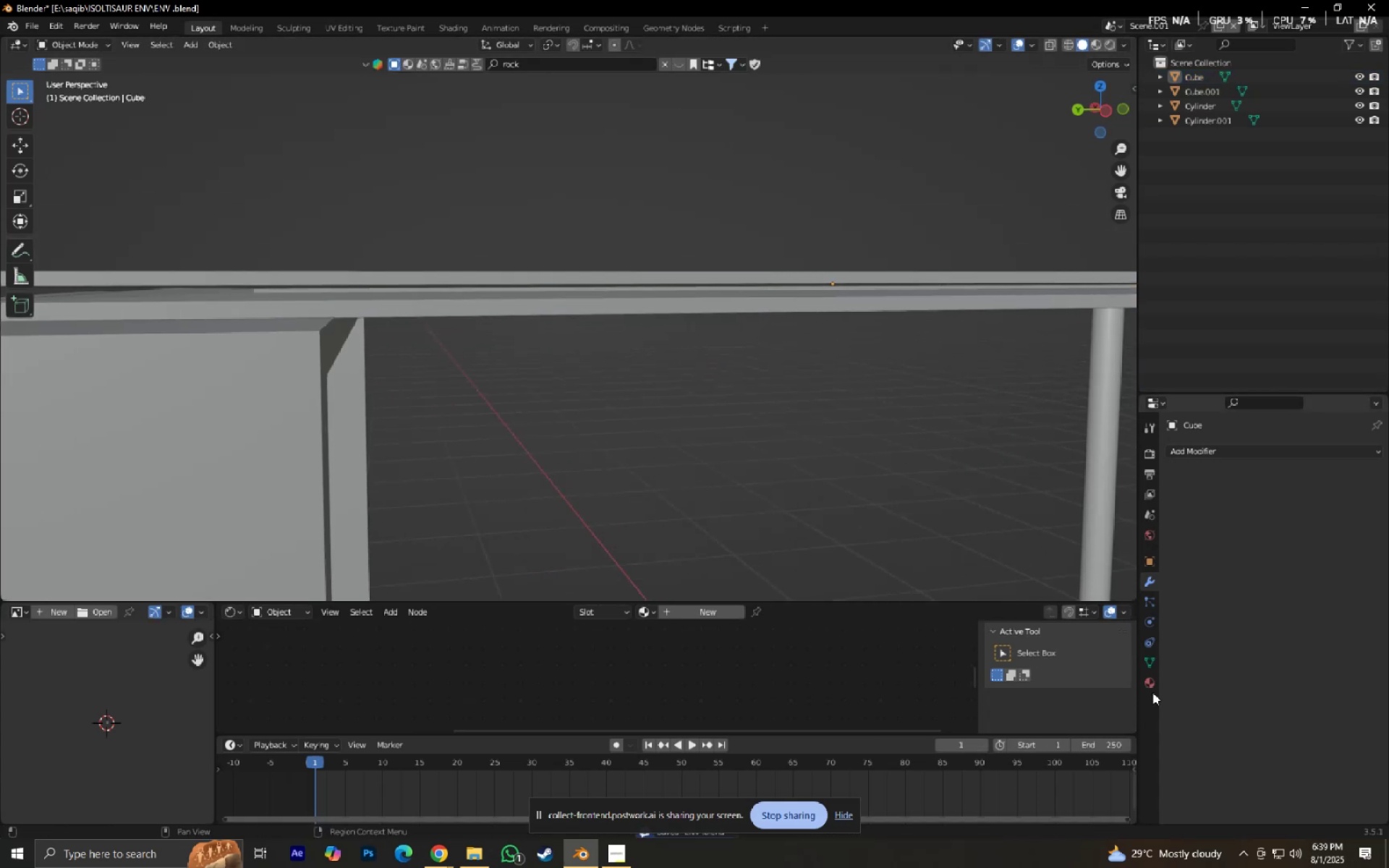 
left_click([1150, 691])
 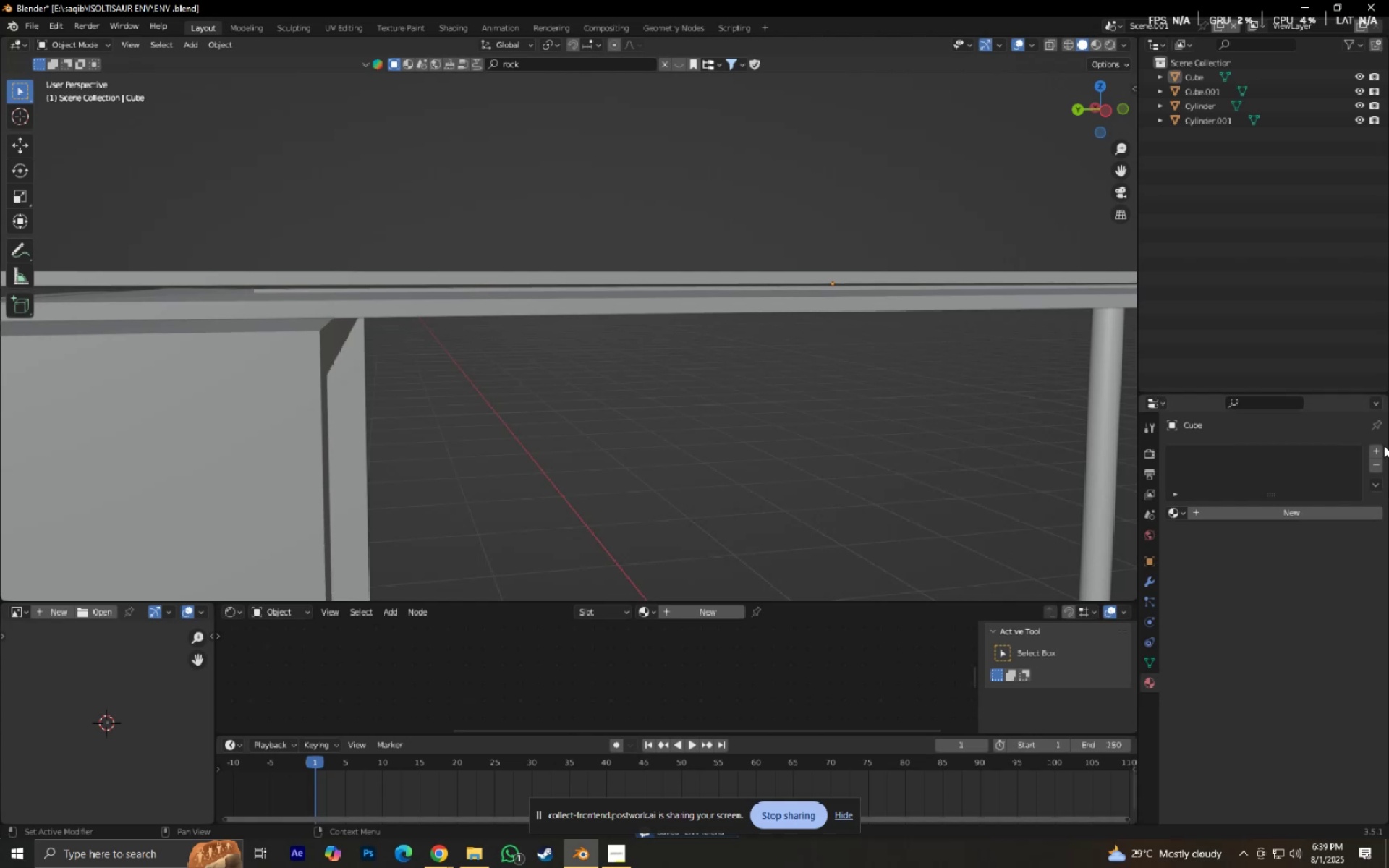 
left_click([1377, 451])
 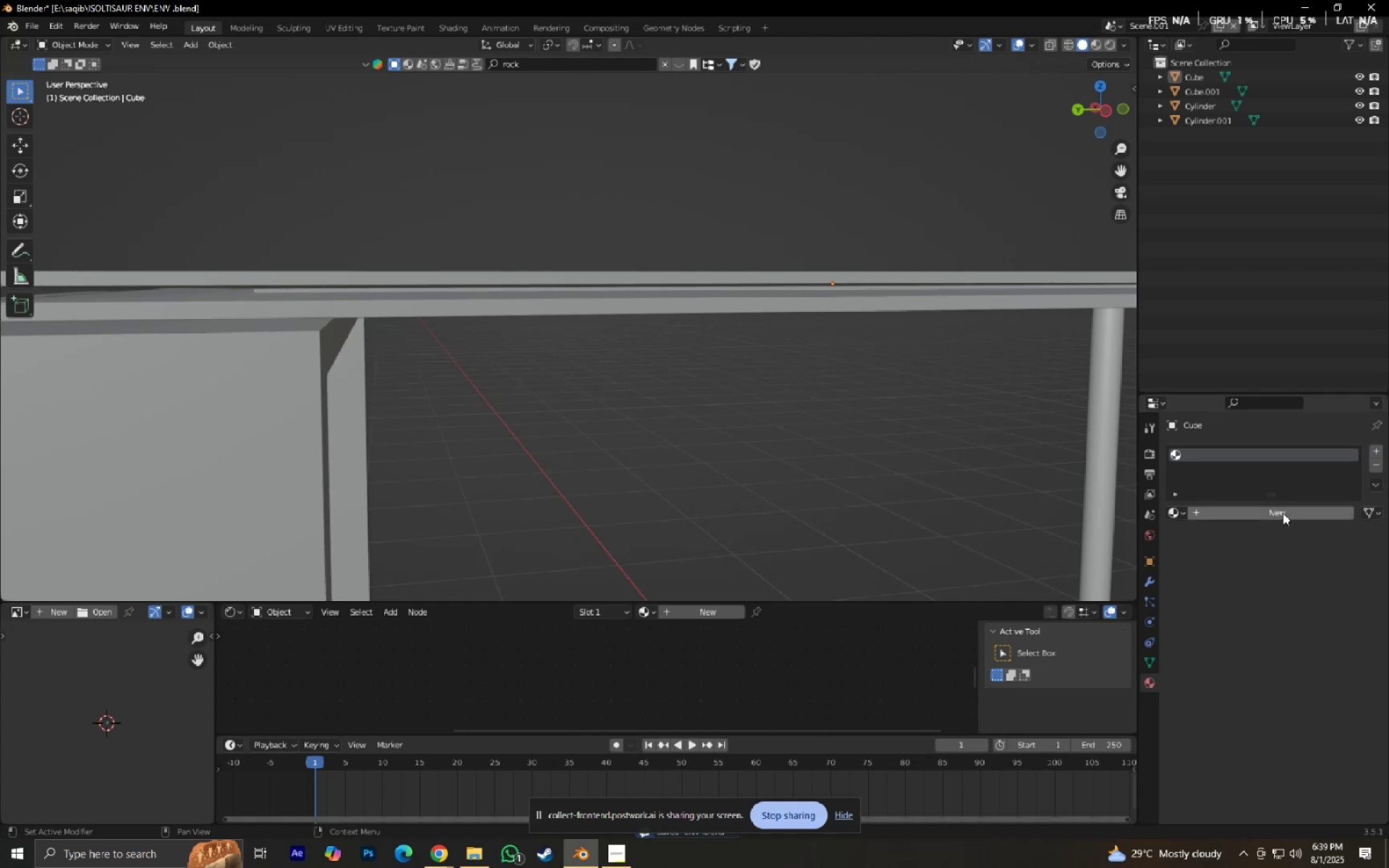 
left_click([1280, 519])
 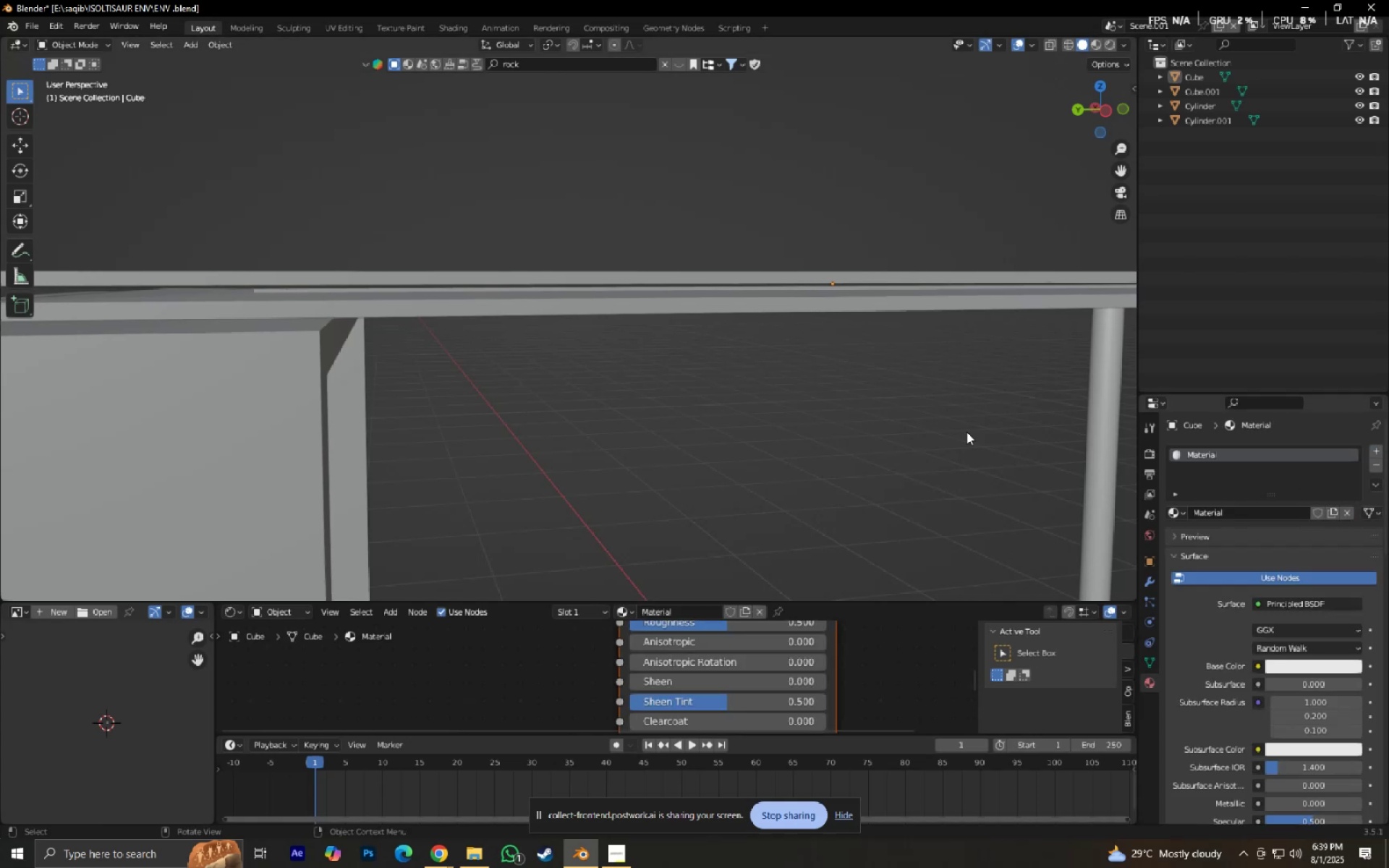 
key(Tab)
 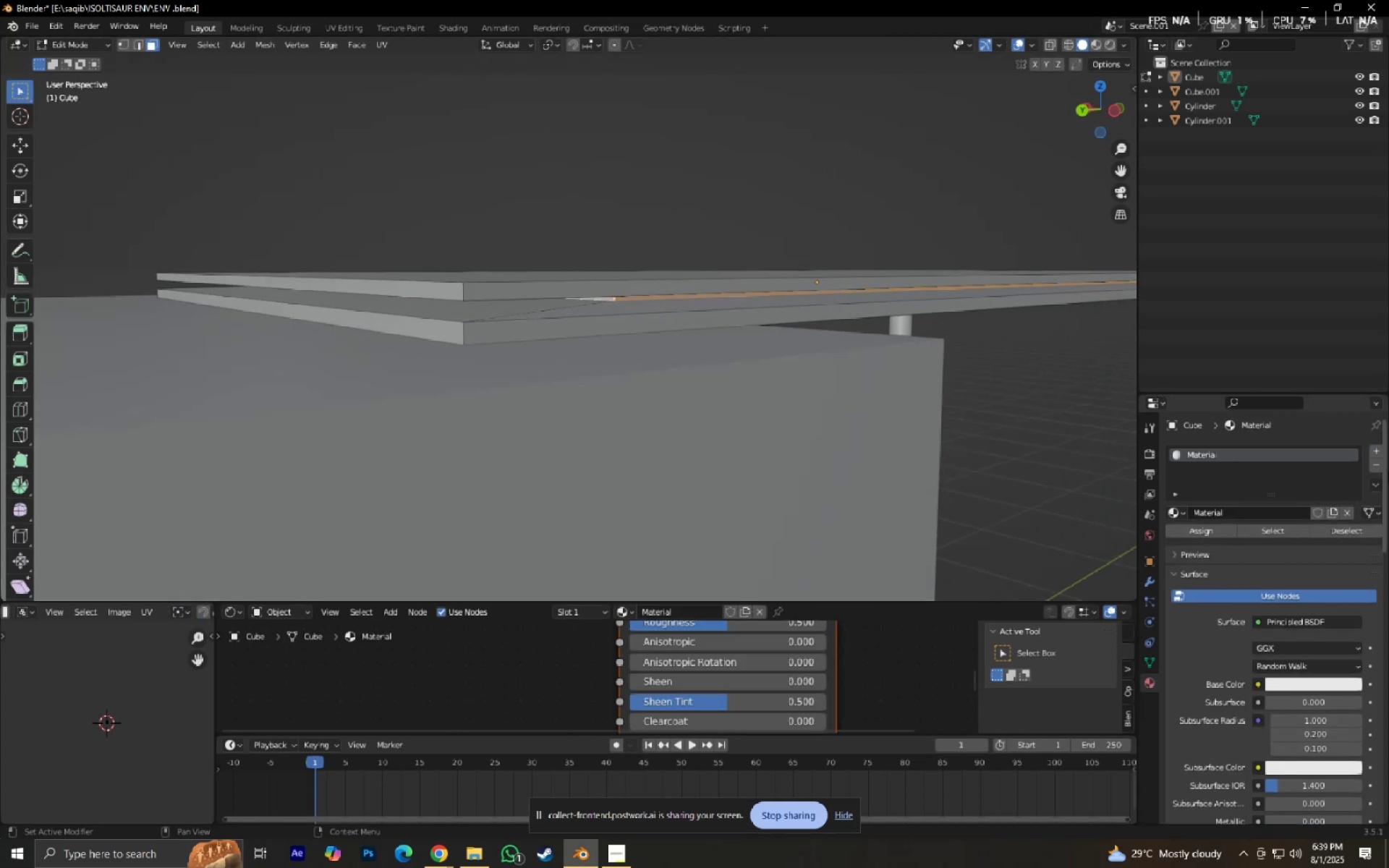 
left_click([1383, 451])
 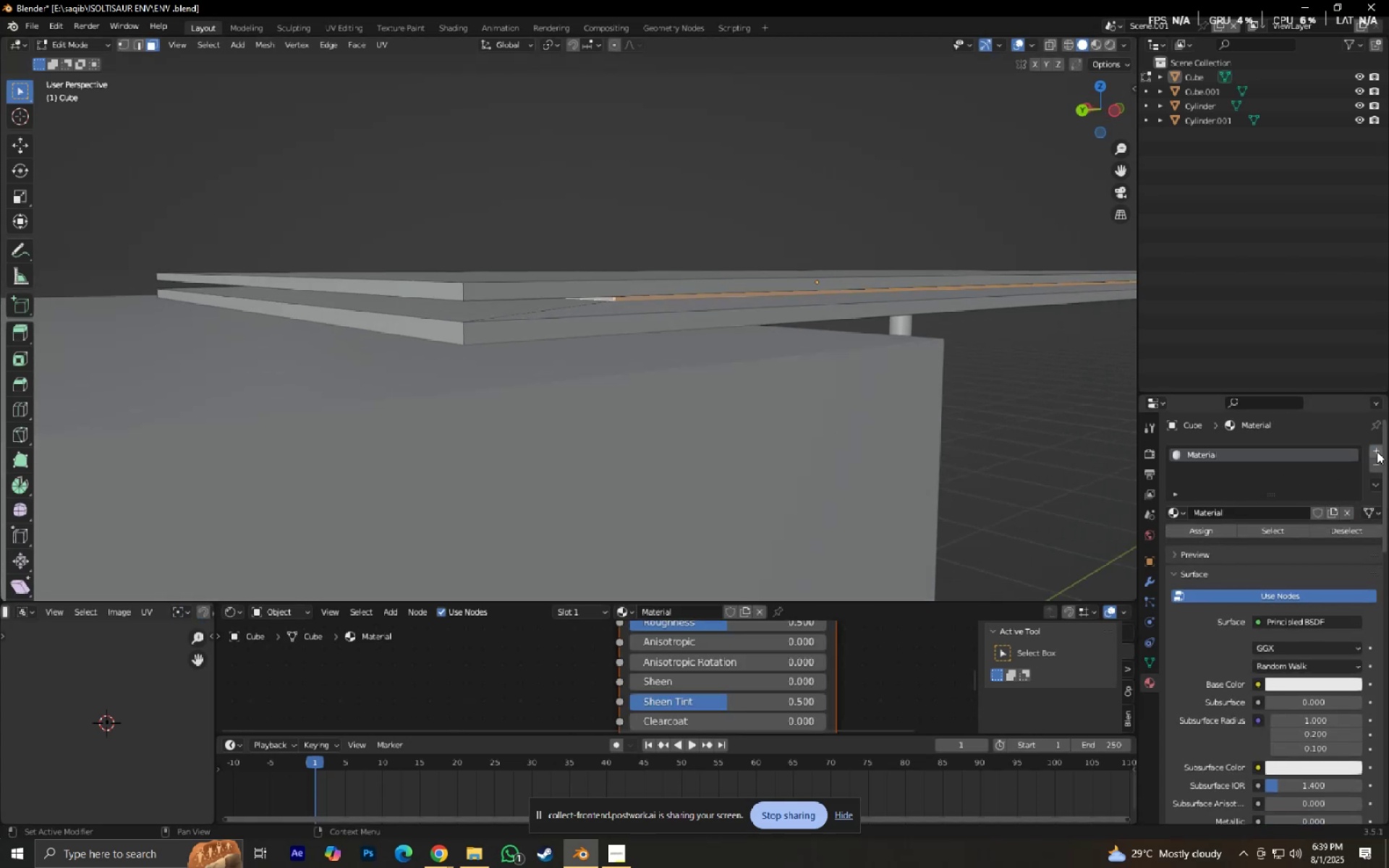 
left_click([1377, 451])
 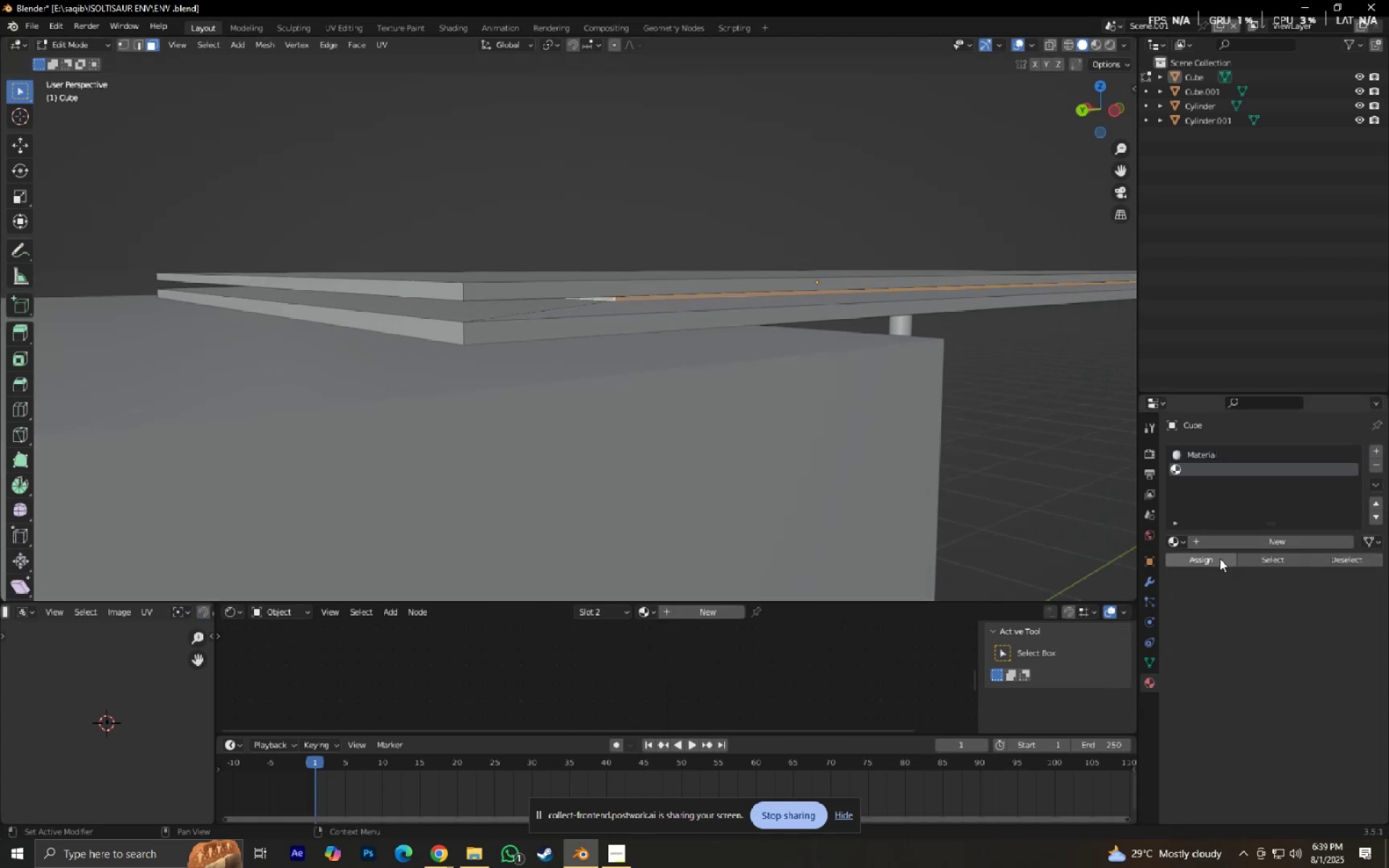 
double_click([1220, 558])
 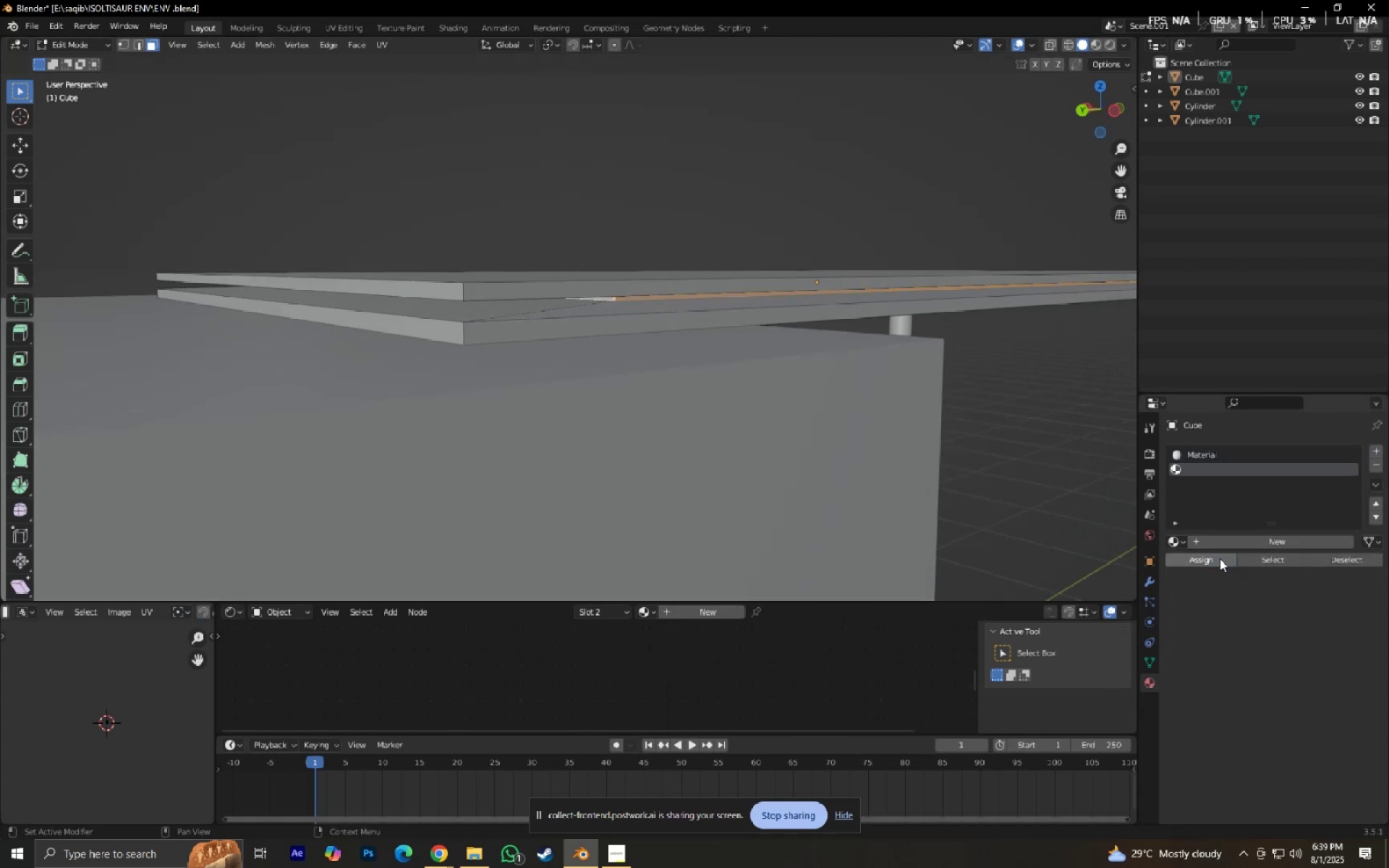 
triple_click([1220, 558])
 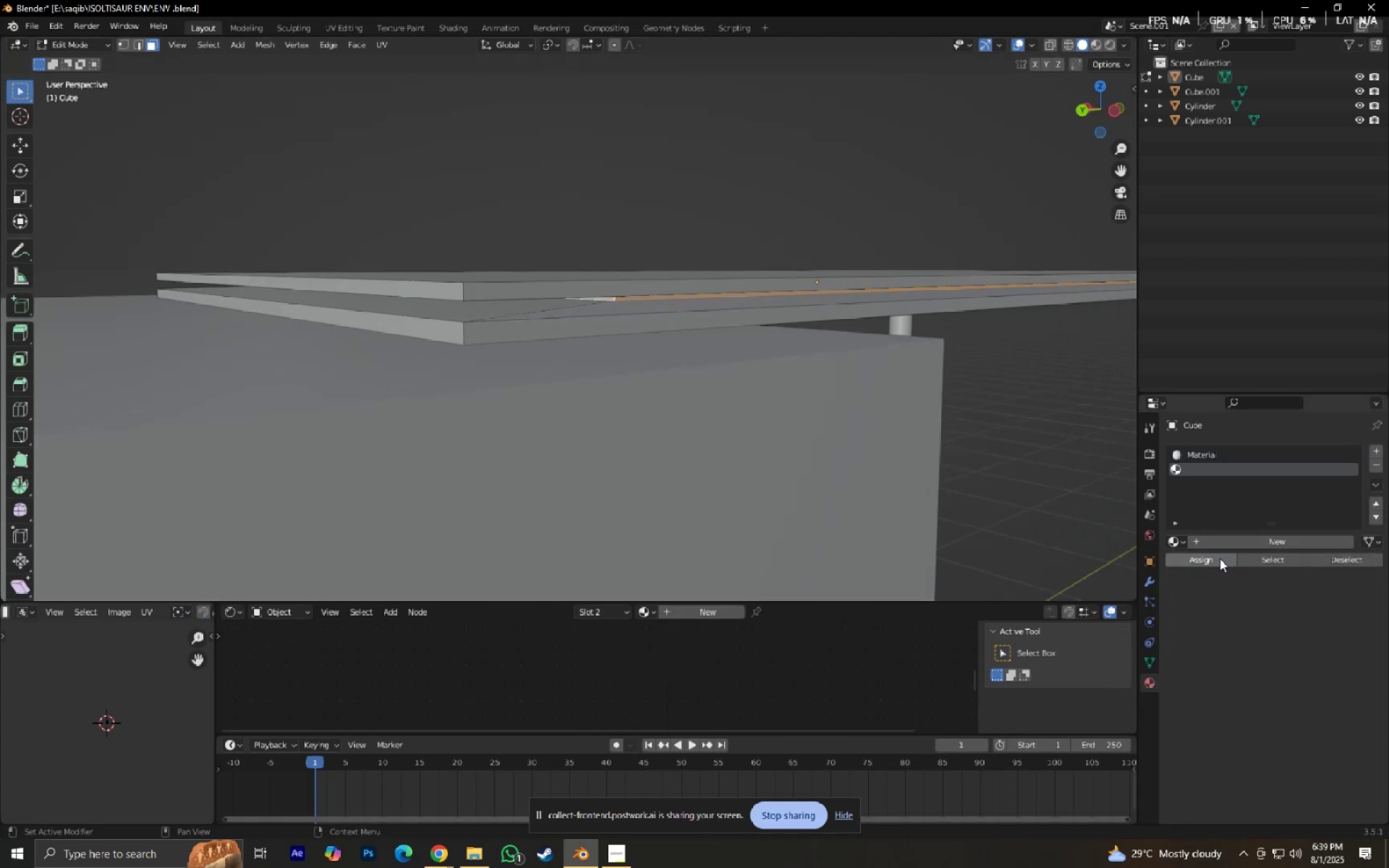 
triple_click([1220, 558])
 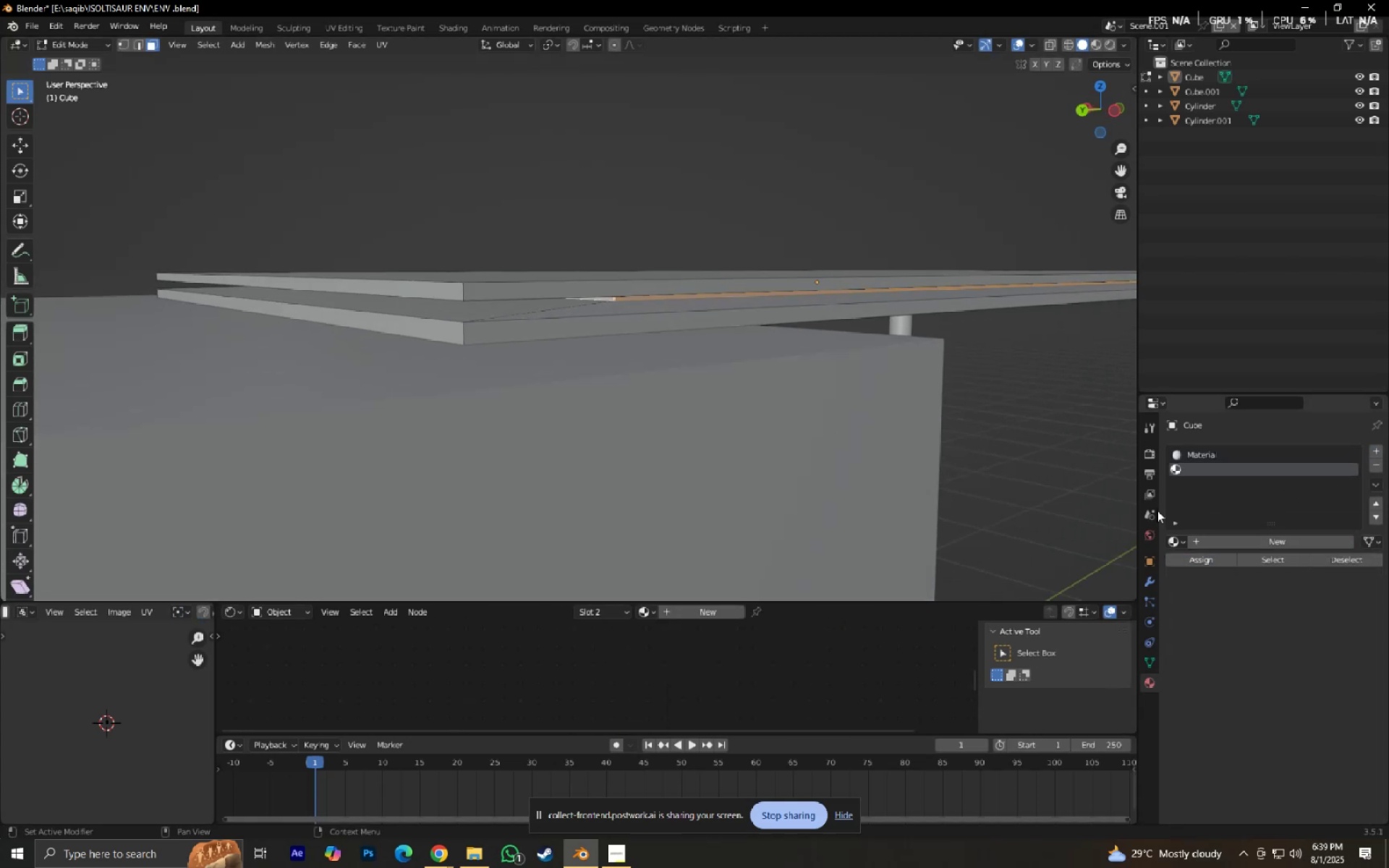 
key(Tab)
 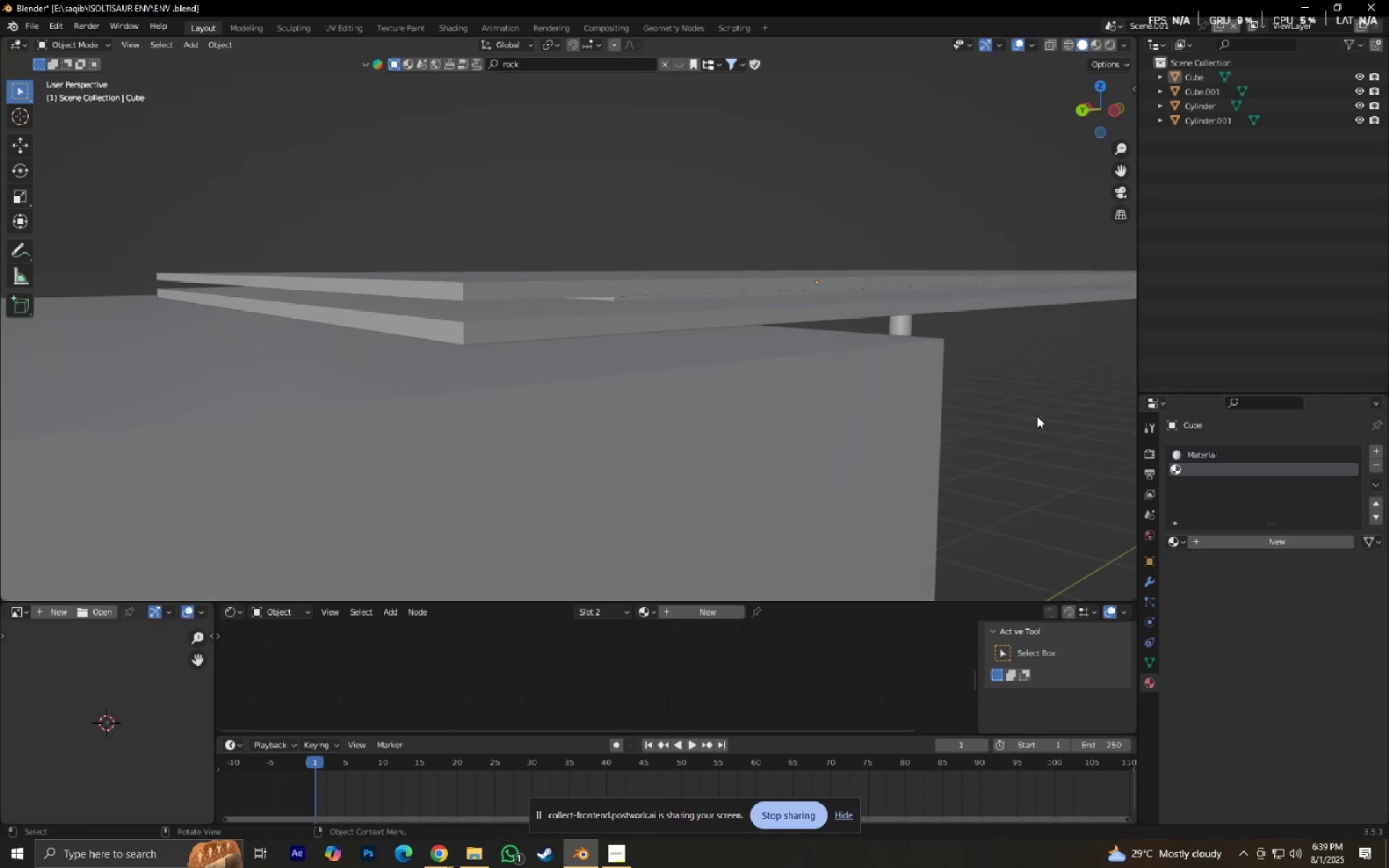 
left_click([1038, 416])
 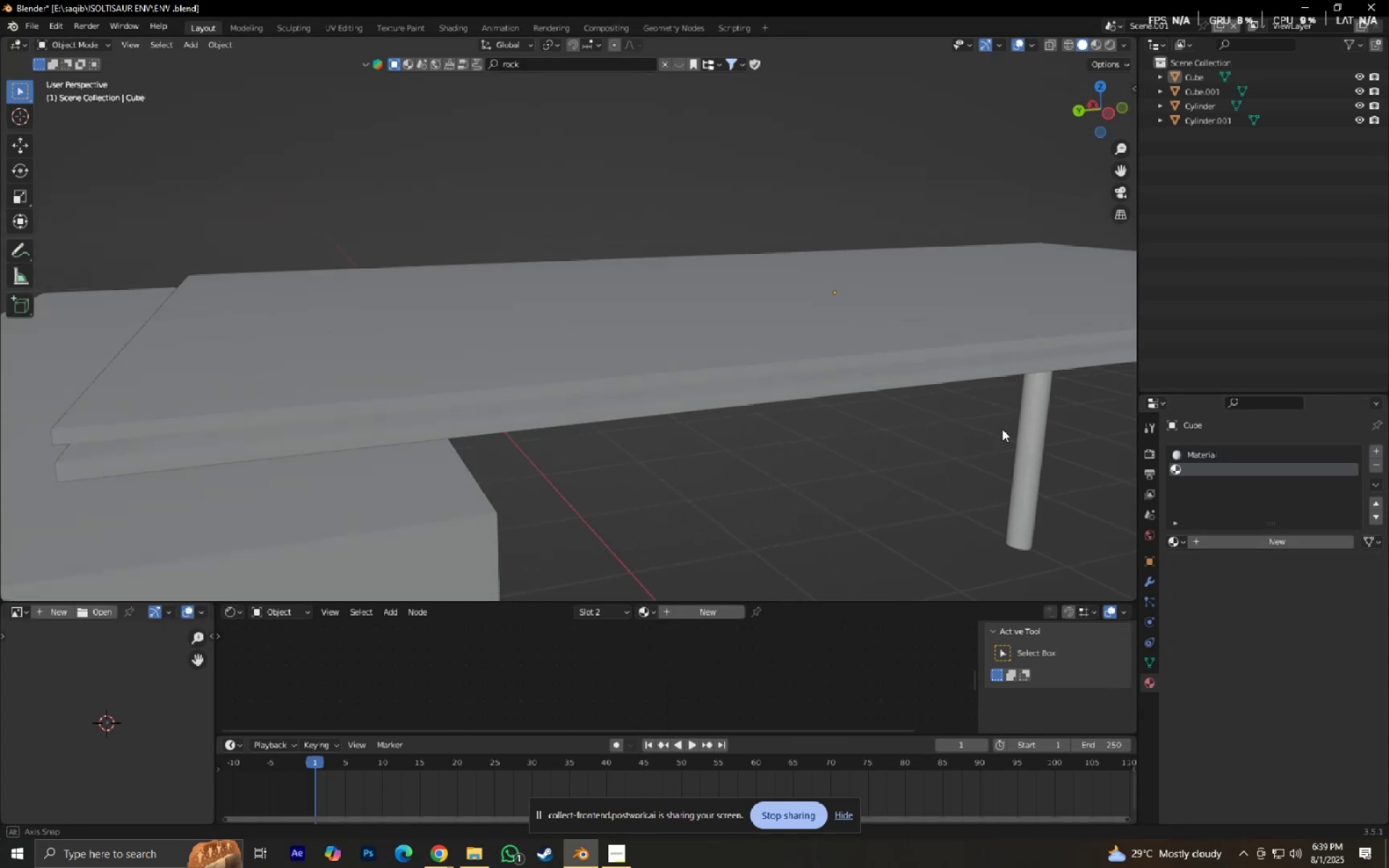 
scroll: coordinate [745, 427], scroll_direction: down, amount: 6.0
 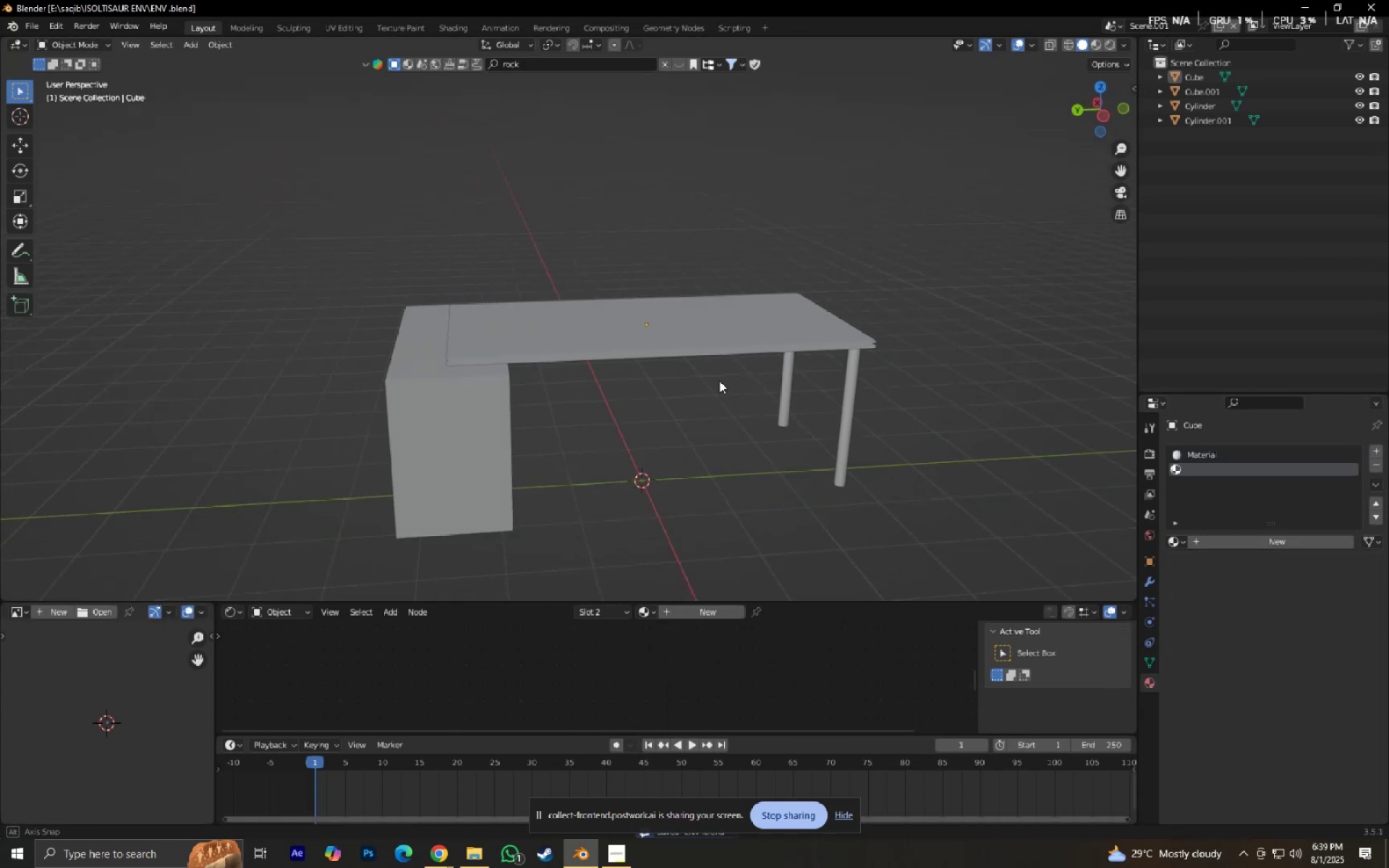 
key(Control+ControlLeft)
 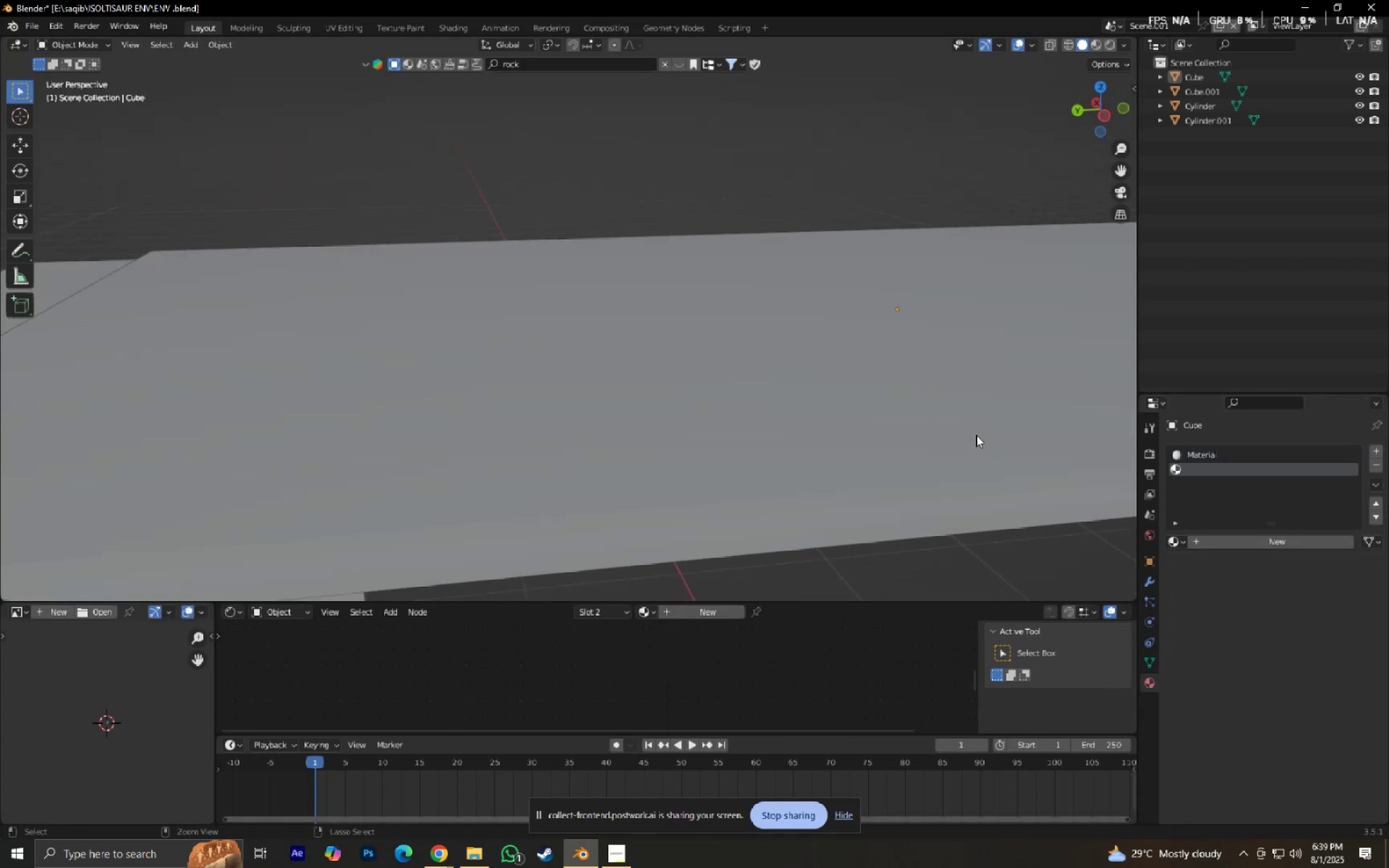 
key(Control+S)
 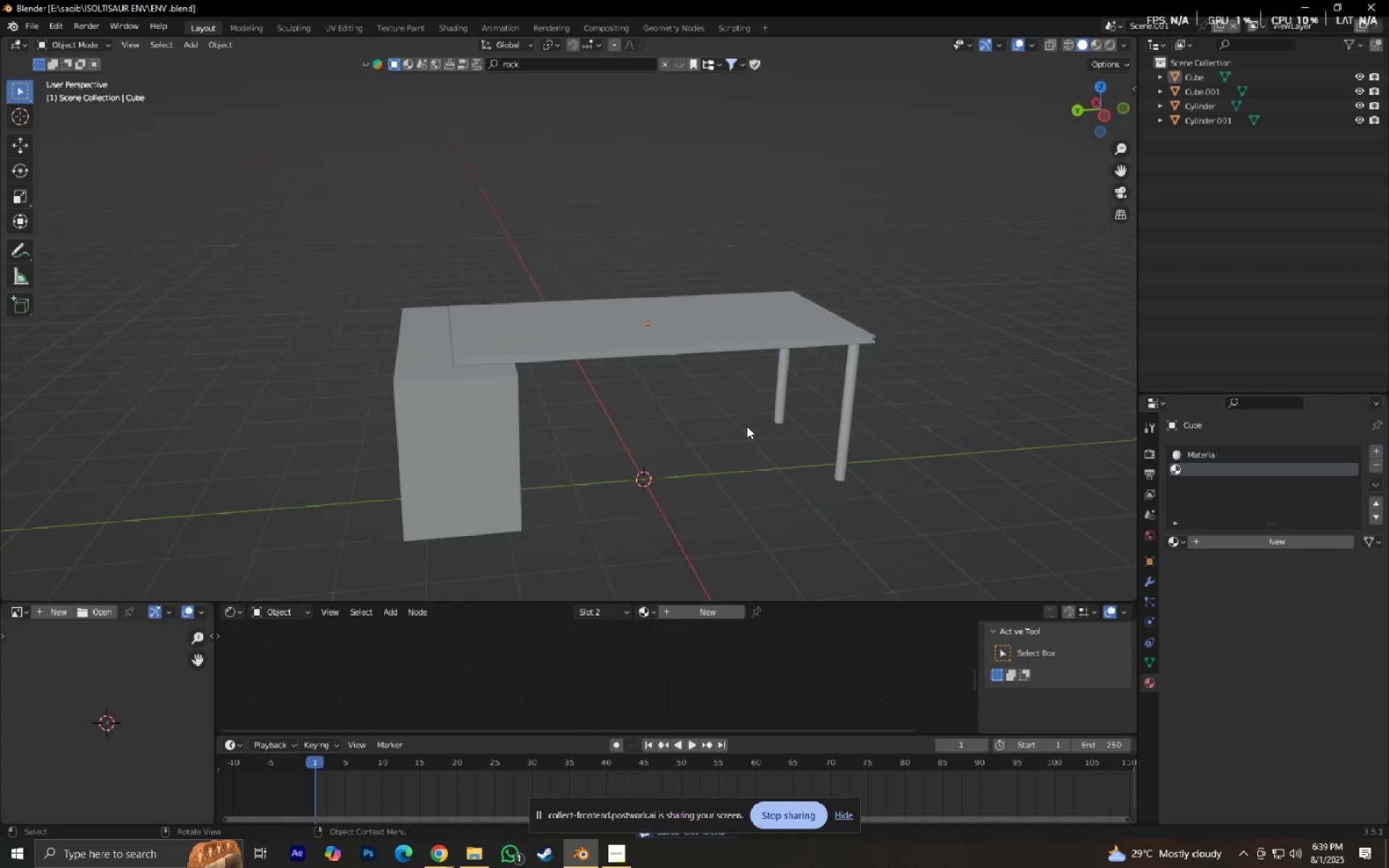 
scroll: coordinate [698, 399], scroll_direction: up, amount: 3.0
 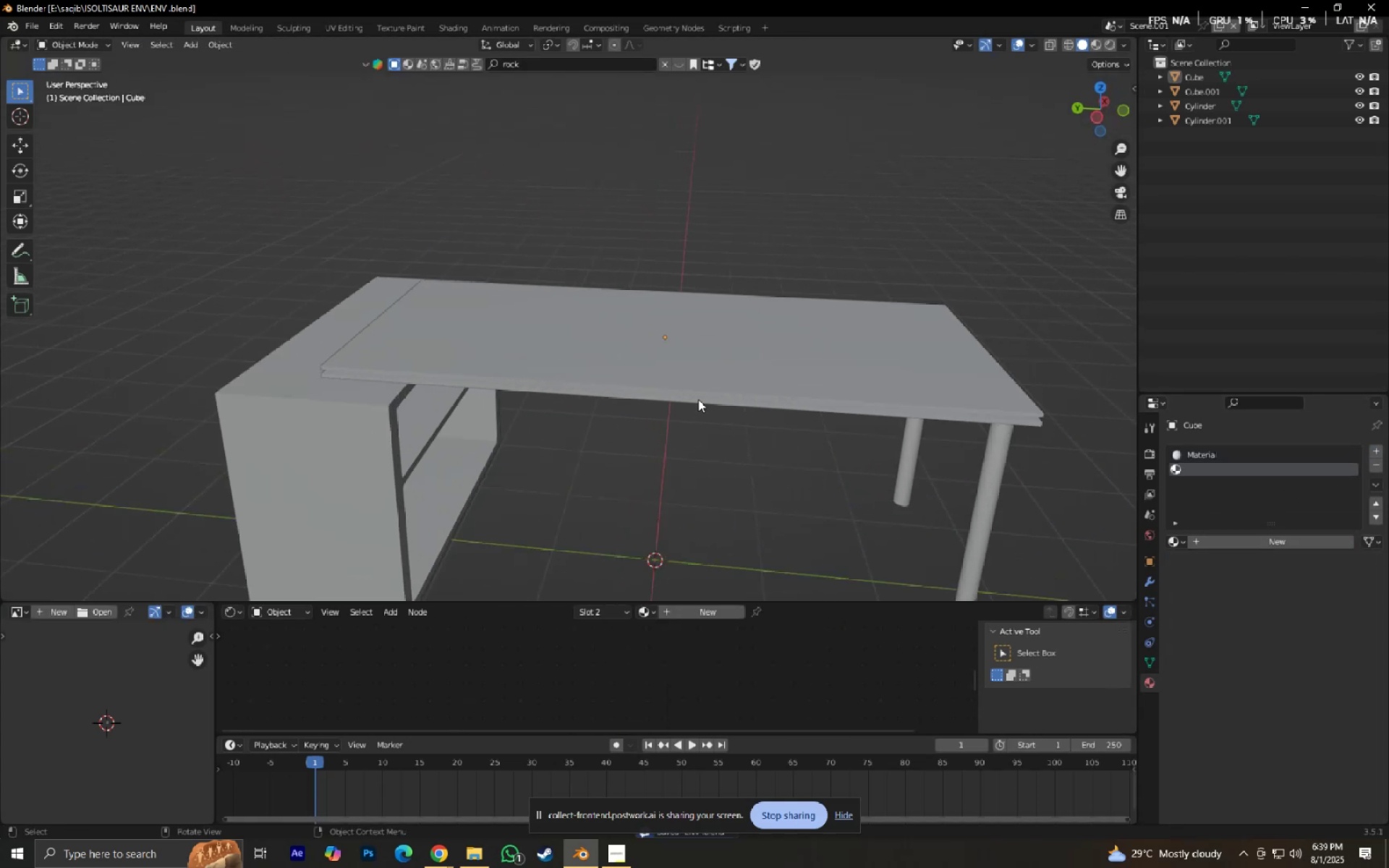 
hold_key(key=ShiftLeft, duration=0.34)
 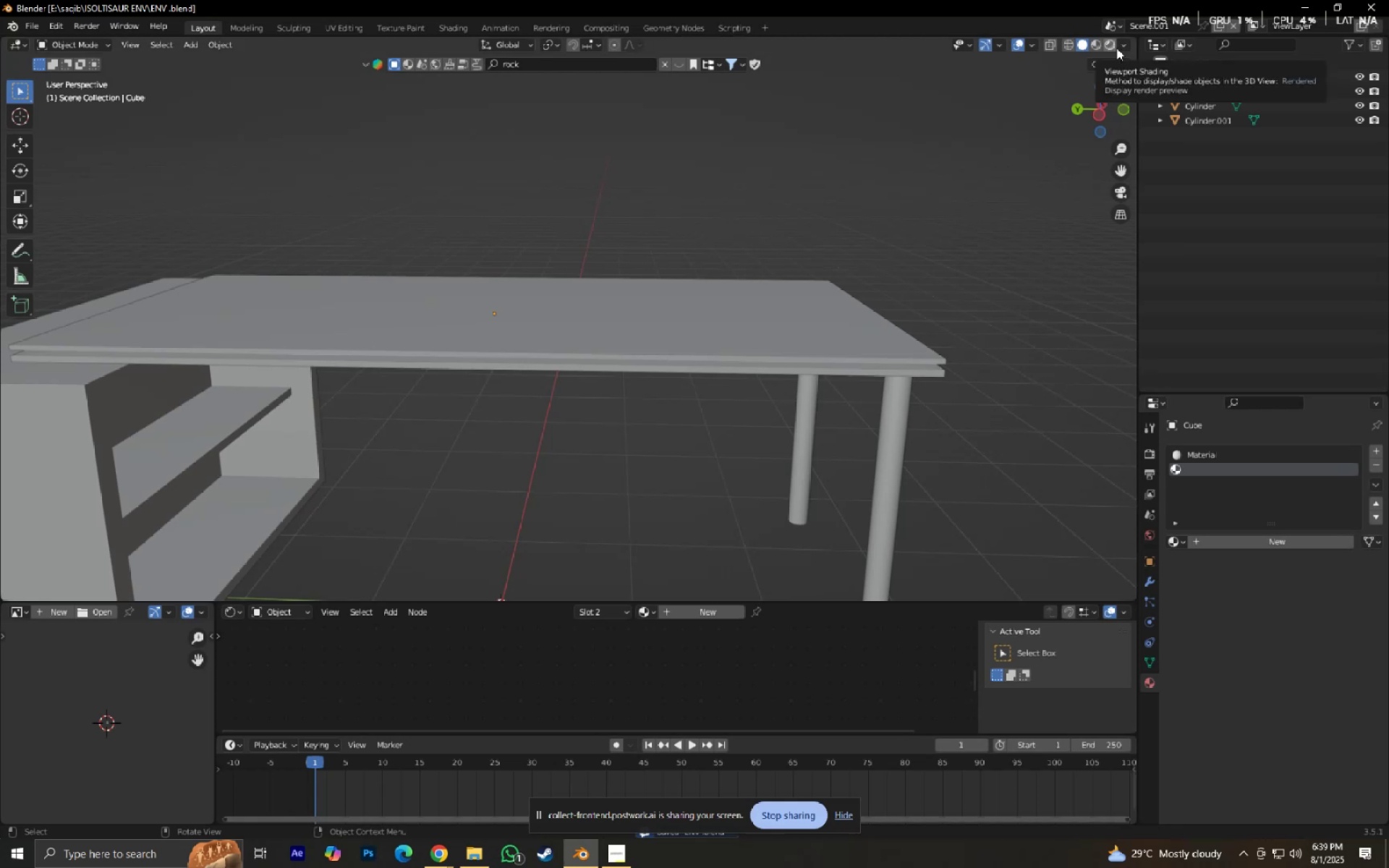 
left_click([1113, 42])
 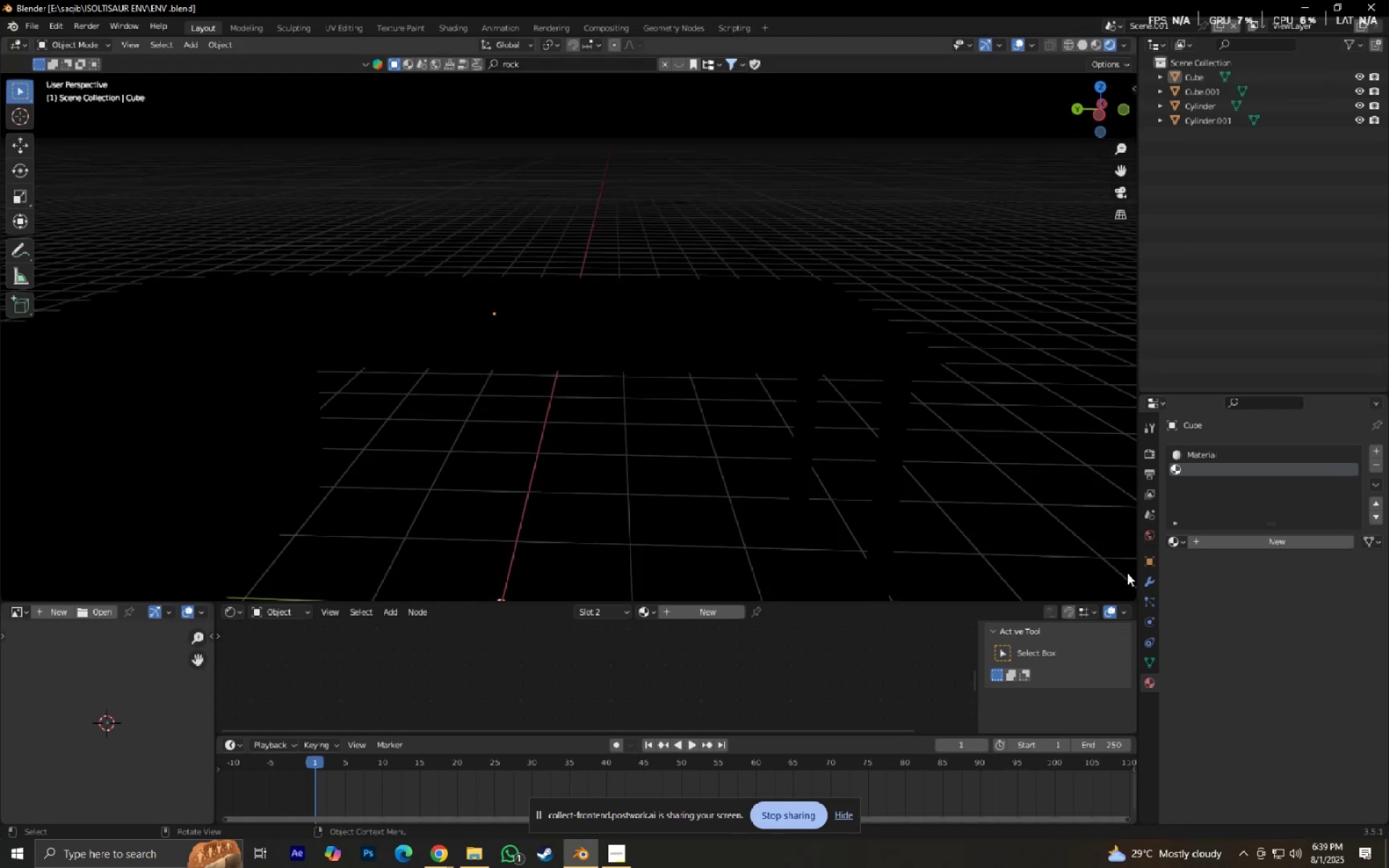 
hold_key(key=ShiftLeft, duration=0.58)
 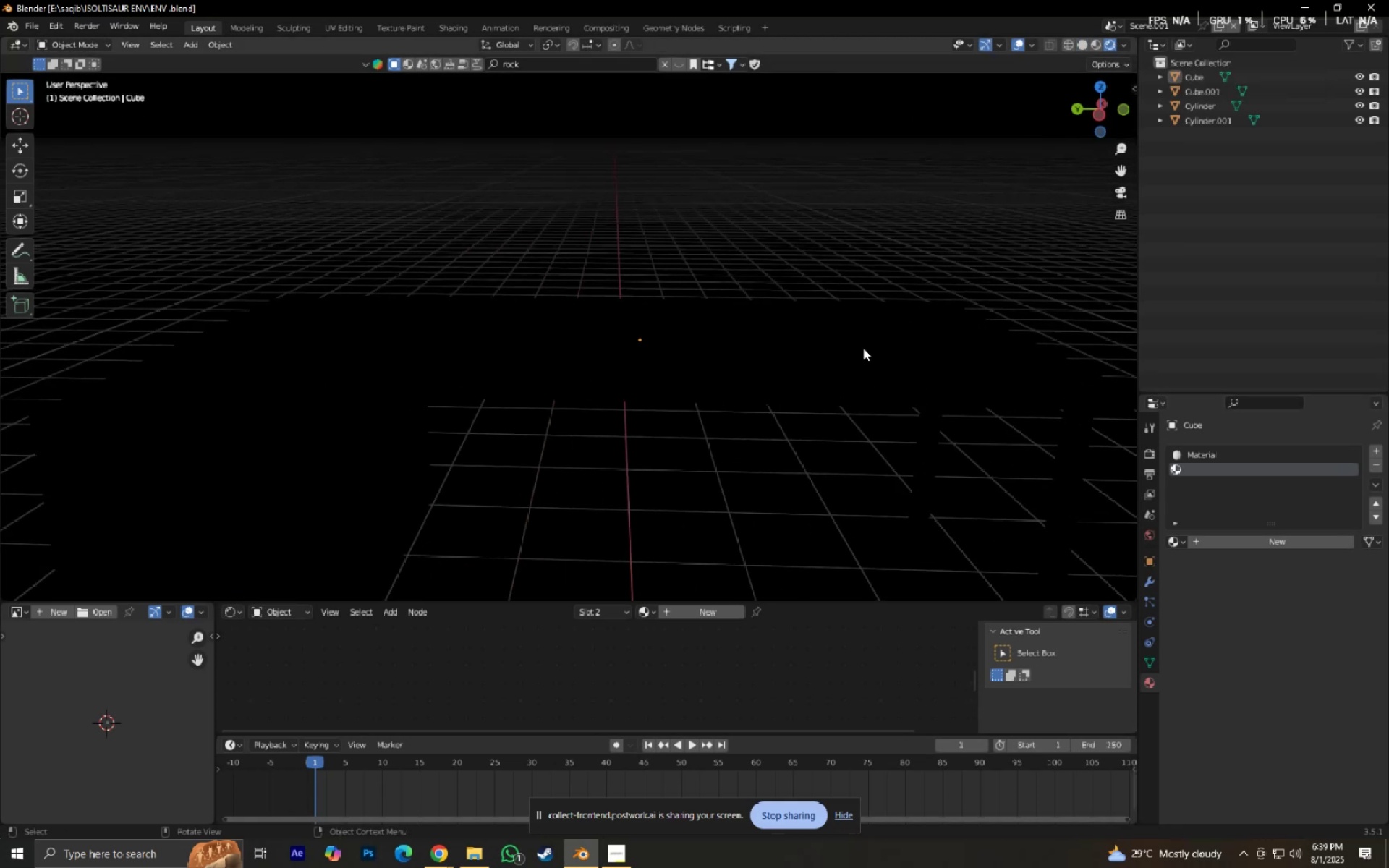 
scroll: coordinate [844, 330], scroll_direction: down, amount: 2.0
 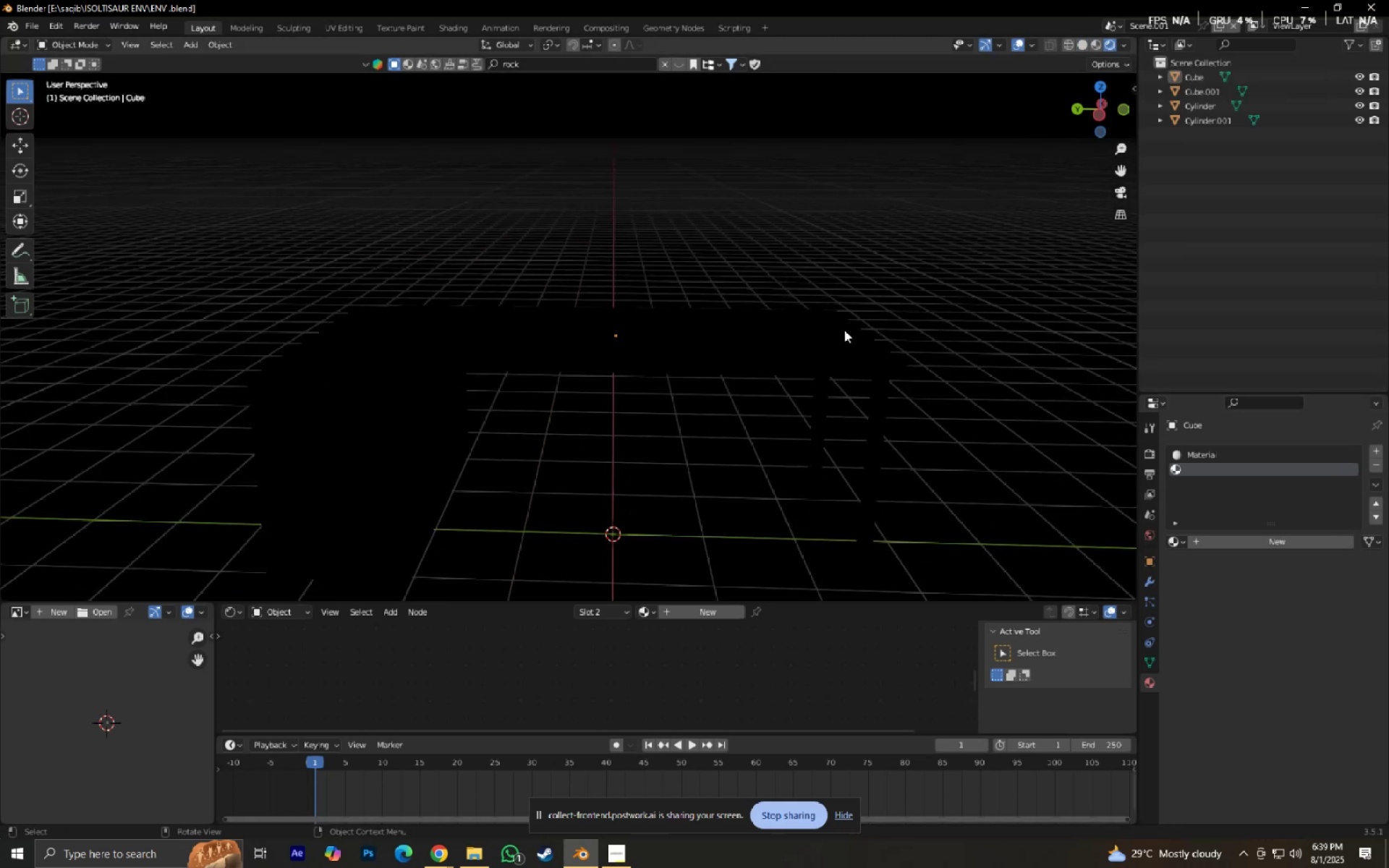 
hold_key(key=ShiftLeft, duration=0.33)
 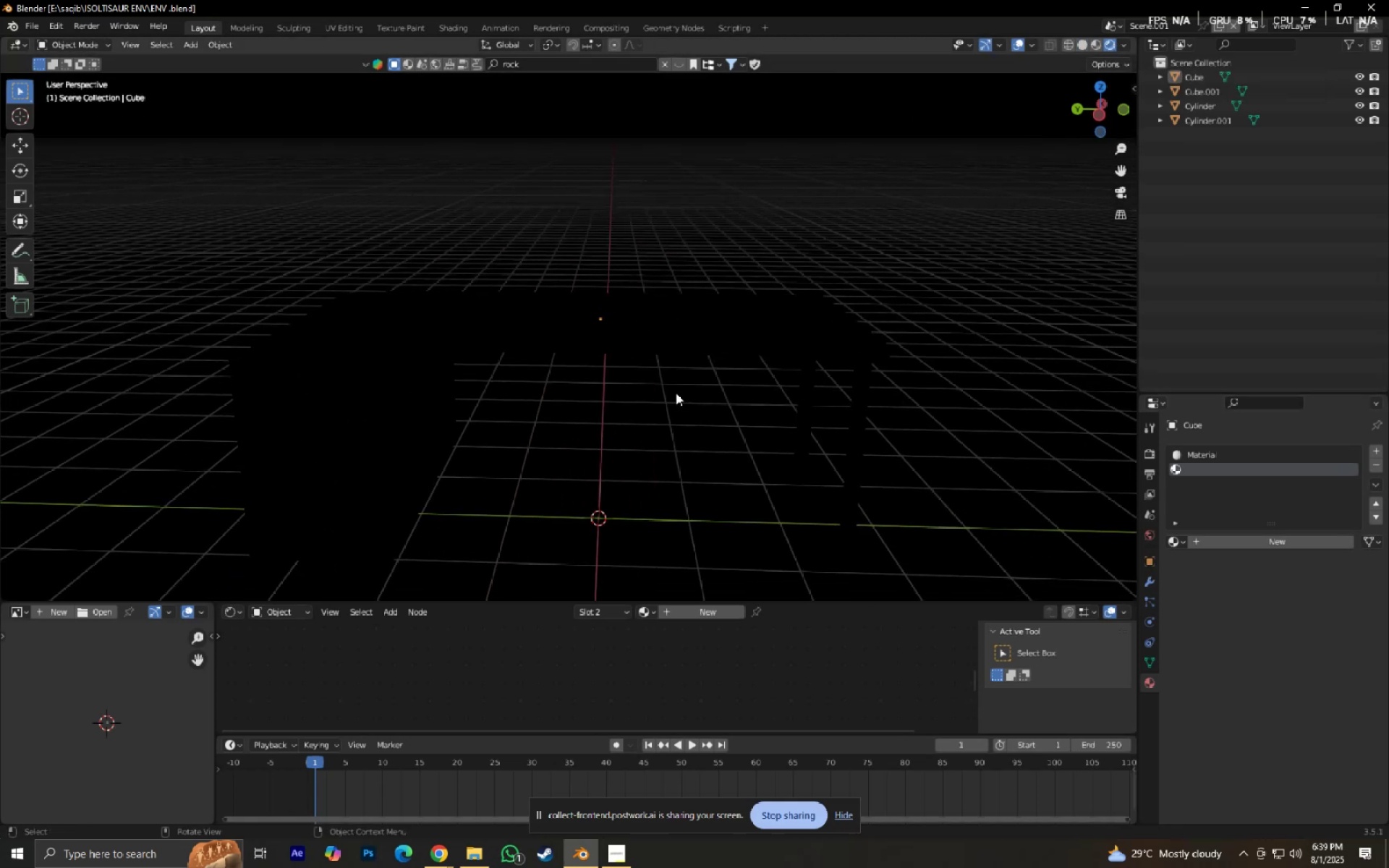 
key(Shift+A)
 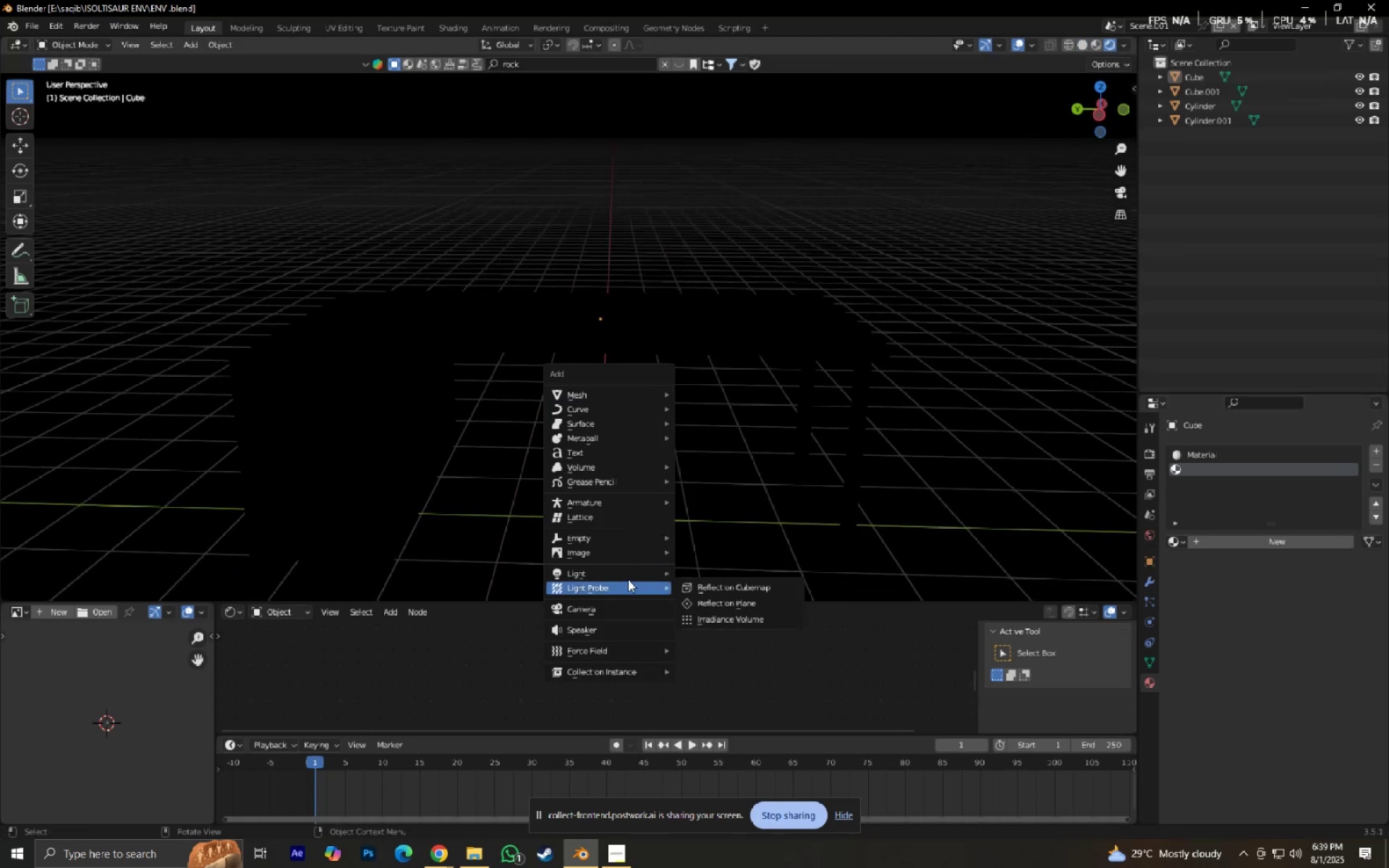 
left_click([623, 574])
 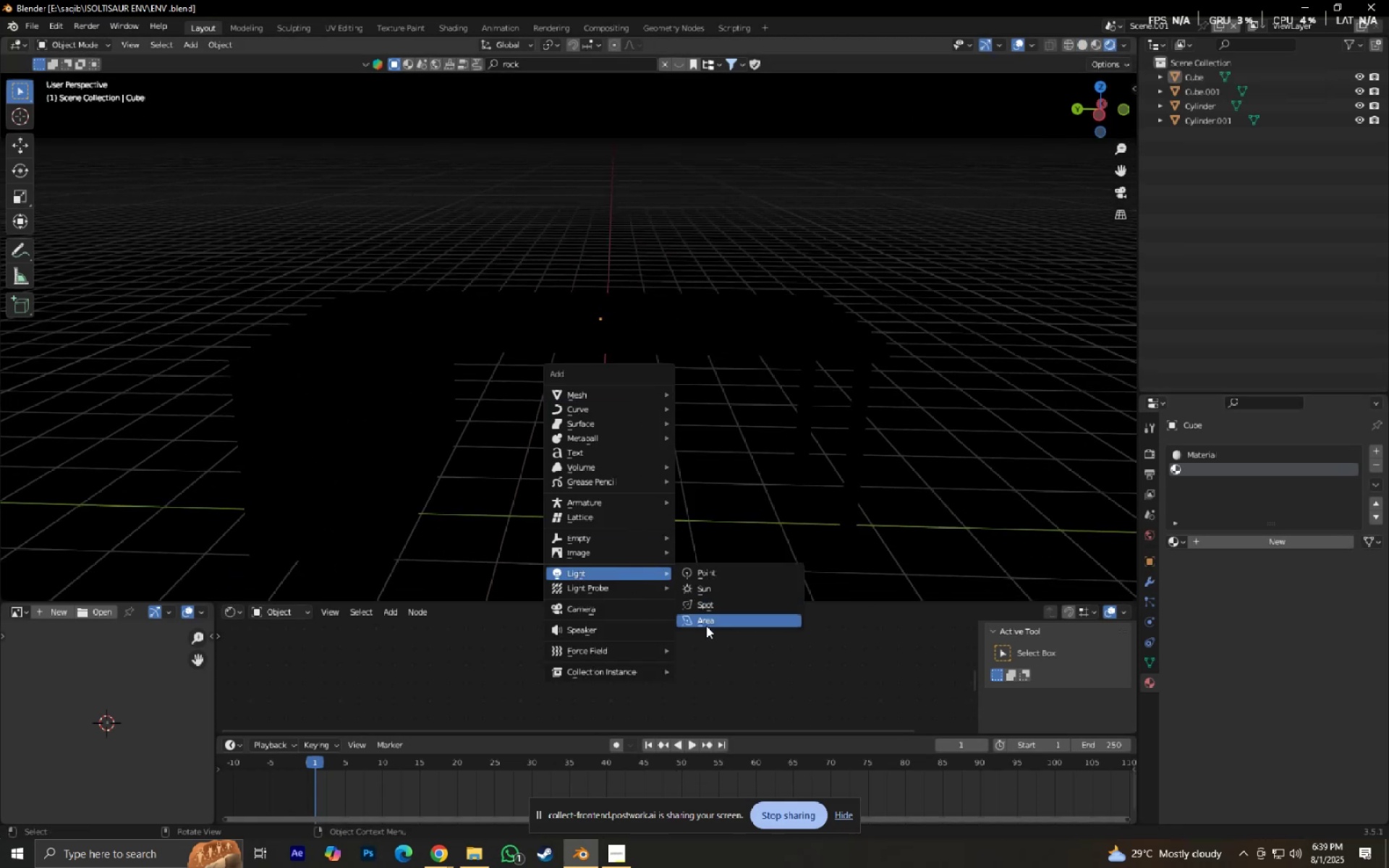 
left_click([706, 626])
 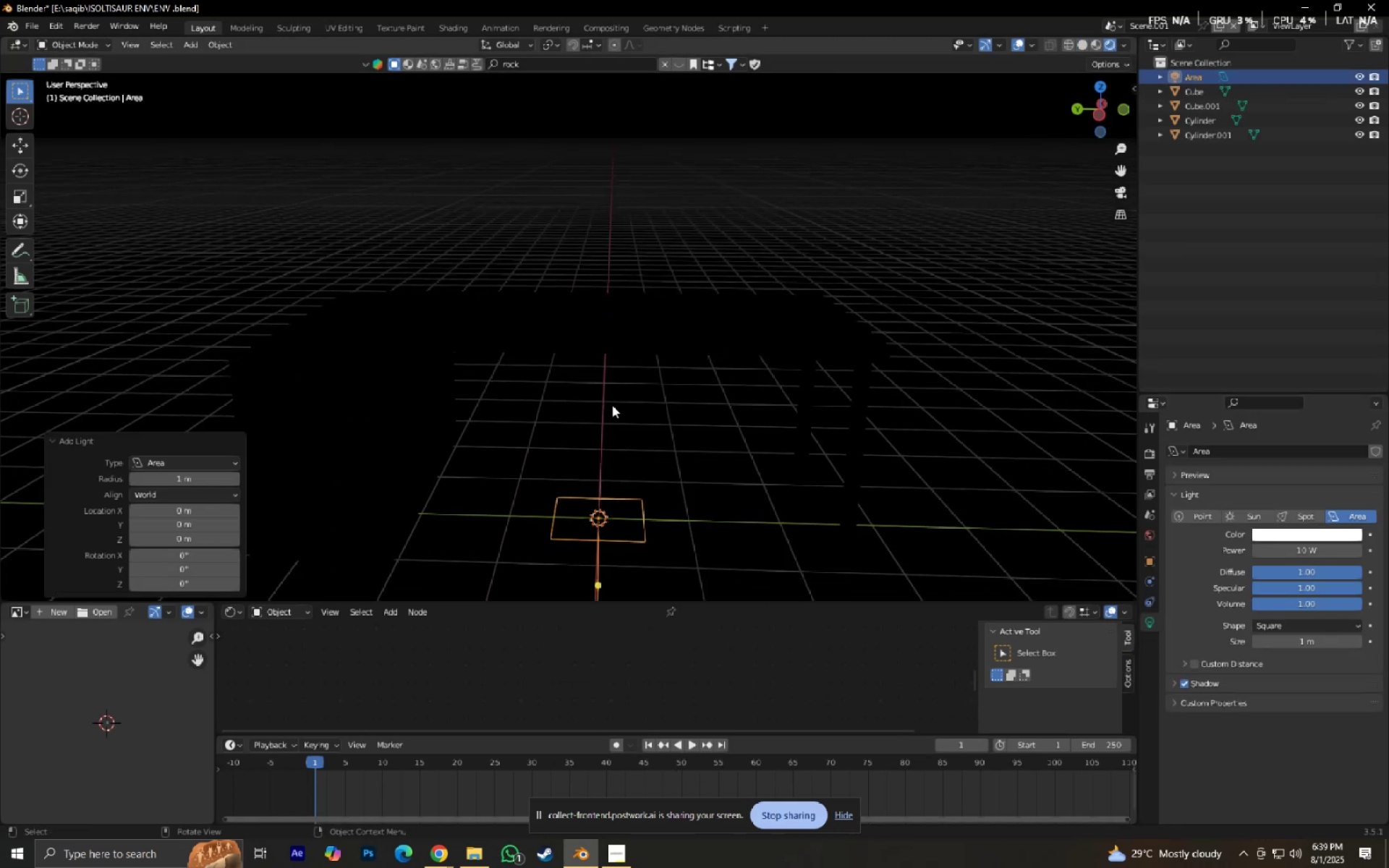 
type(gz)
 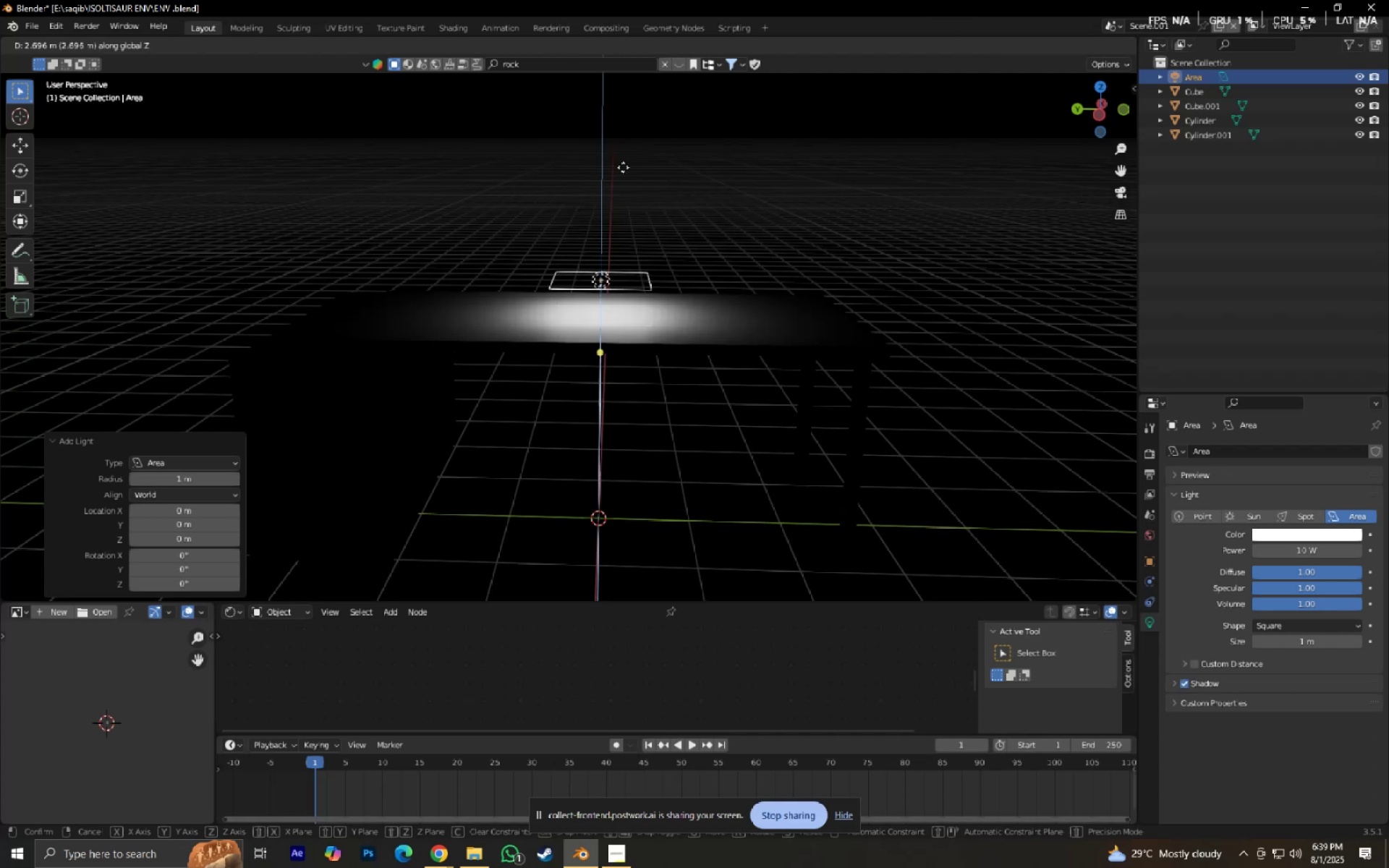 
left_click([623, 166])
 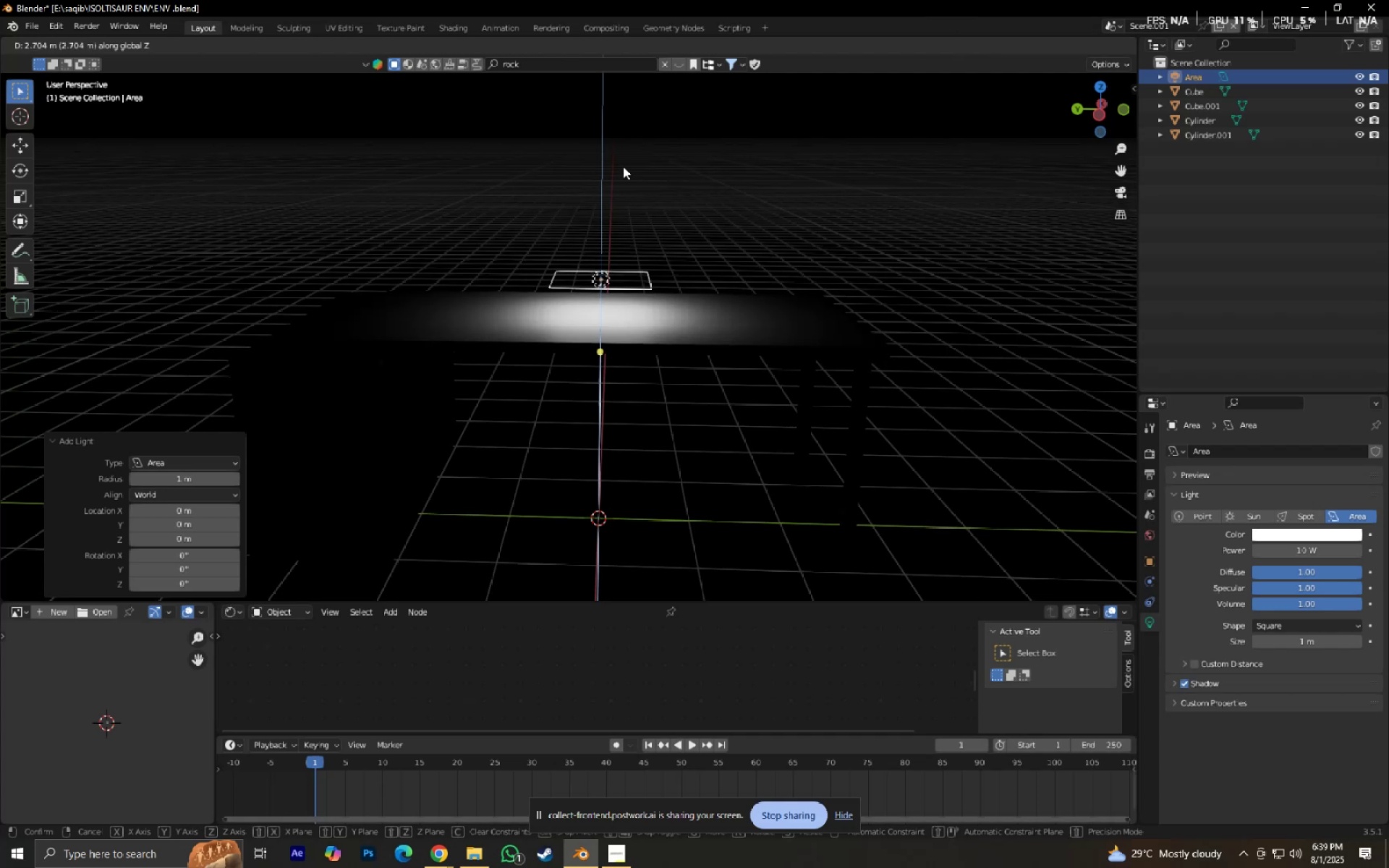 
key(S)
 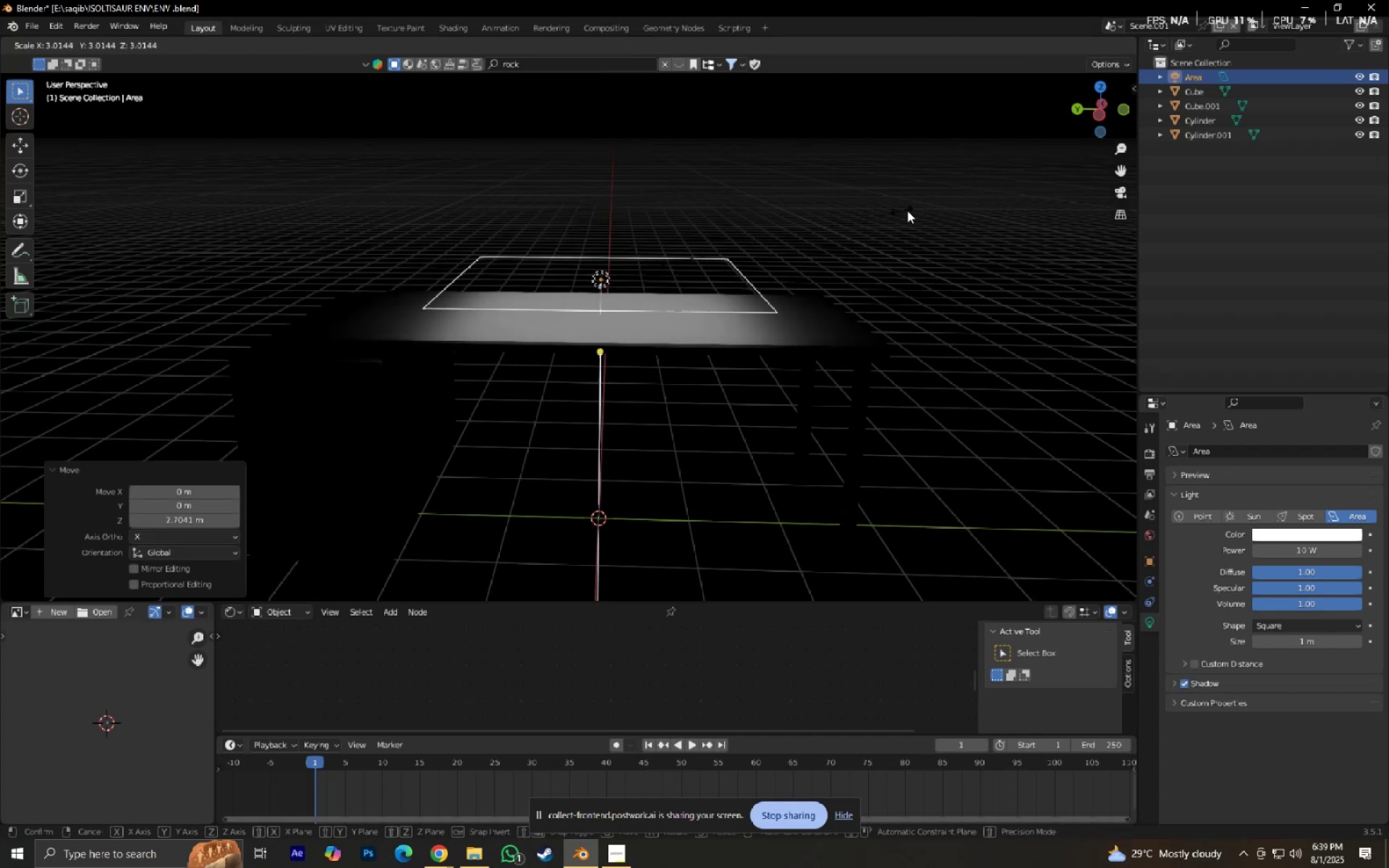 
left_click([908, 210])
 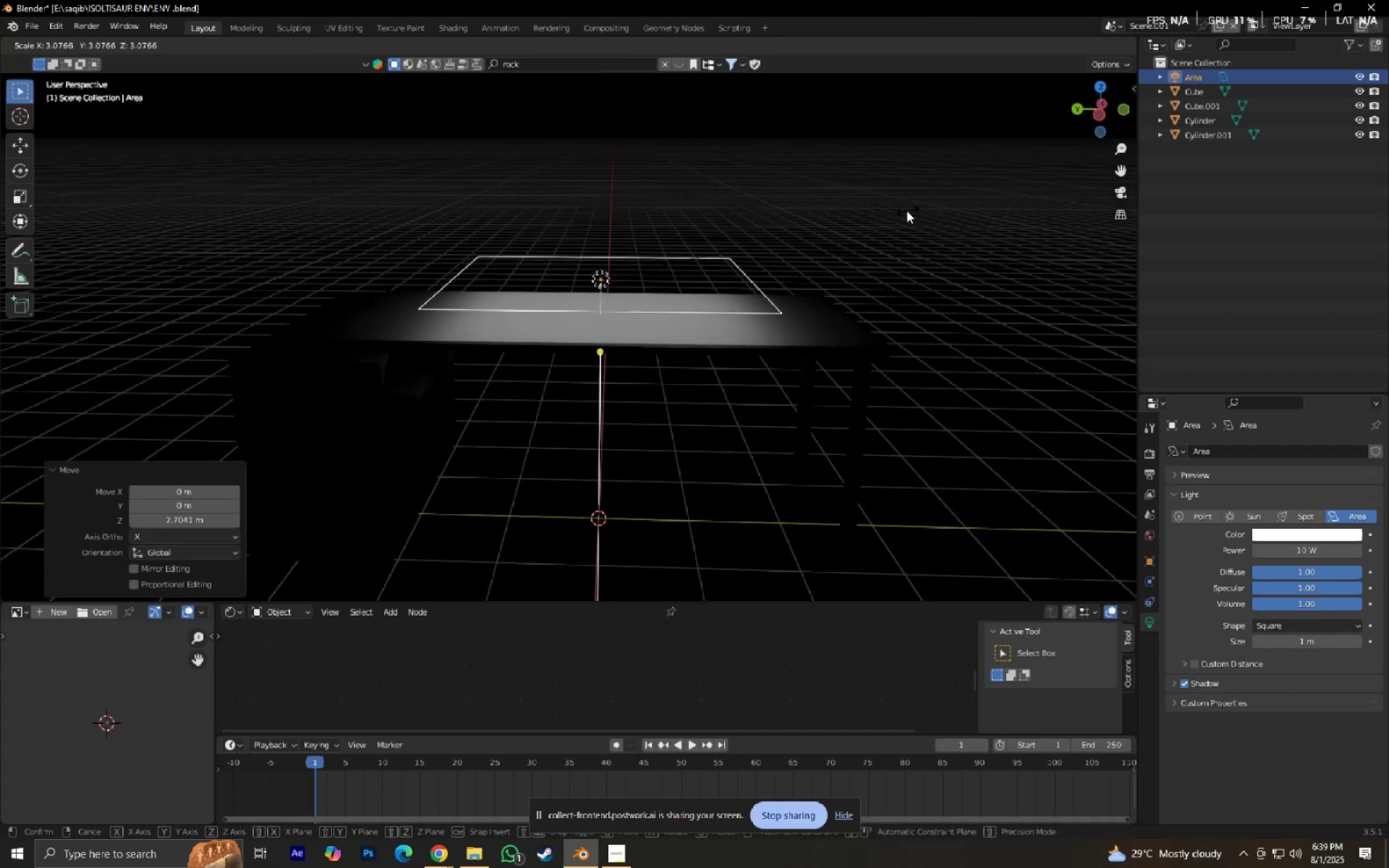 
type(gz)
 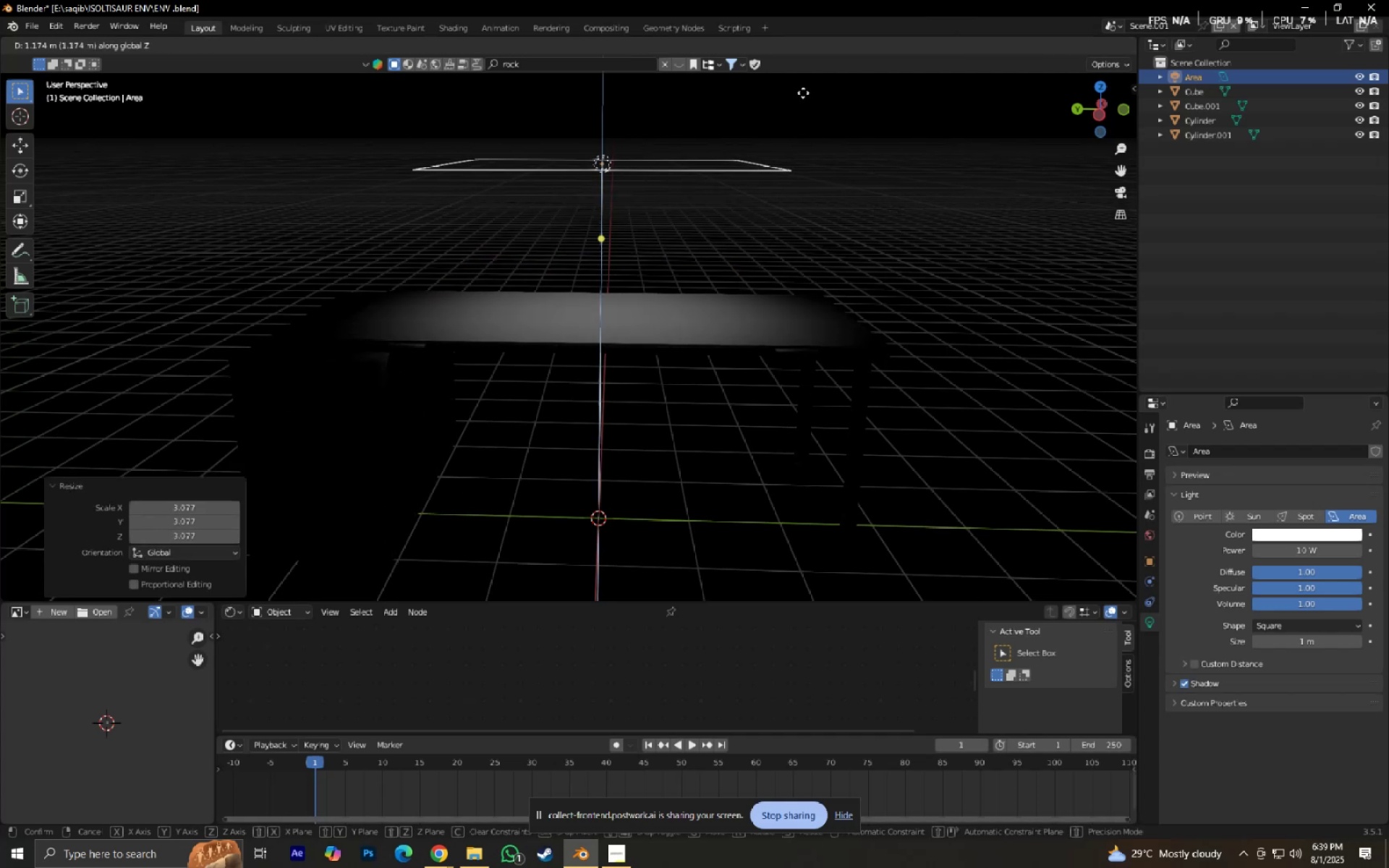 
left_click([802, 90])
 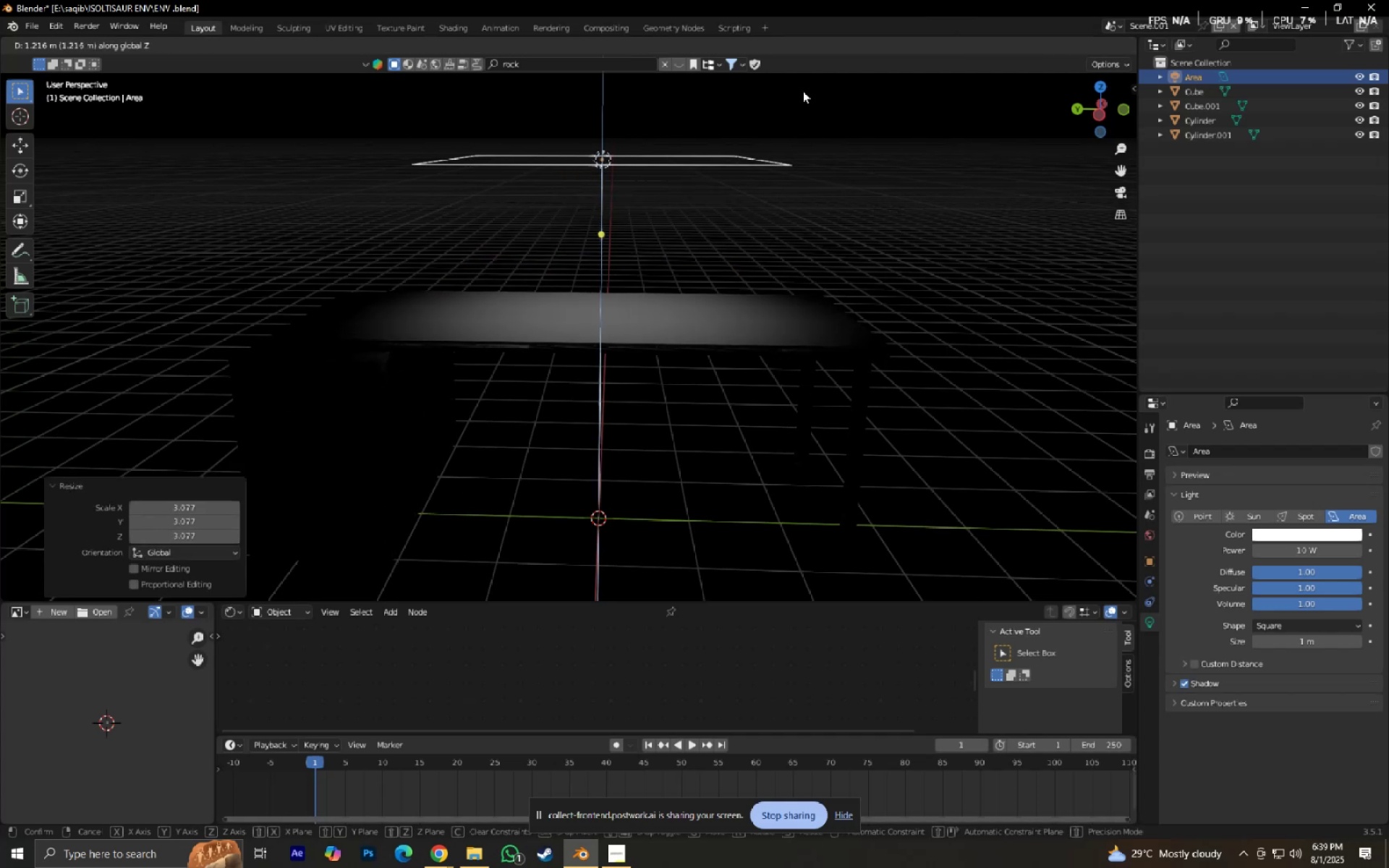 
type(gxy)
 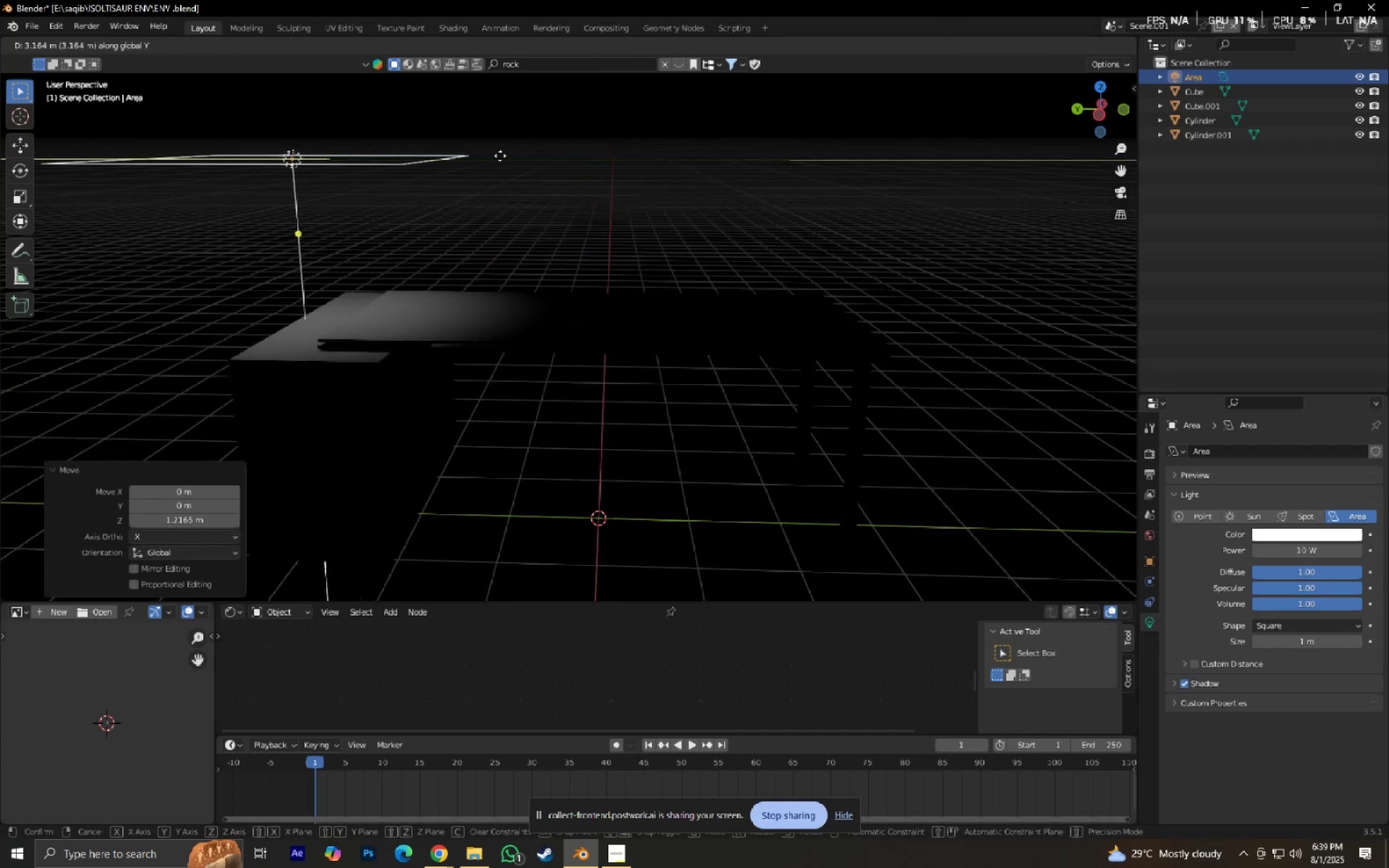 
left_click([507, 156])
 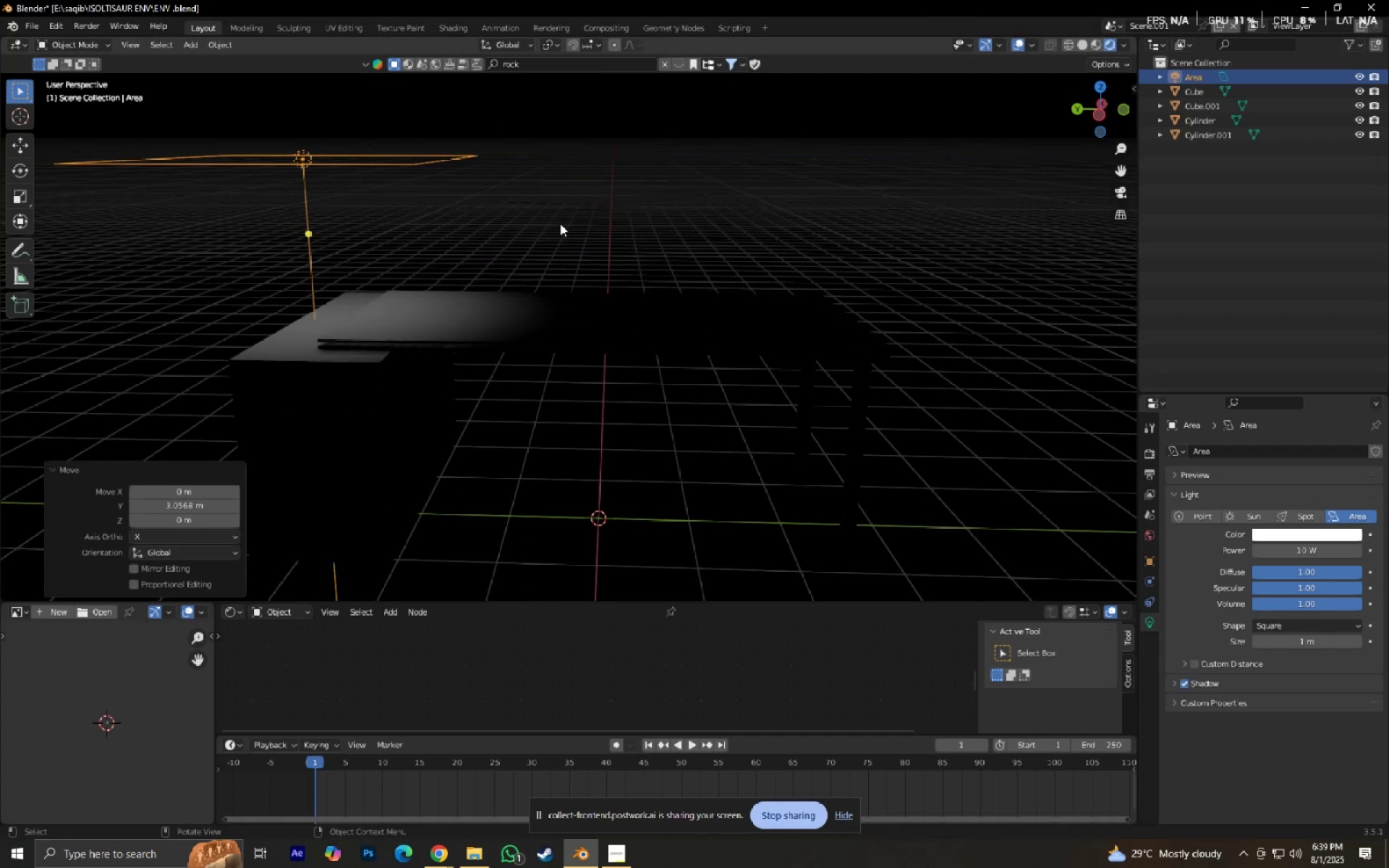 
type(gz)
 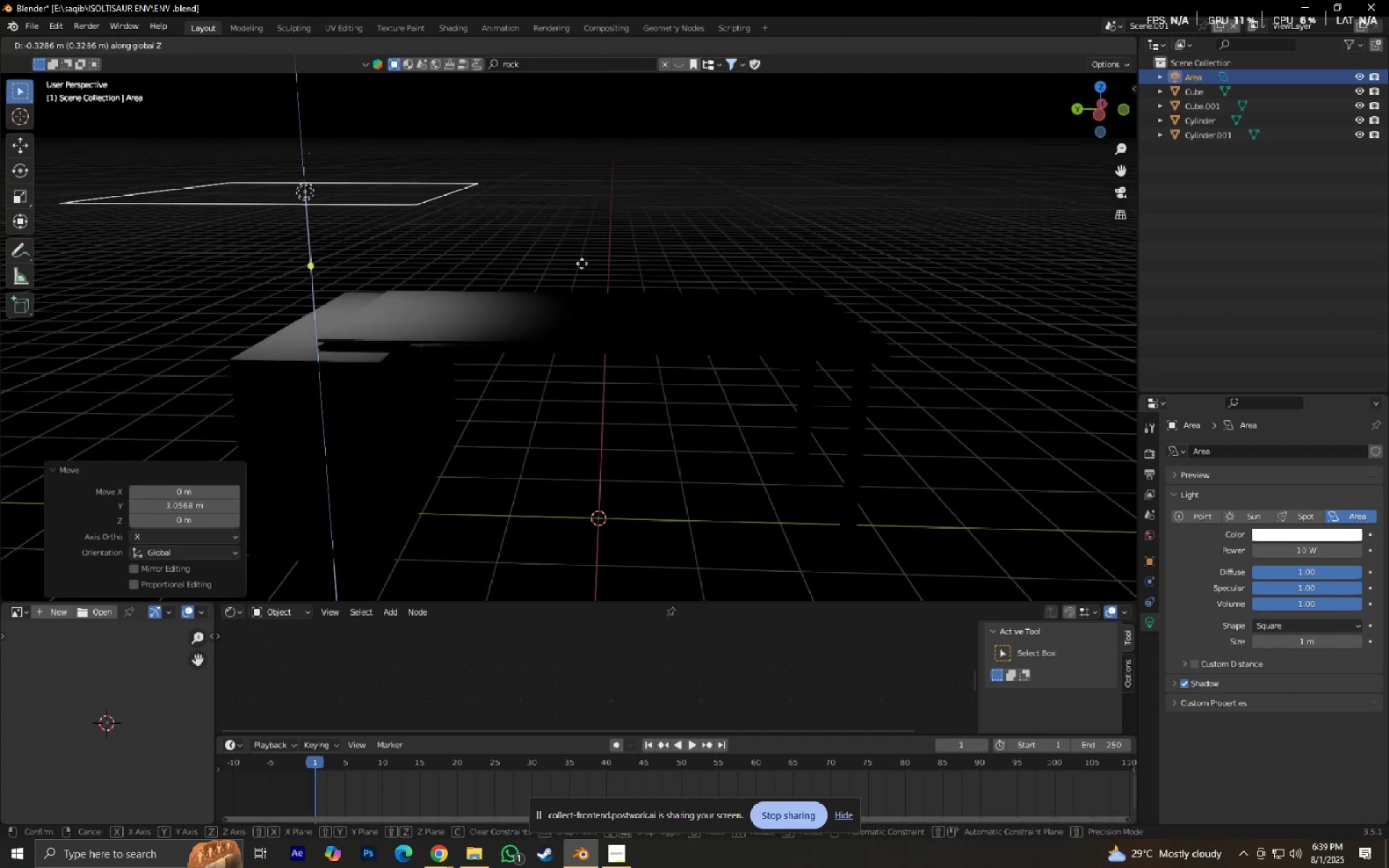 
left_click([582, 263])
 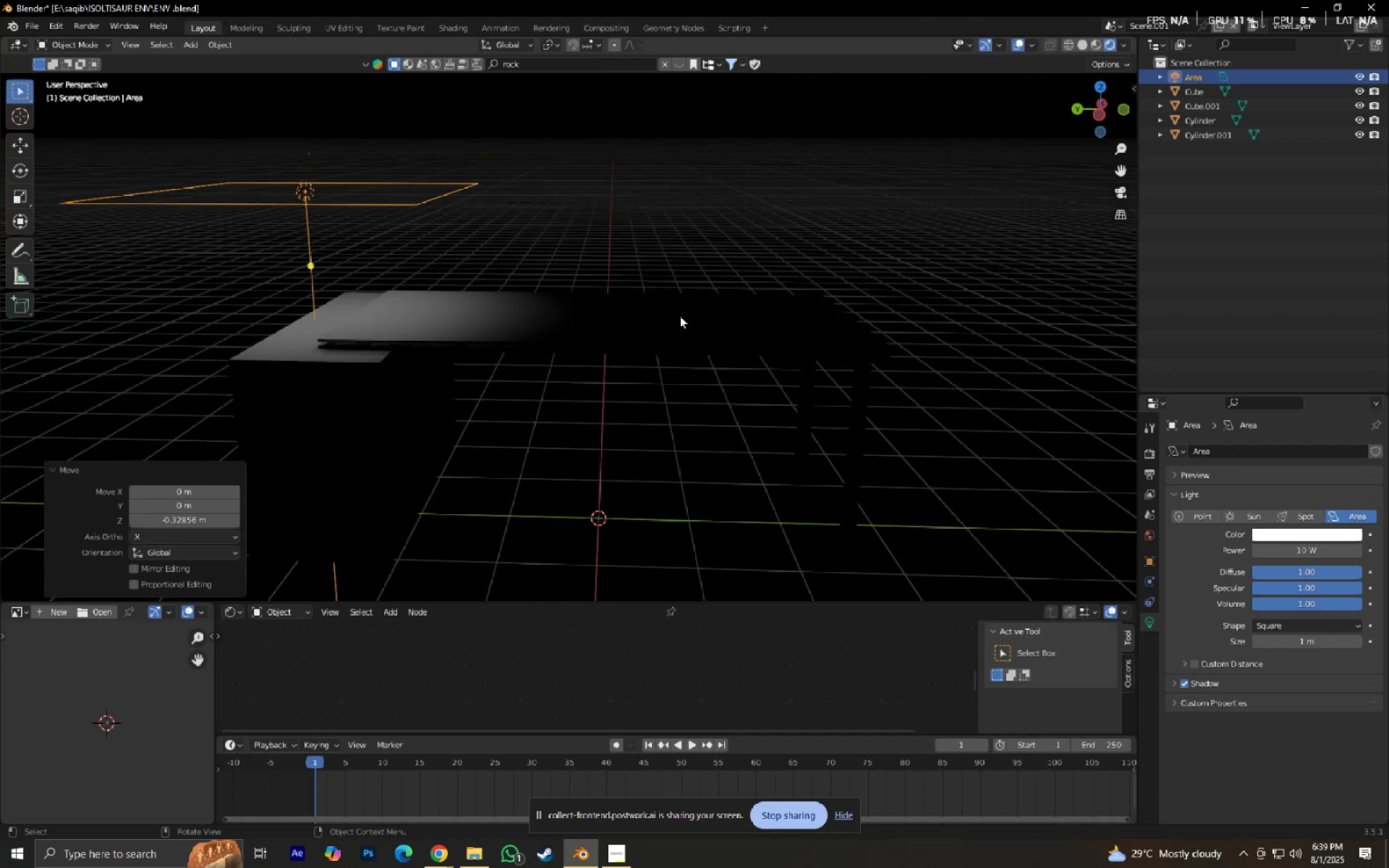 
key(S)
 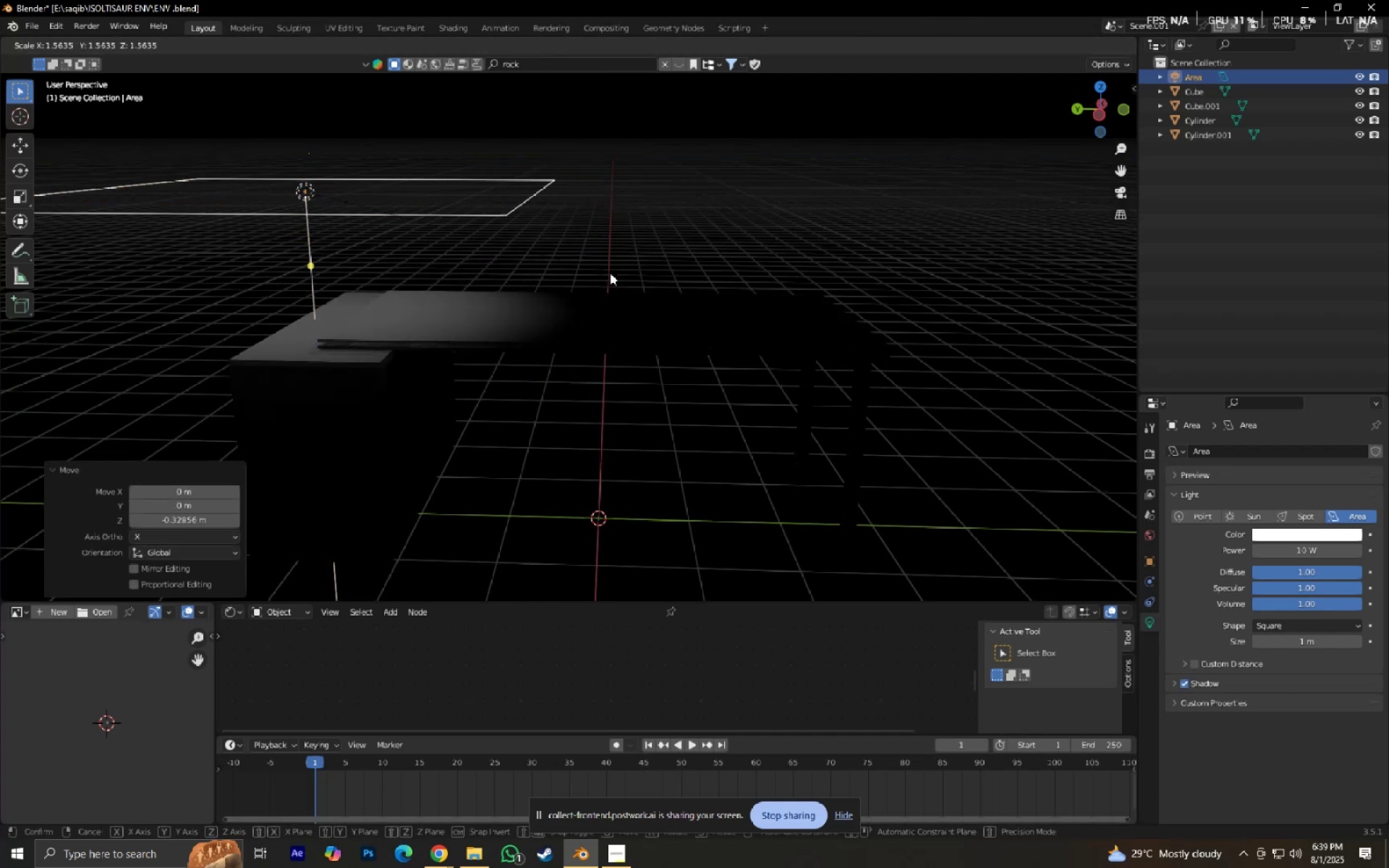 
left_click([610, 273])
 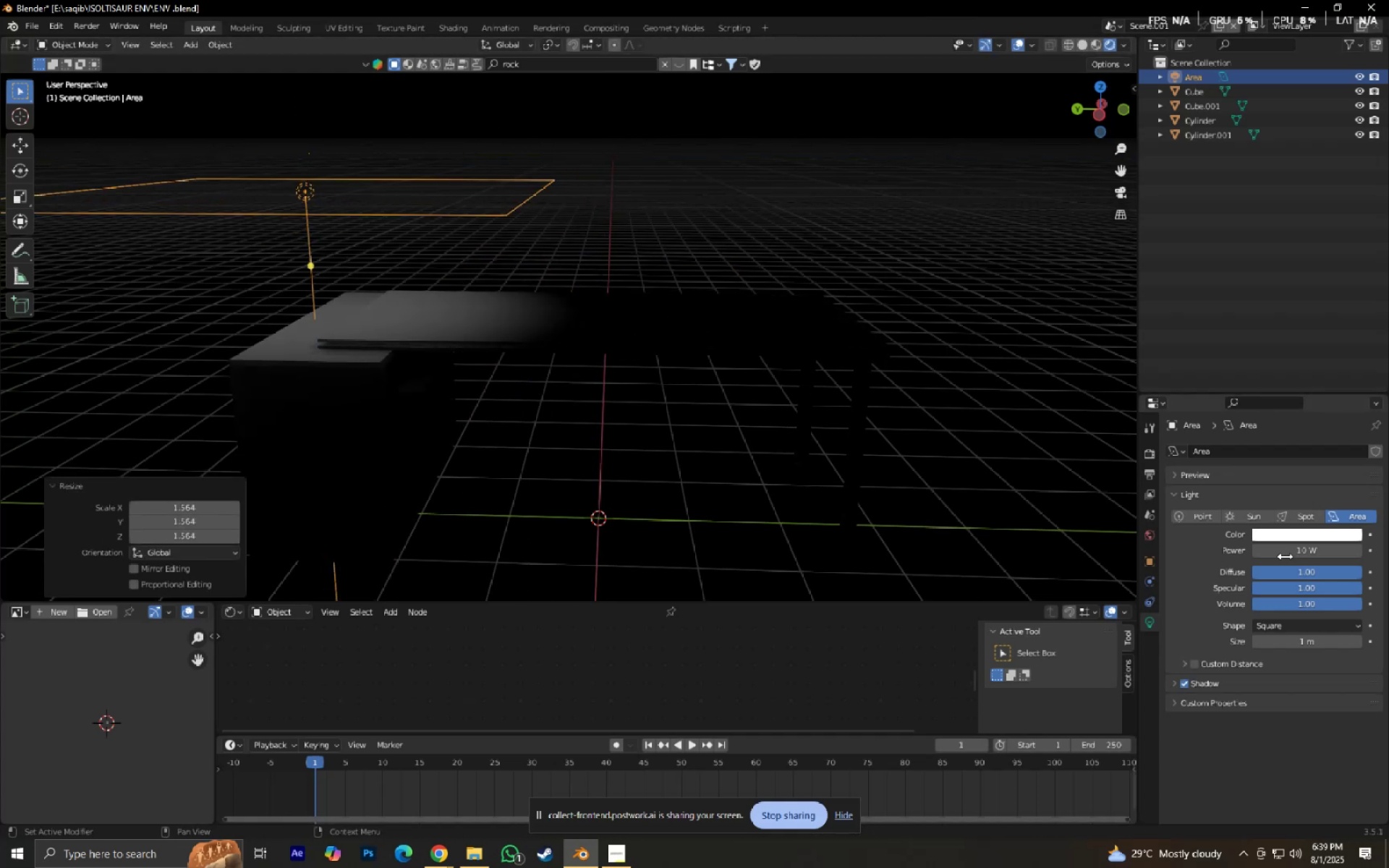 
left_click([1288, 554])
 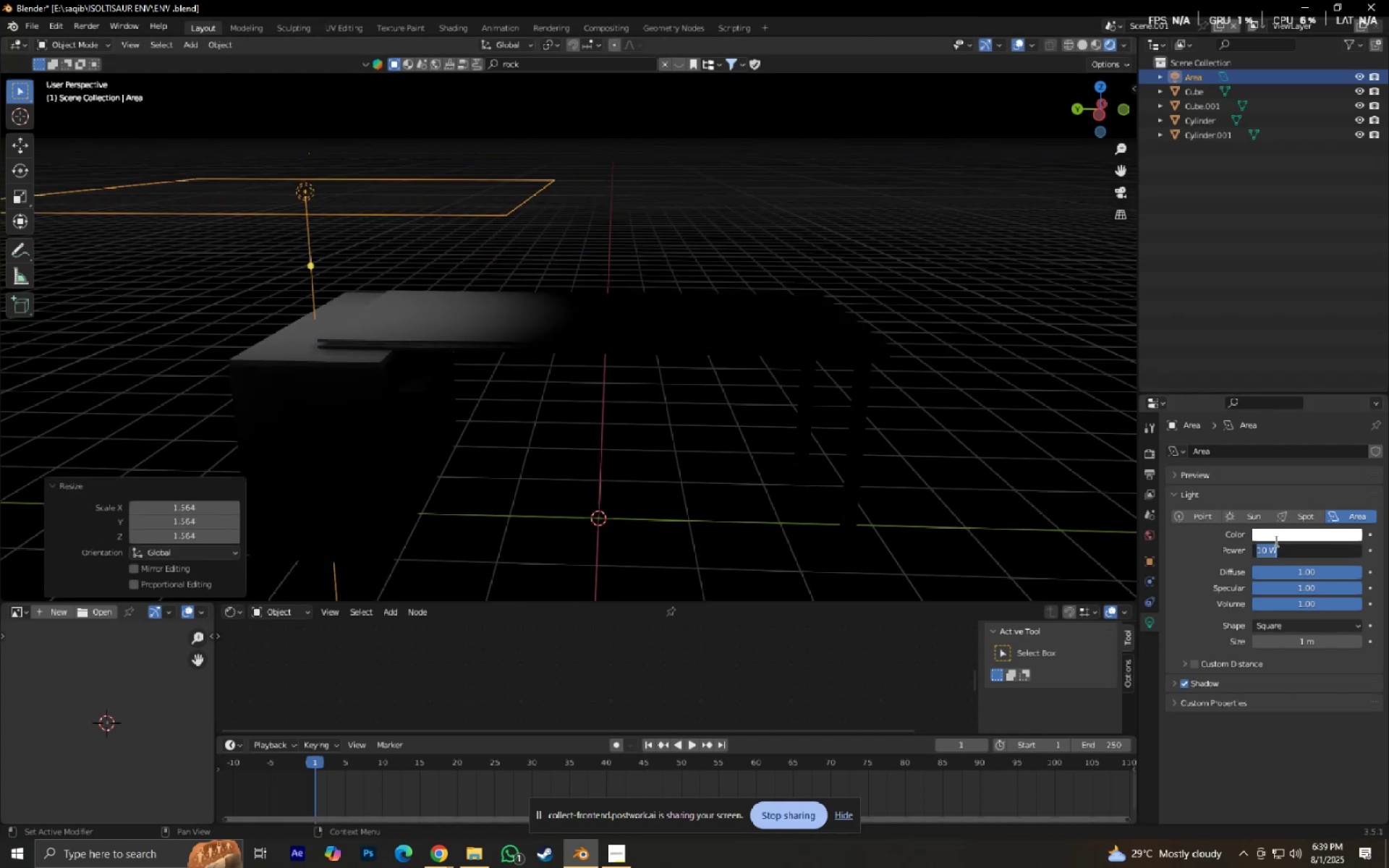 
type(500)
key(NumpadEnter)
type(gz)
 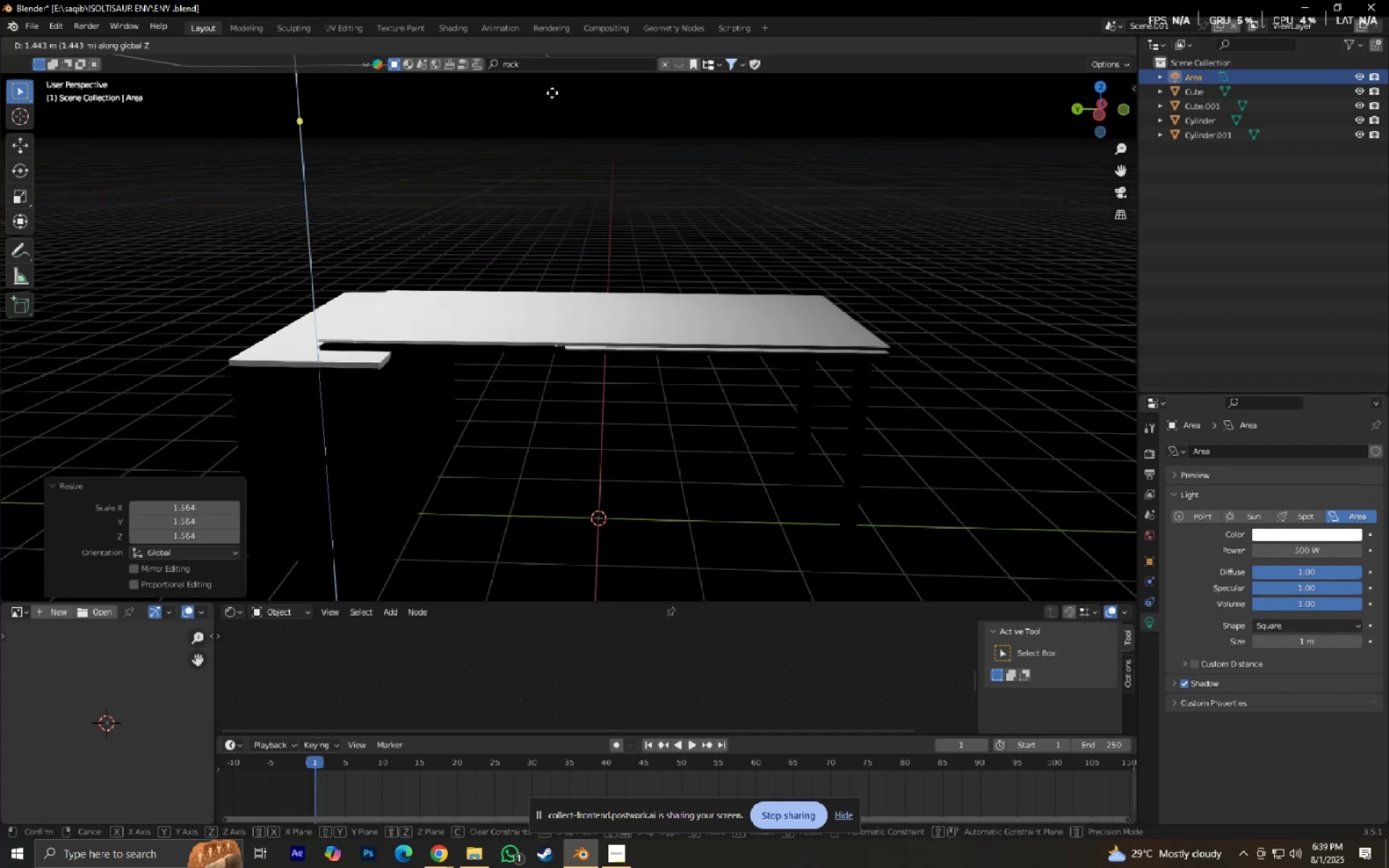 
left_click([552, 93])
 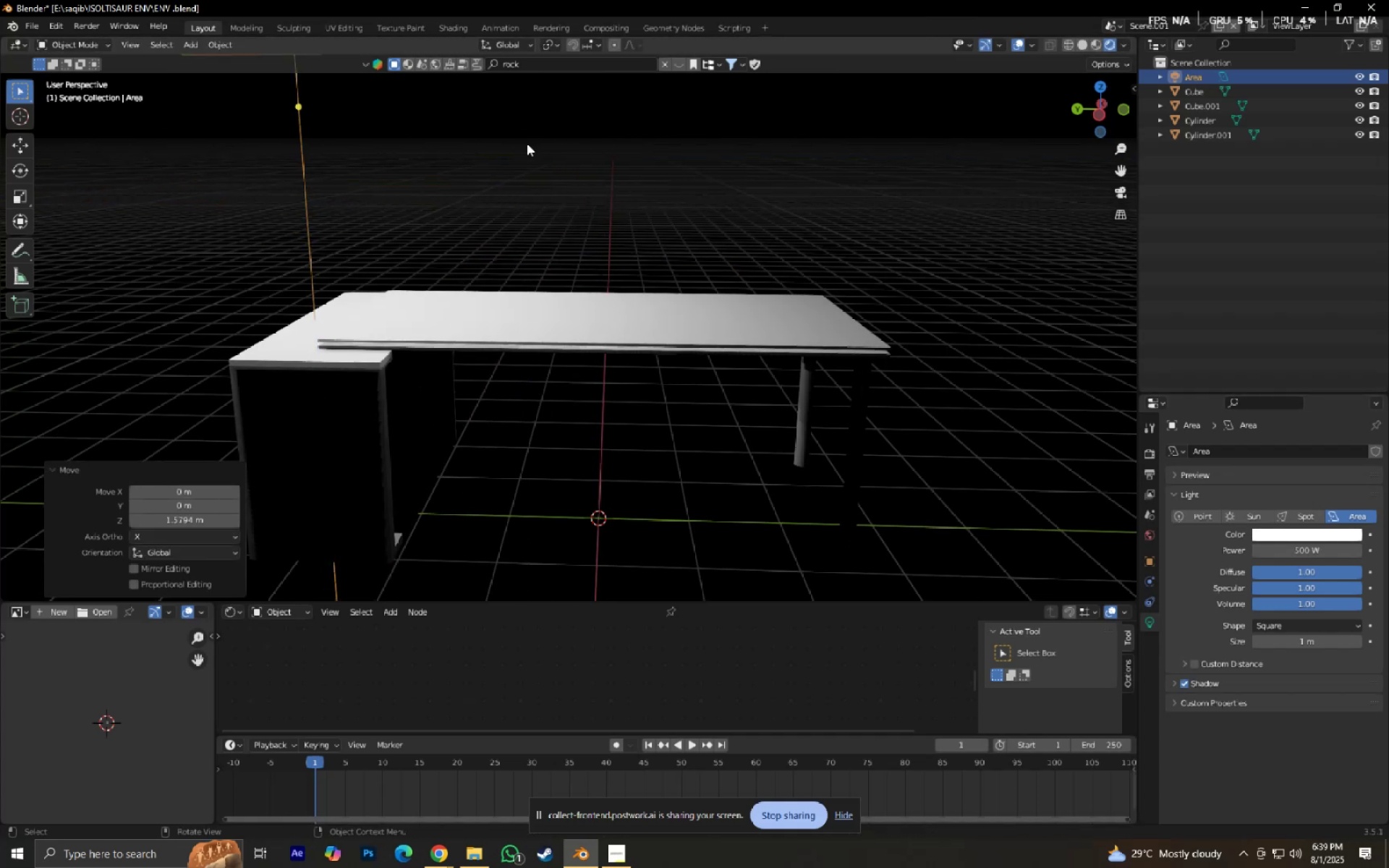 
key(S)
 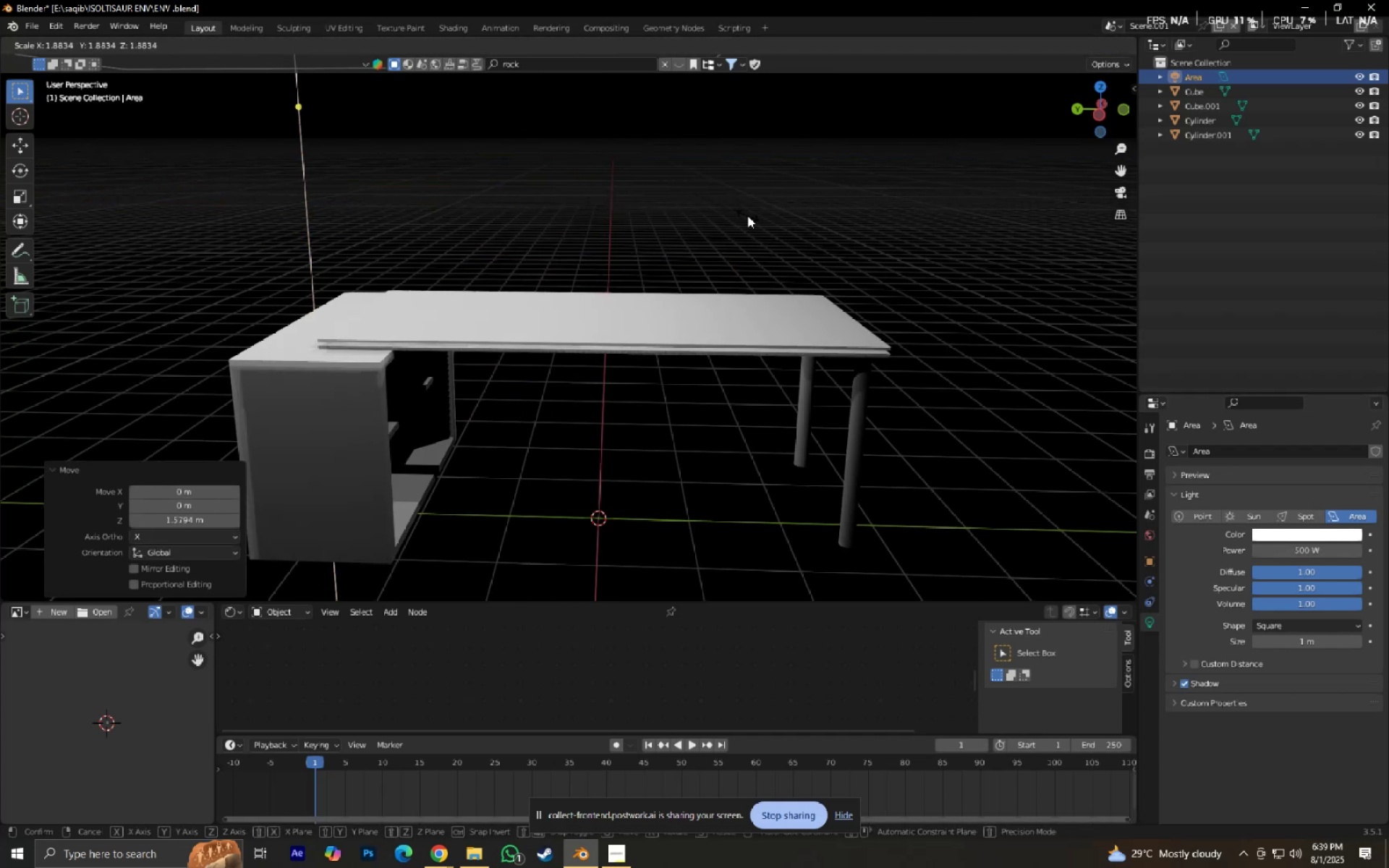 
left_click([744, 216])
 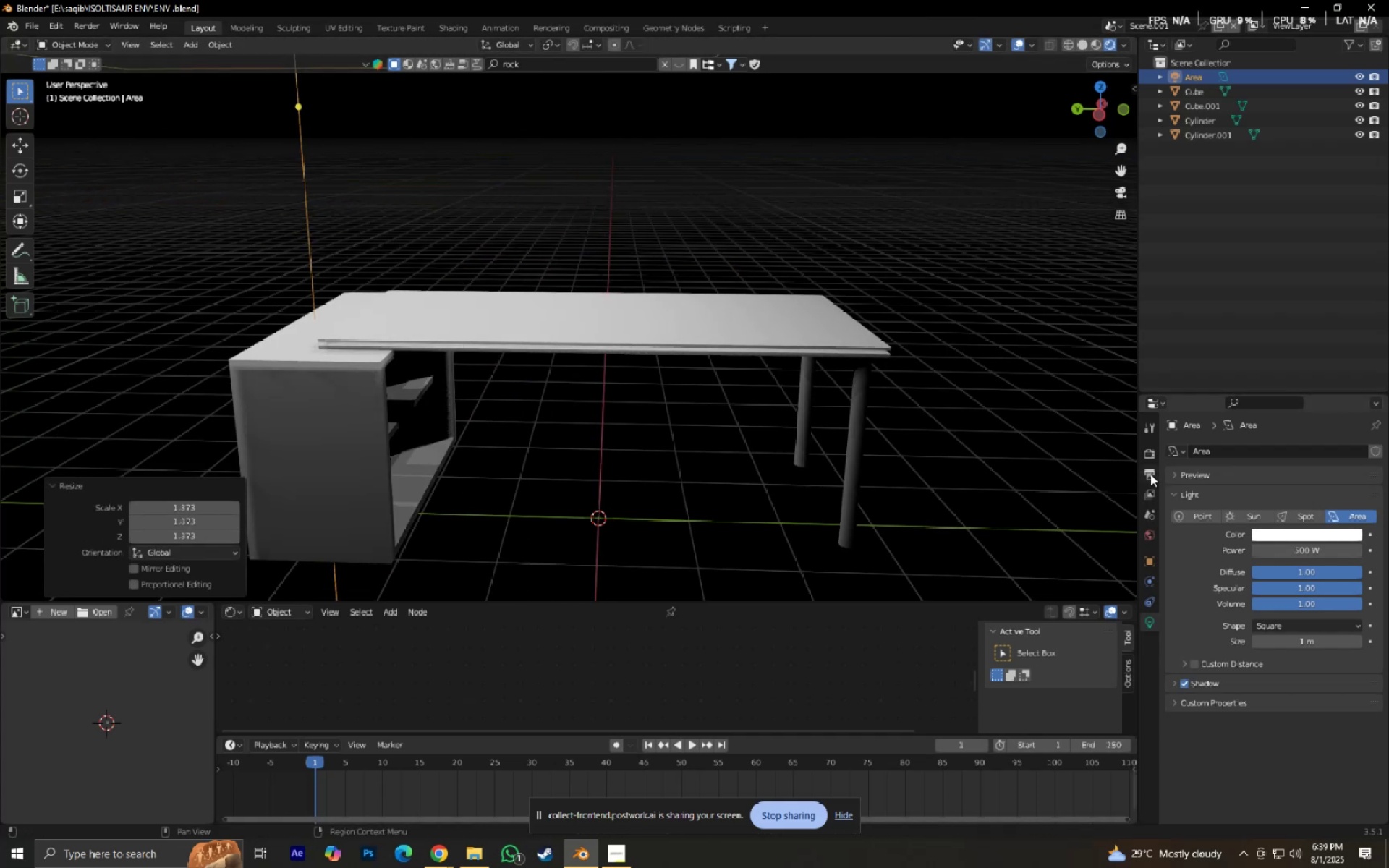 
left_click([1152, 457])
 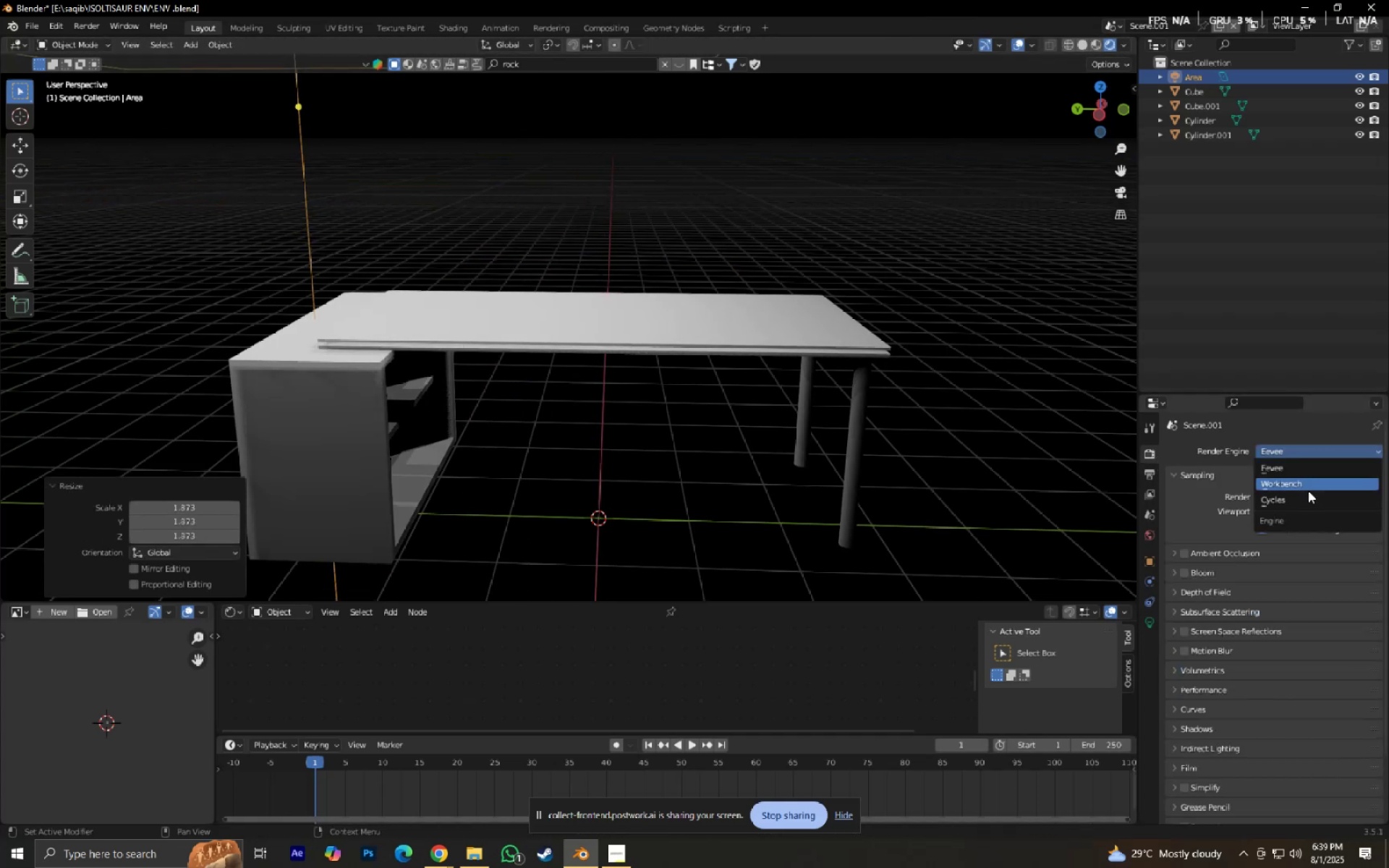 
double_click([1307, 503])
 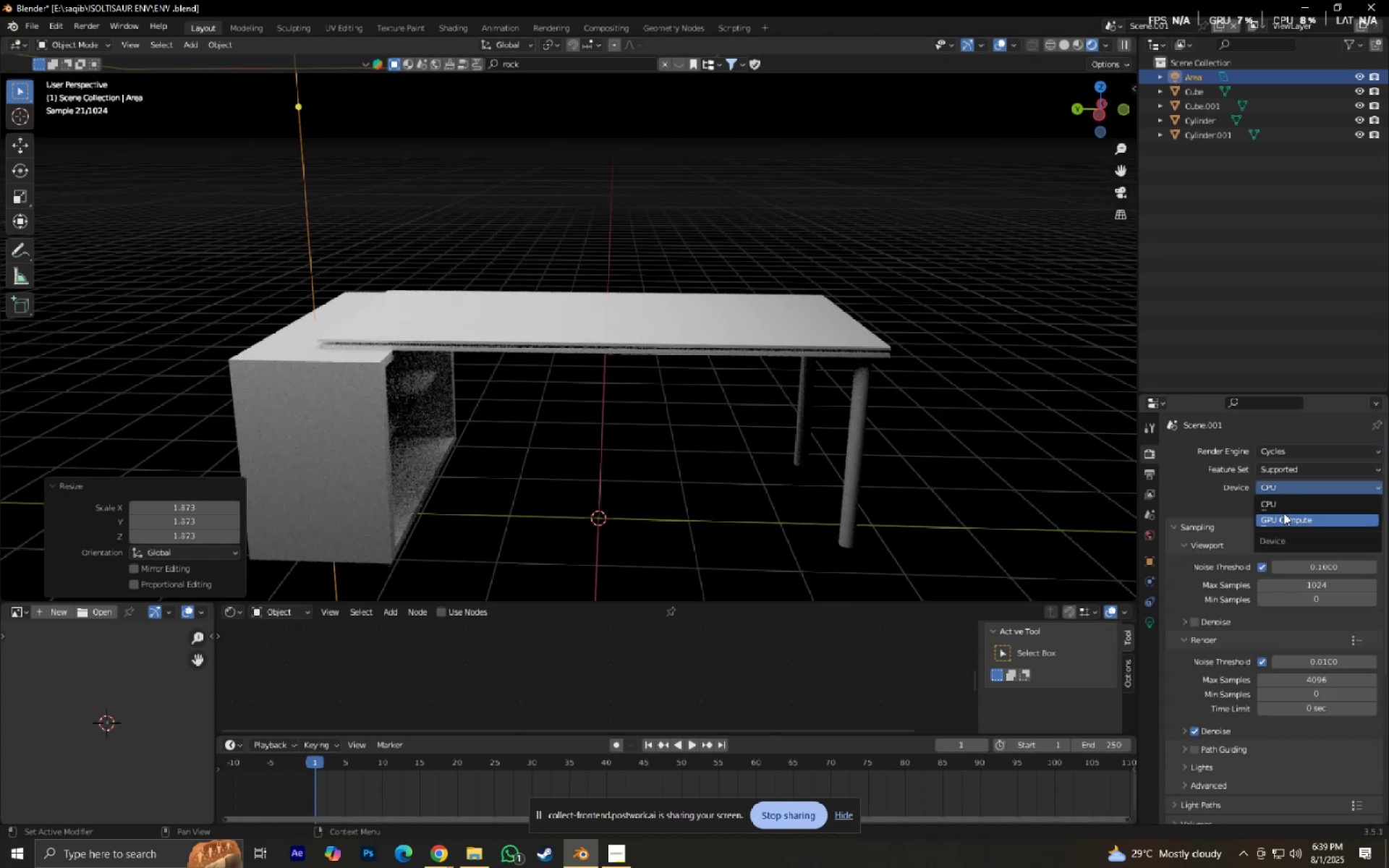 
double_click([1283, 514])
 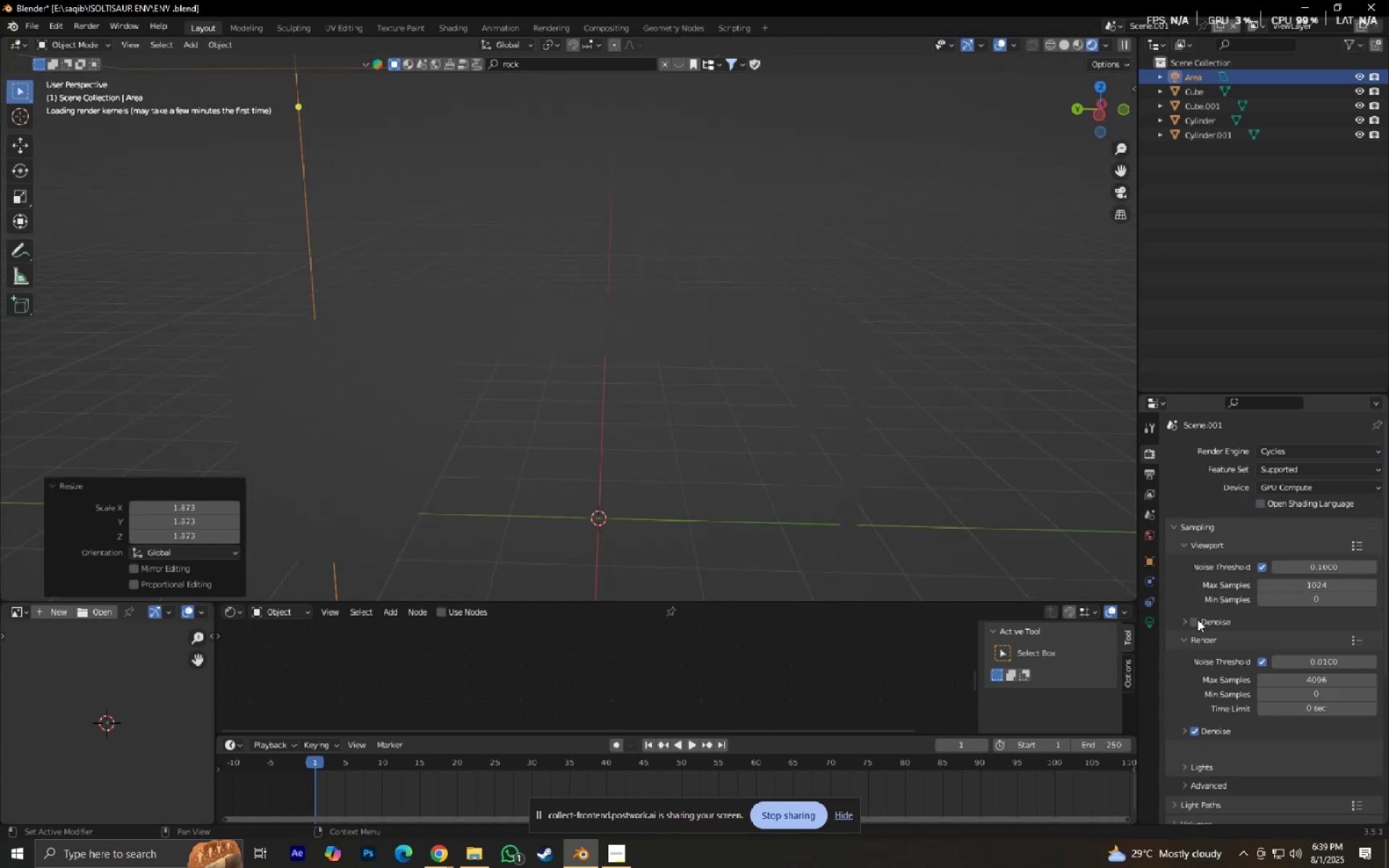 
left_click([1197, 619])
 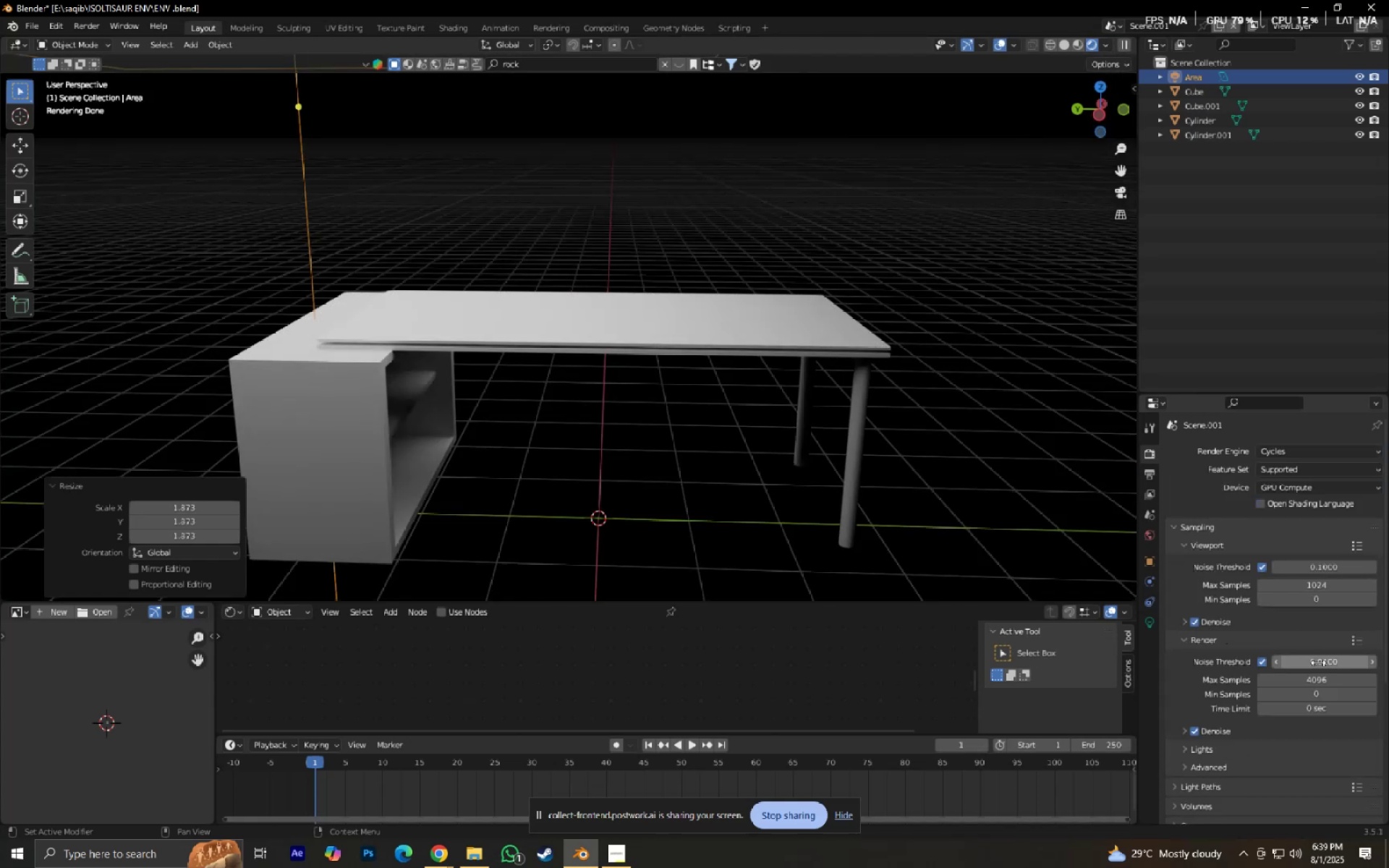 
left_click([1323, 678])
 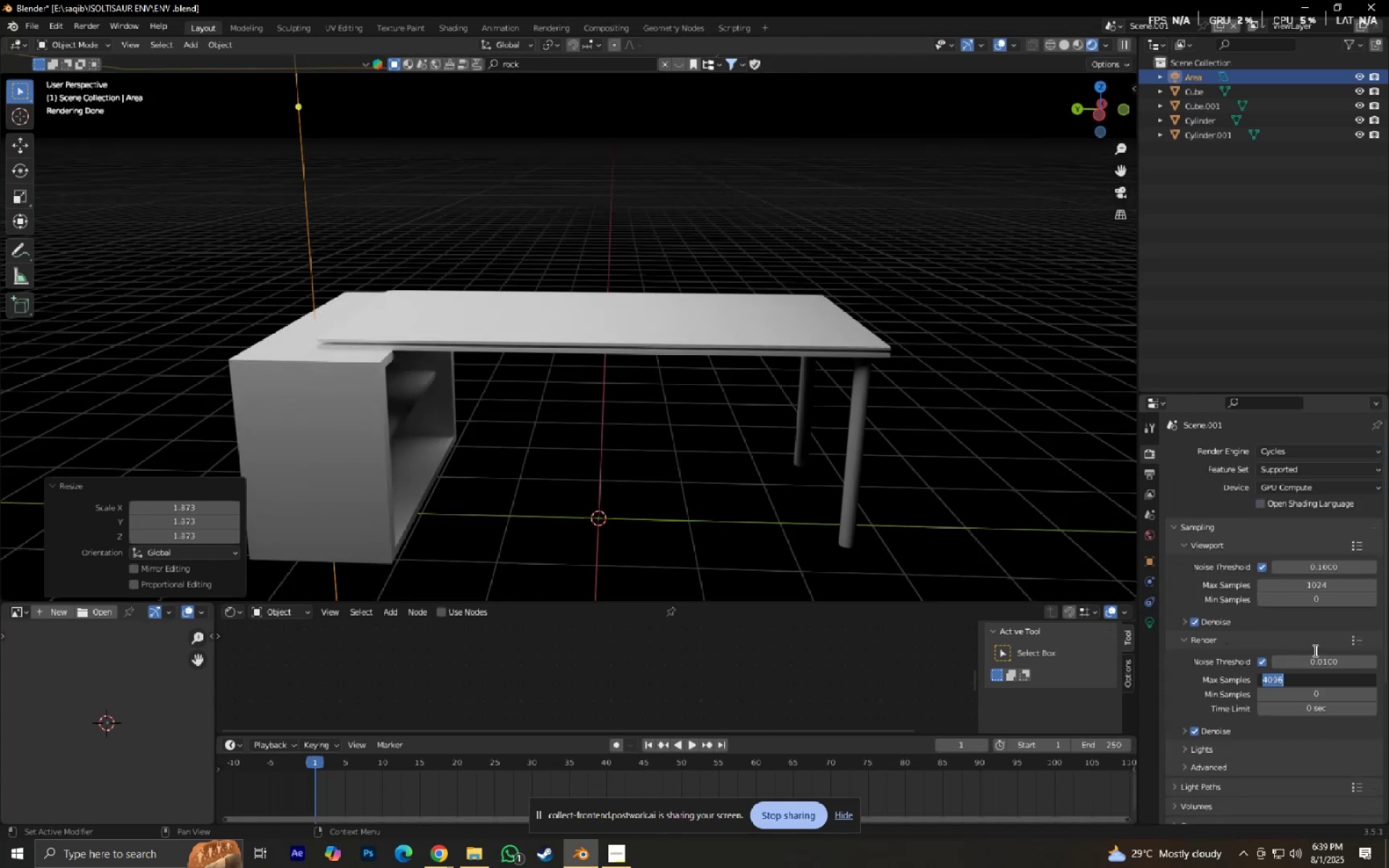 
type(16)
key(NumpadEnter)
type(Dxy)
 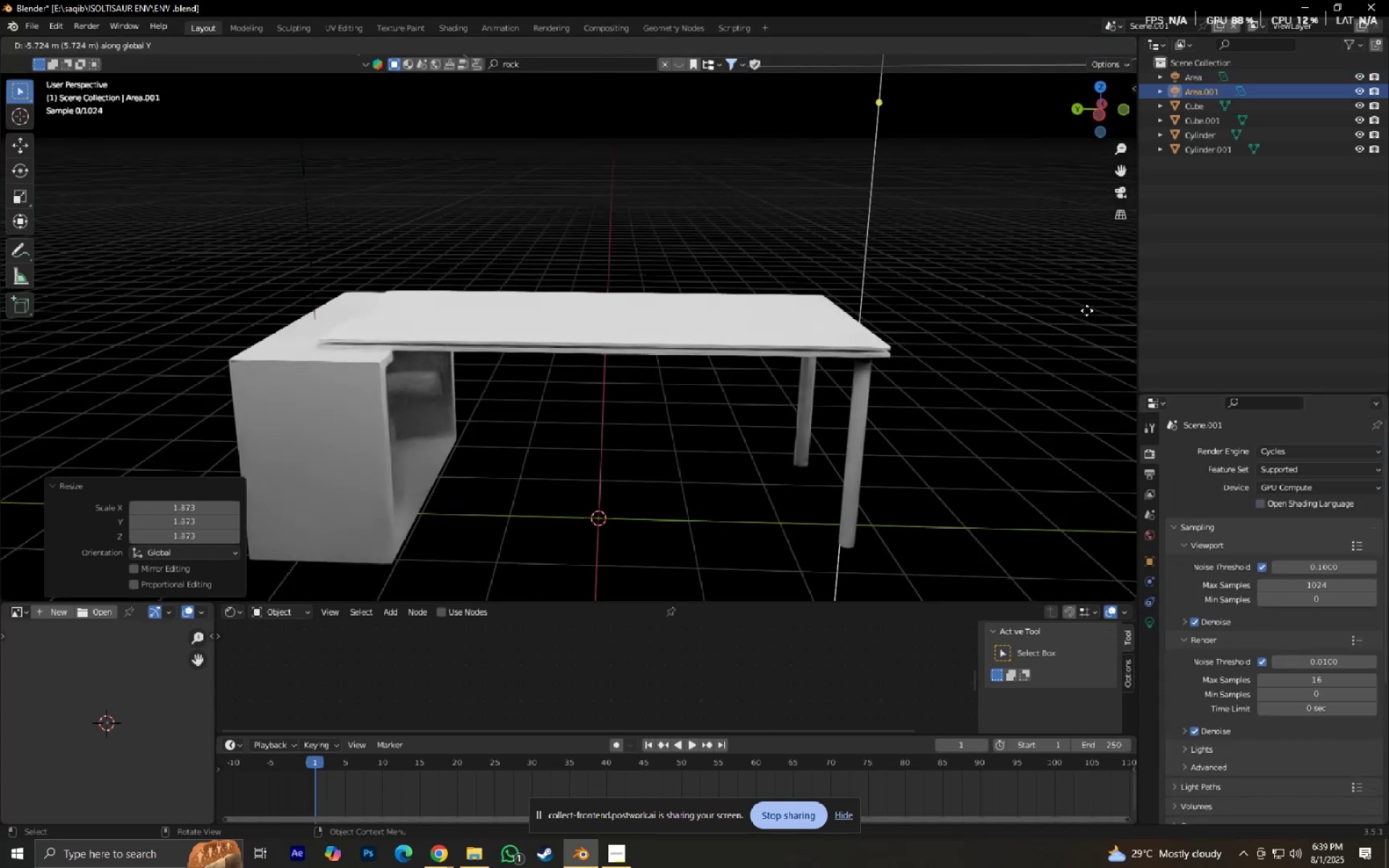 
left_click([1105, 310])
 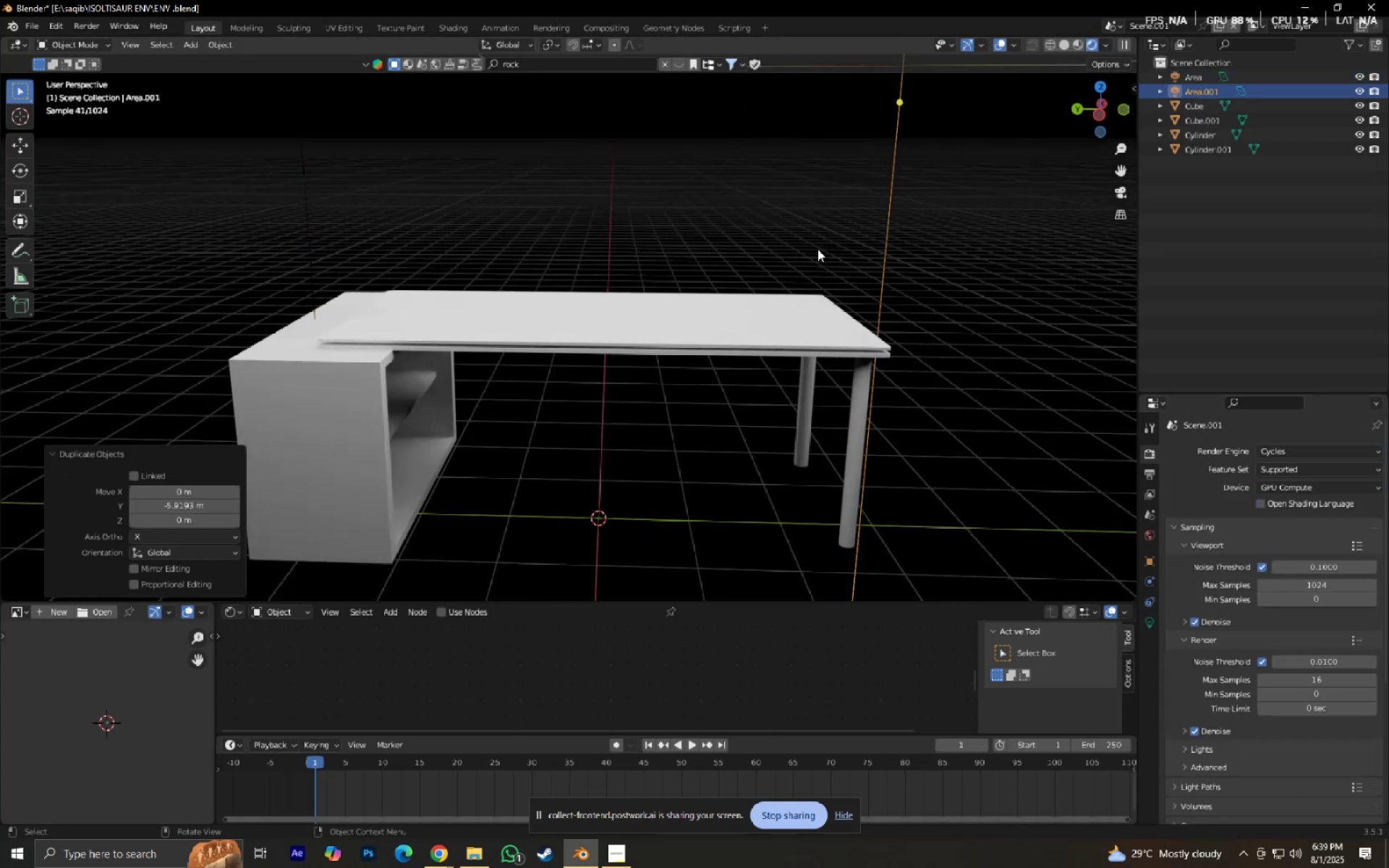 
scroll: coordinate [666, 238], scroll_direction: down, amount: 5.0
 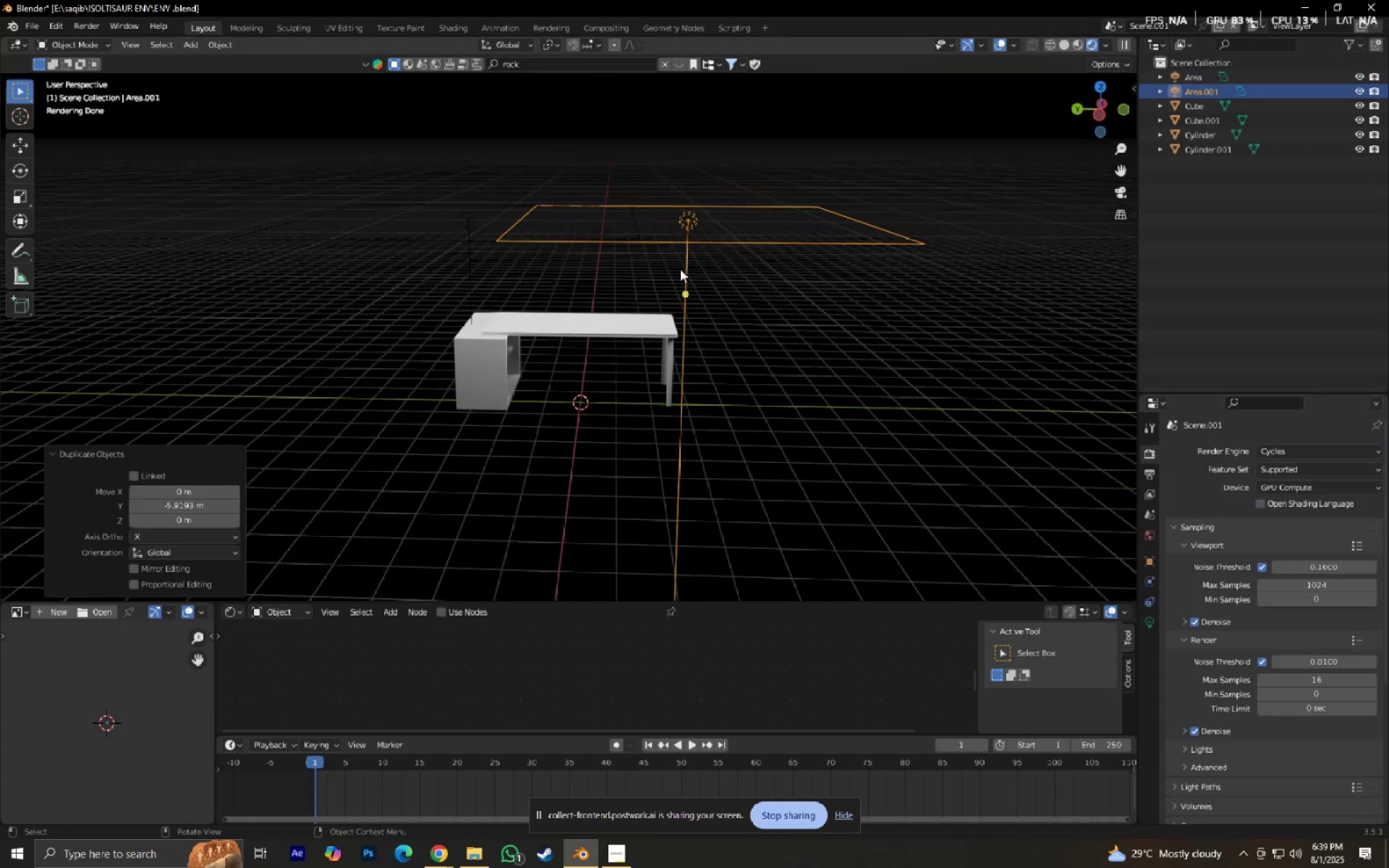 
hold_key(key=ShiftLeft, duration=0.33)
left_click([472, 231])
 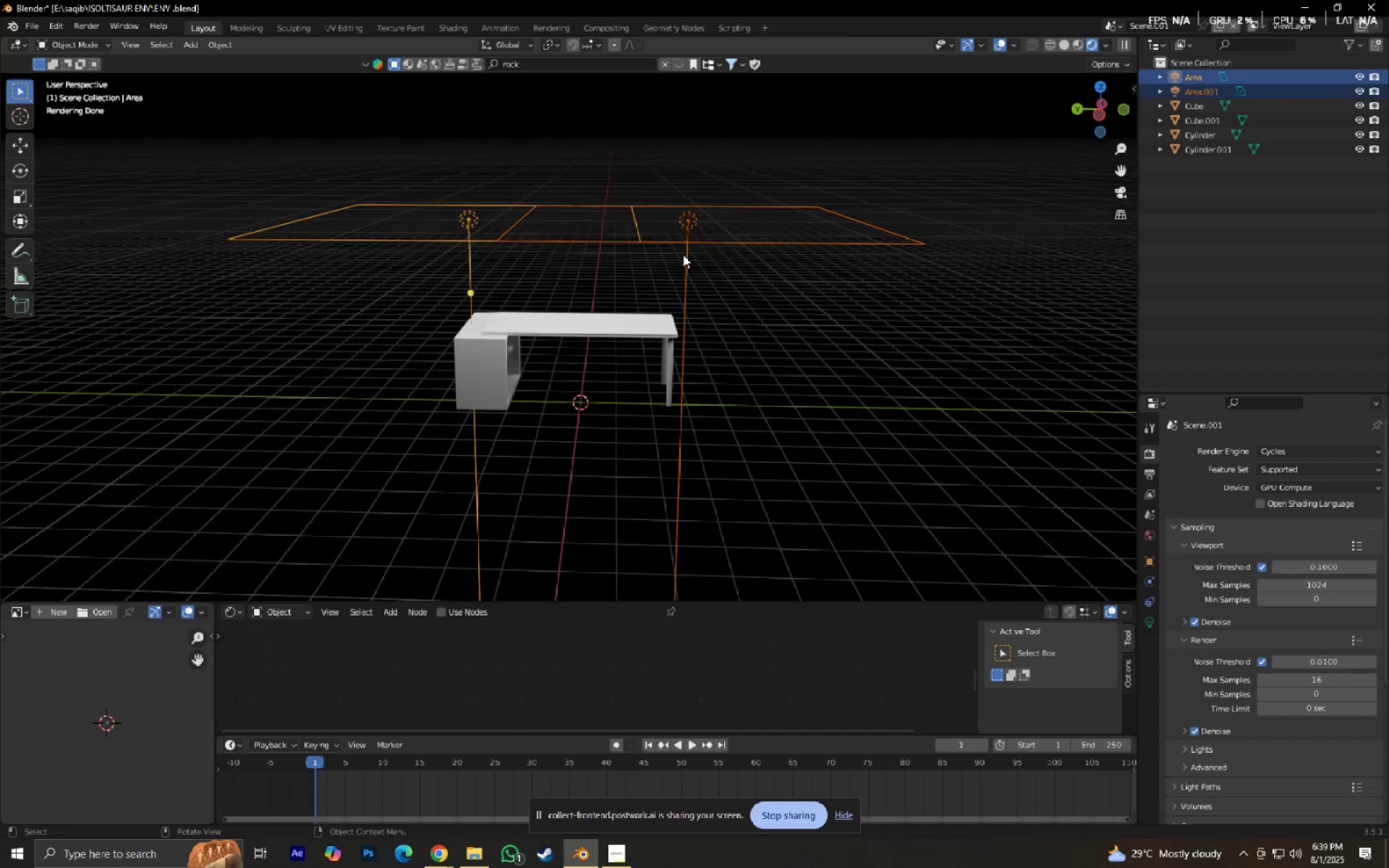 
type(gz)
 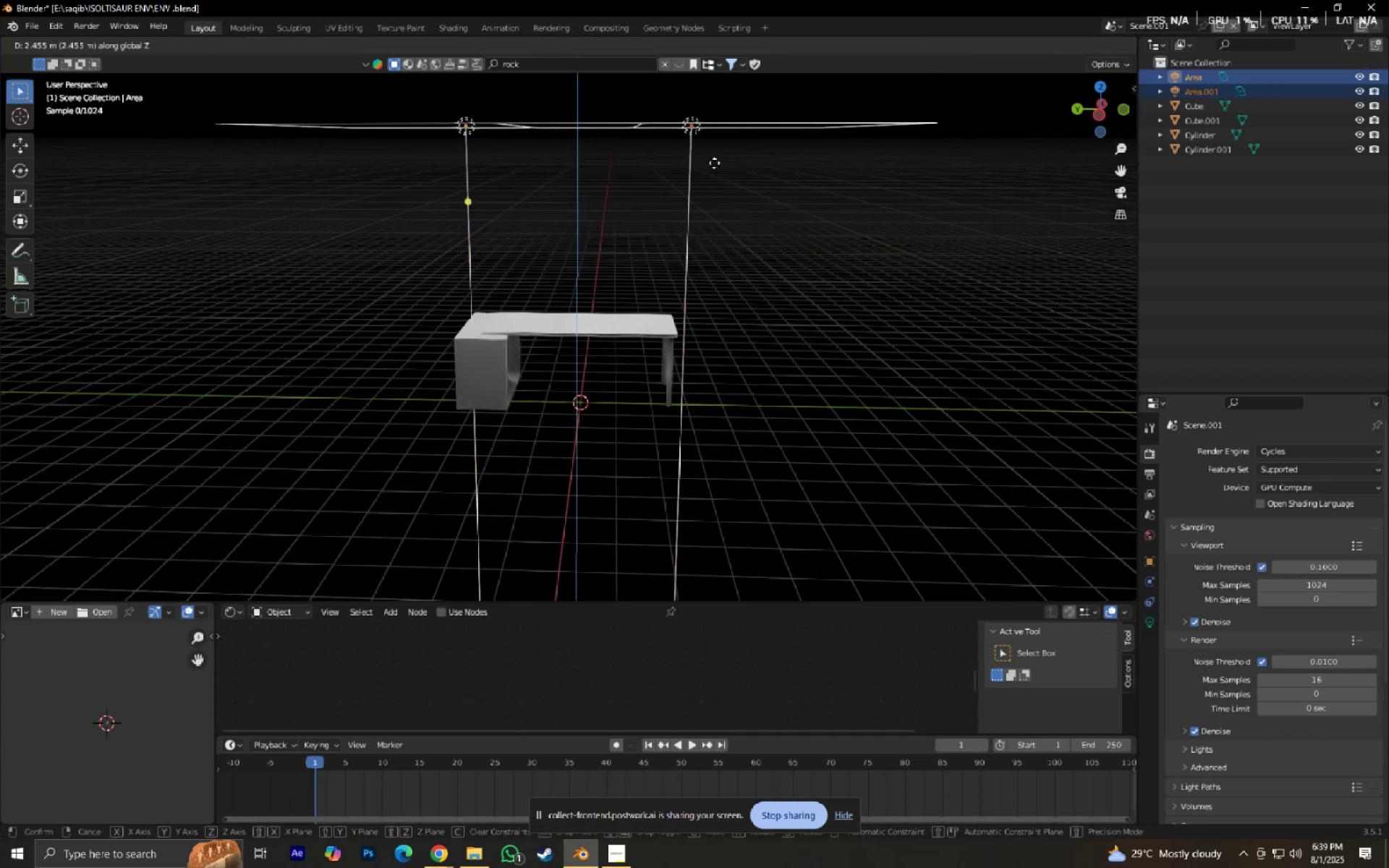 
left_click([714, 163])
 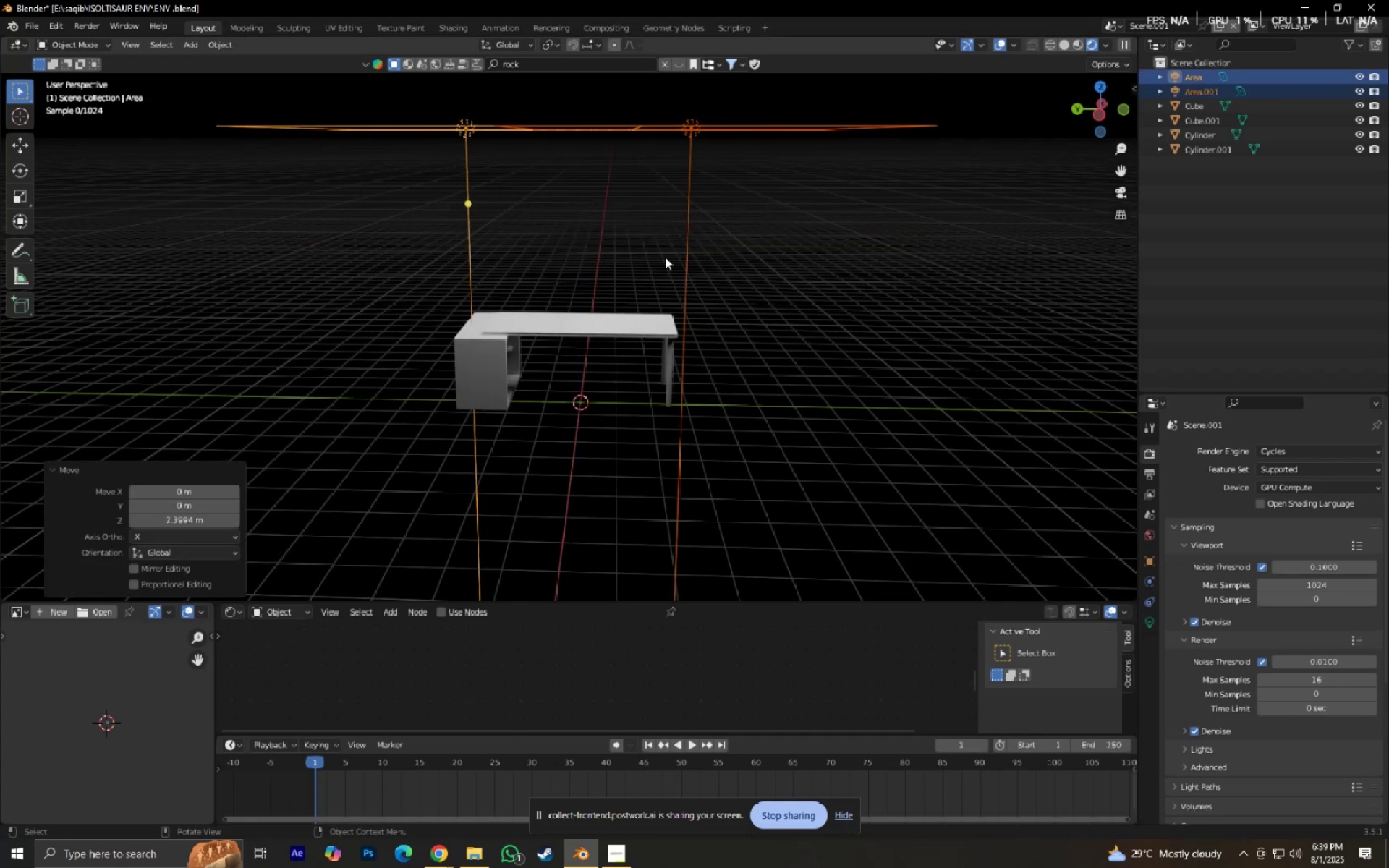 
scroll: coordinate [662, 278], scroll_direction: up, amount: 3.0
 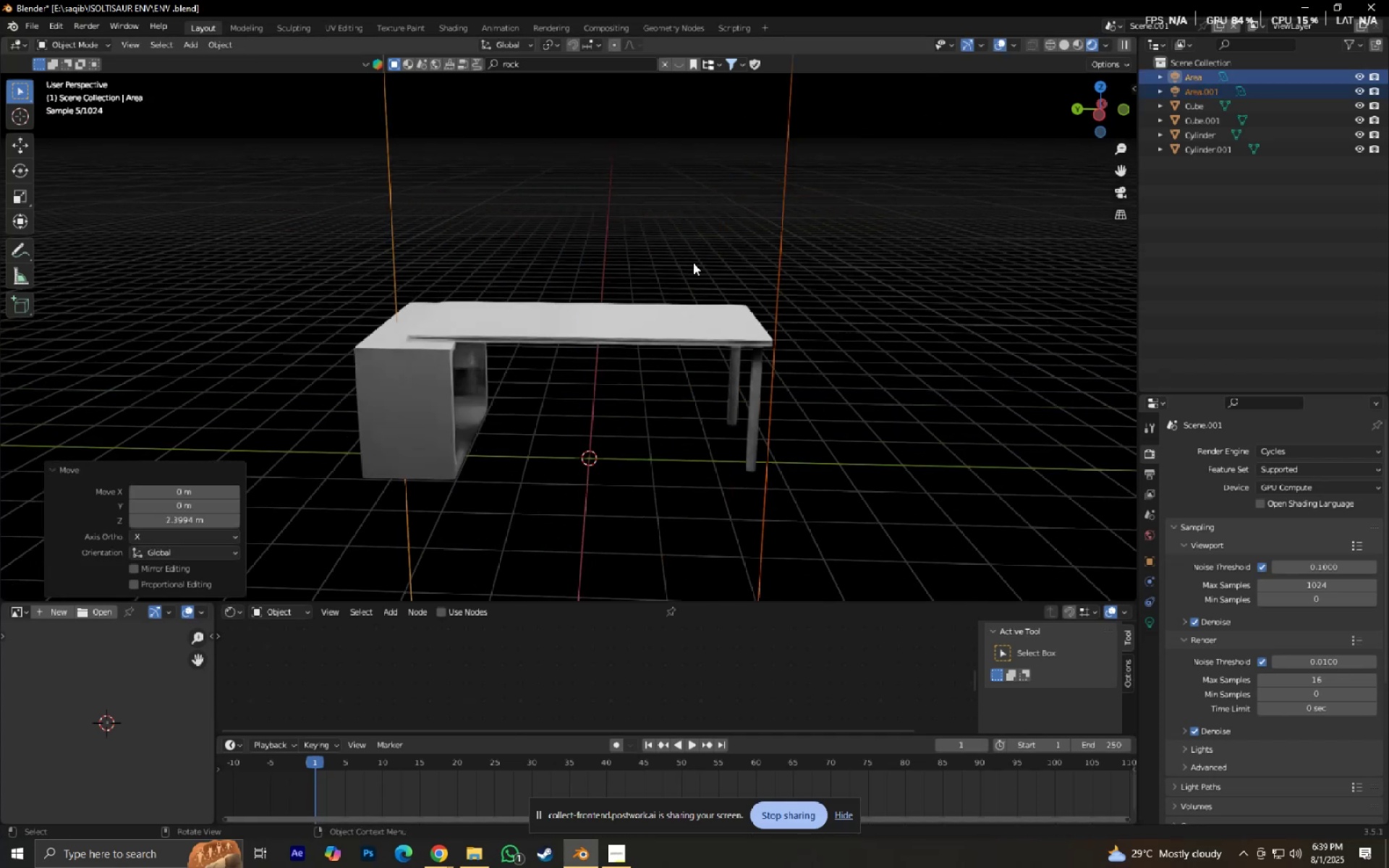 
type(gz)
 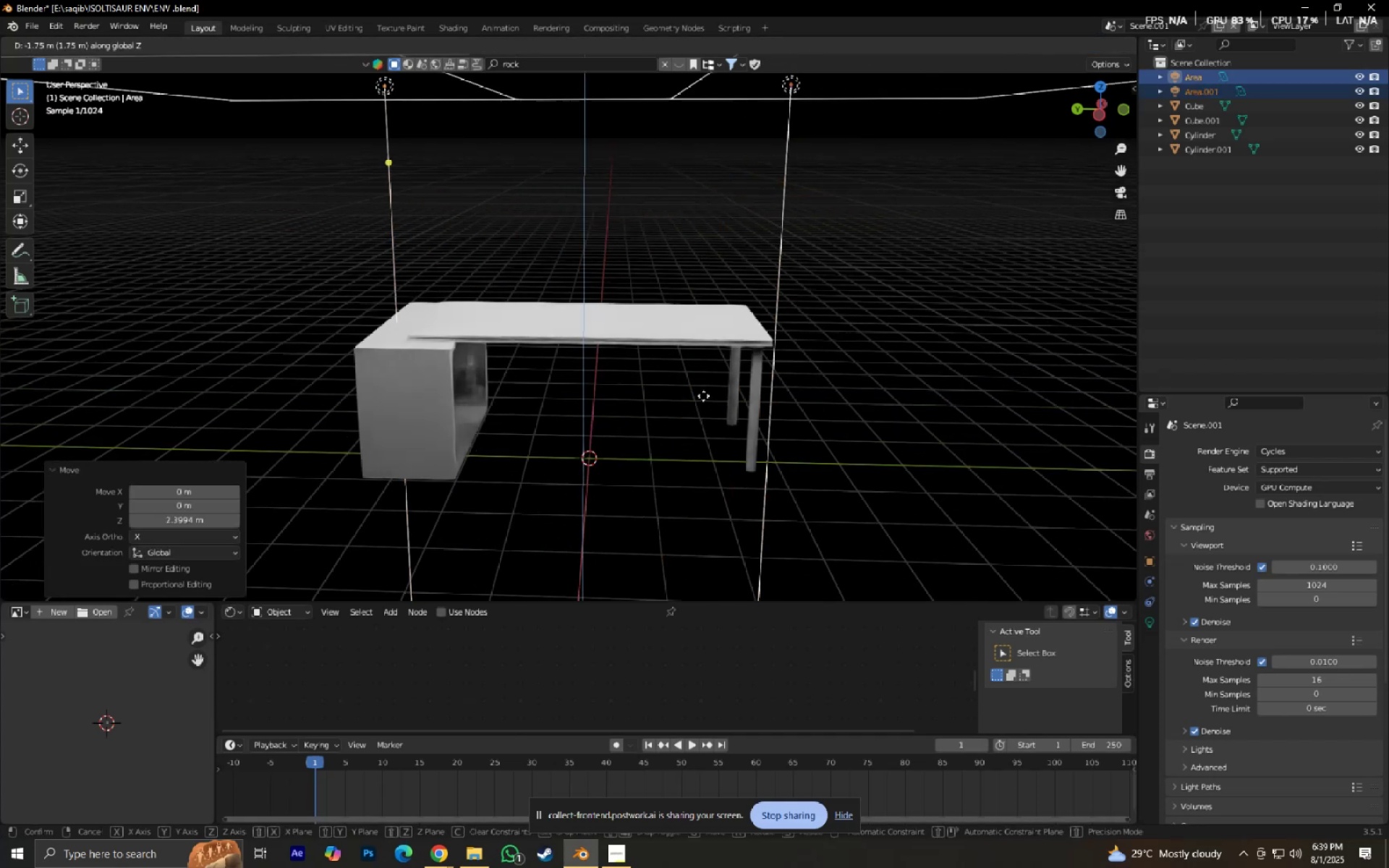 
left_click([703, 394])
 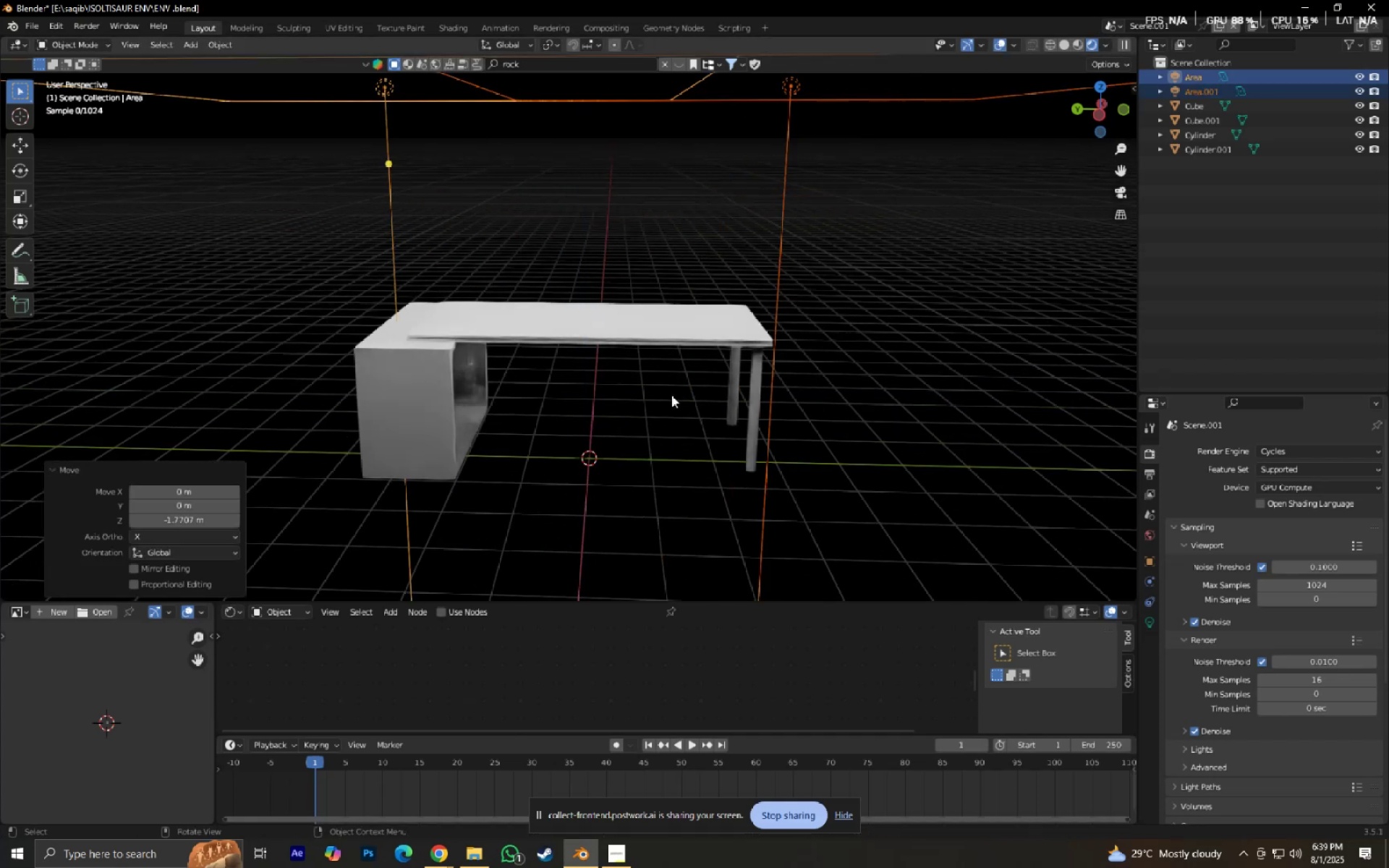 
scroll: coordinate [483, 367], scroll_direction: up, amount: 5.0
 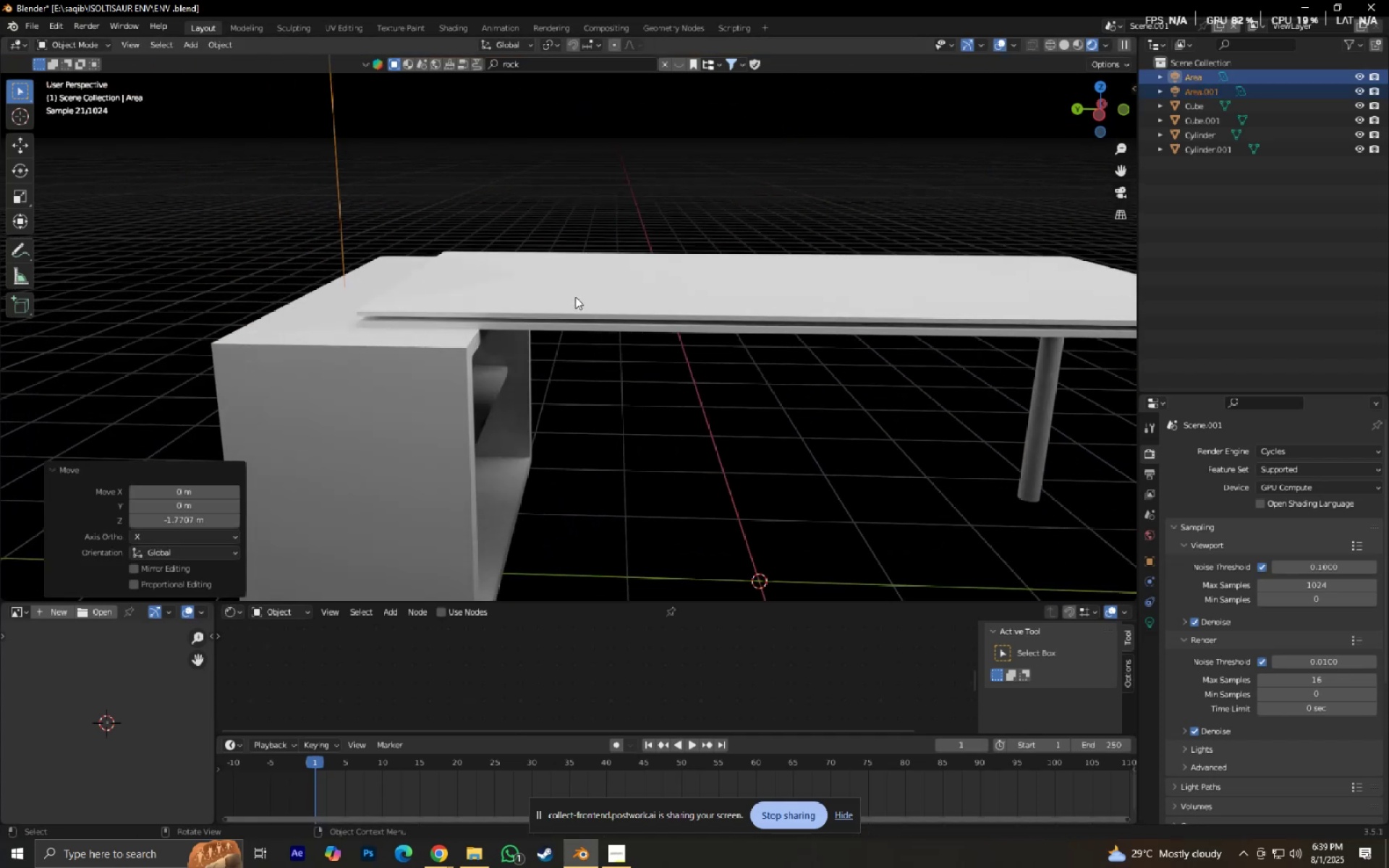 
hold_key(key=ShiftLeft, duration=0.34)
 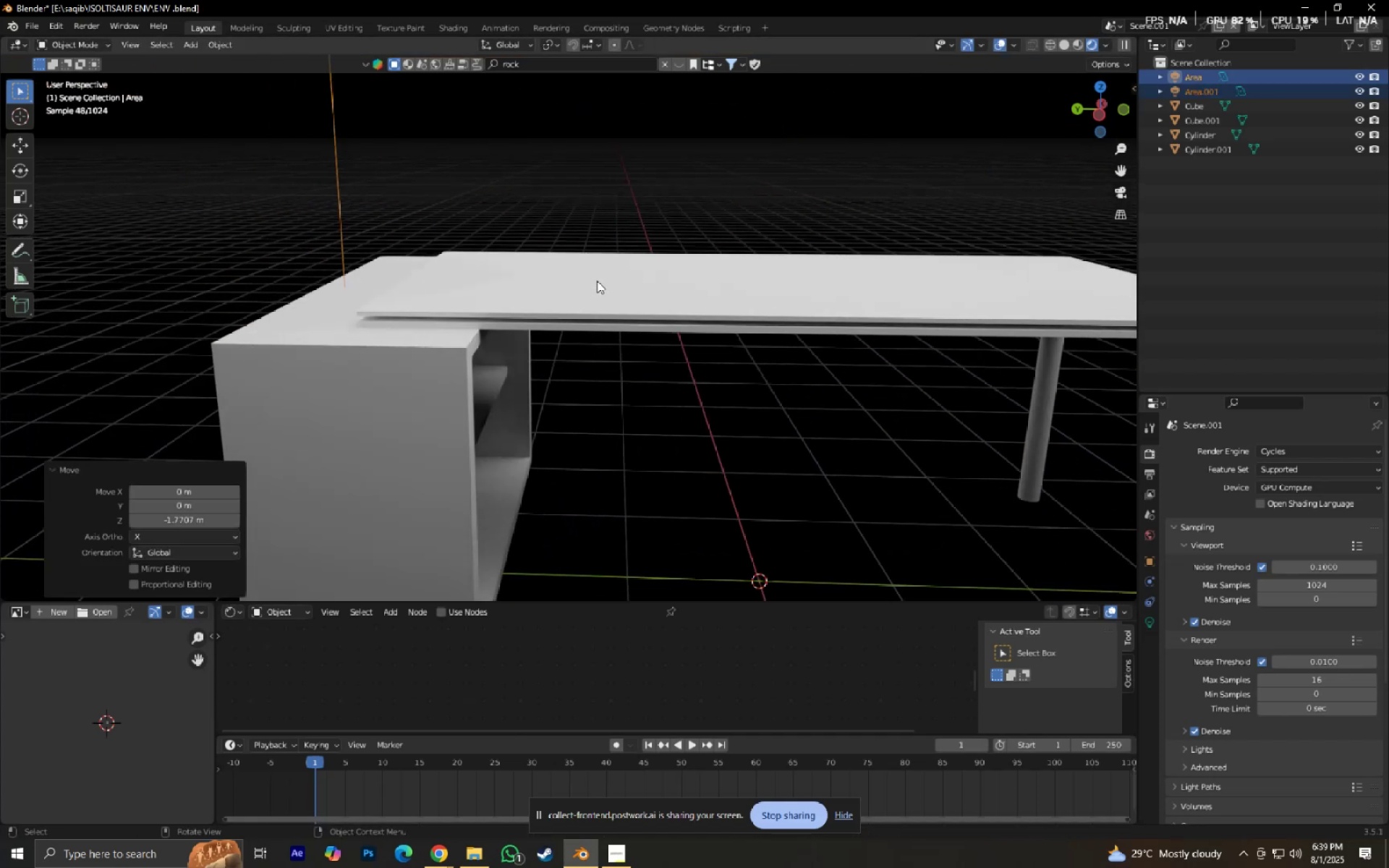 
key(Tab)
 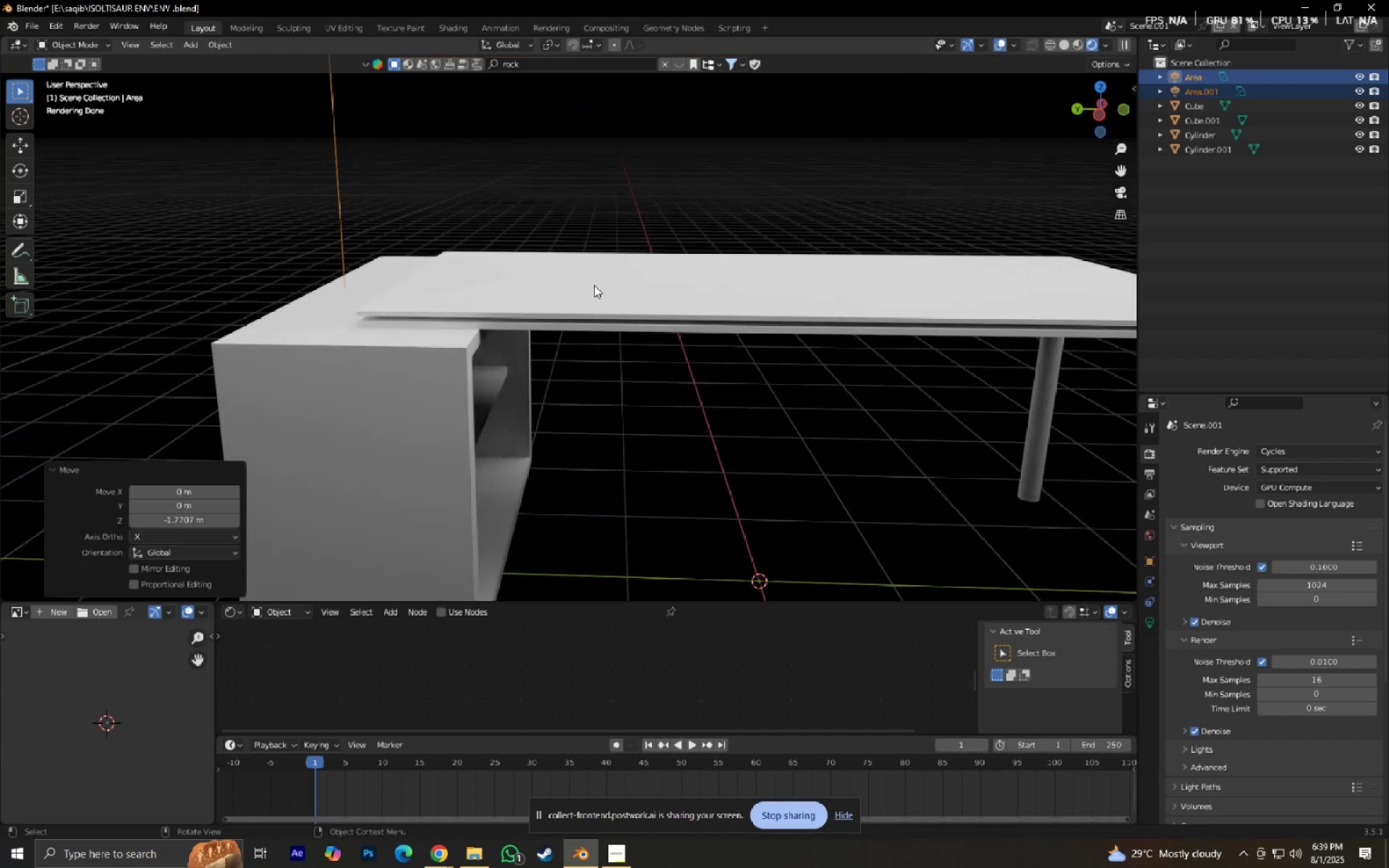 
left_click([592, 286])
 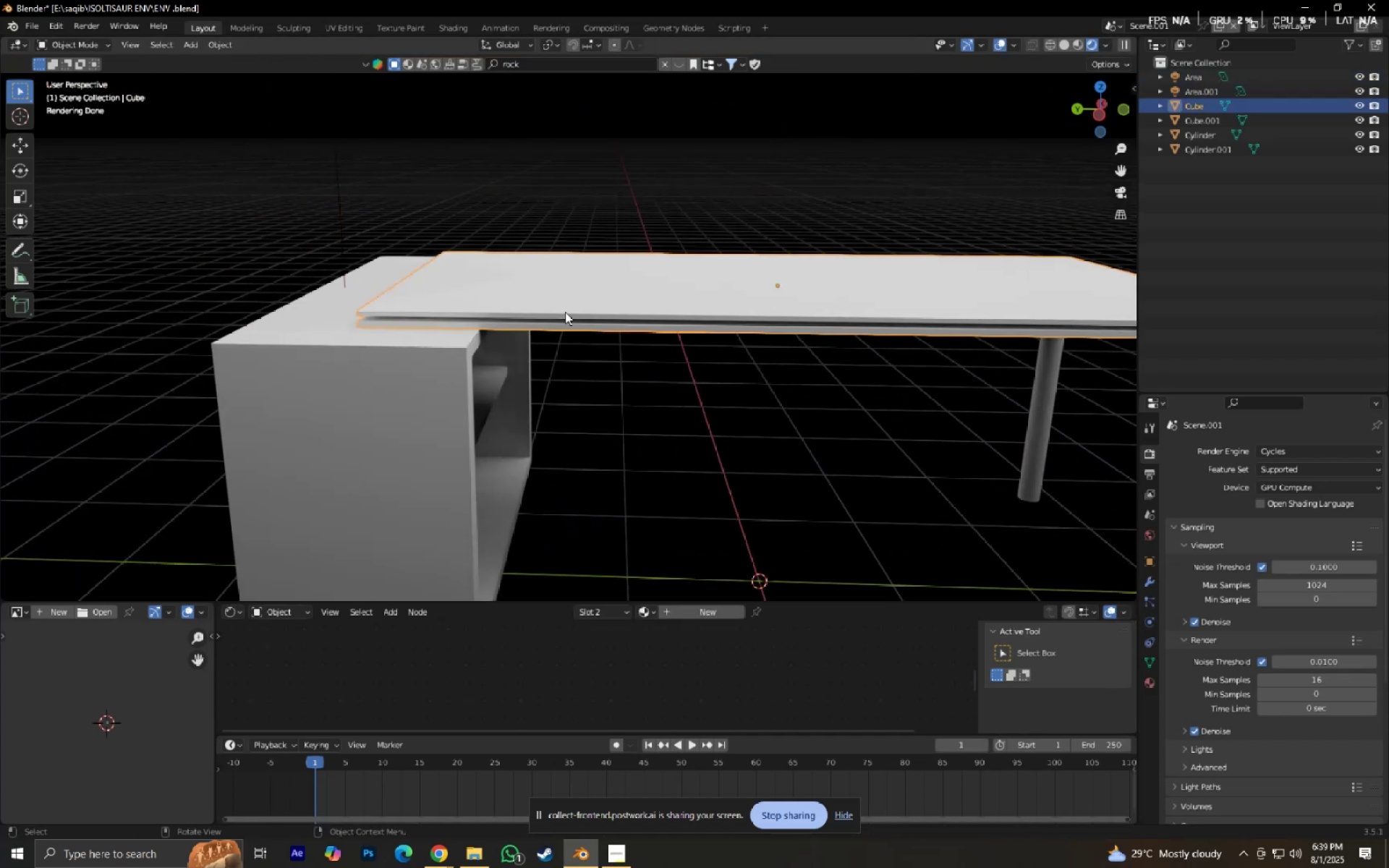 
scroll: coordinate [490, 360], scroll_direction: up, amount: 2.0
 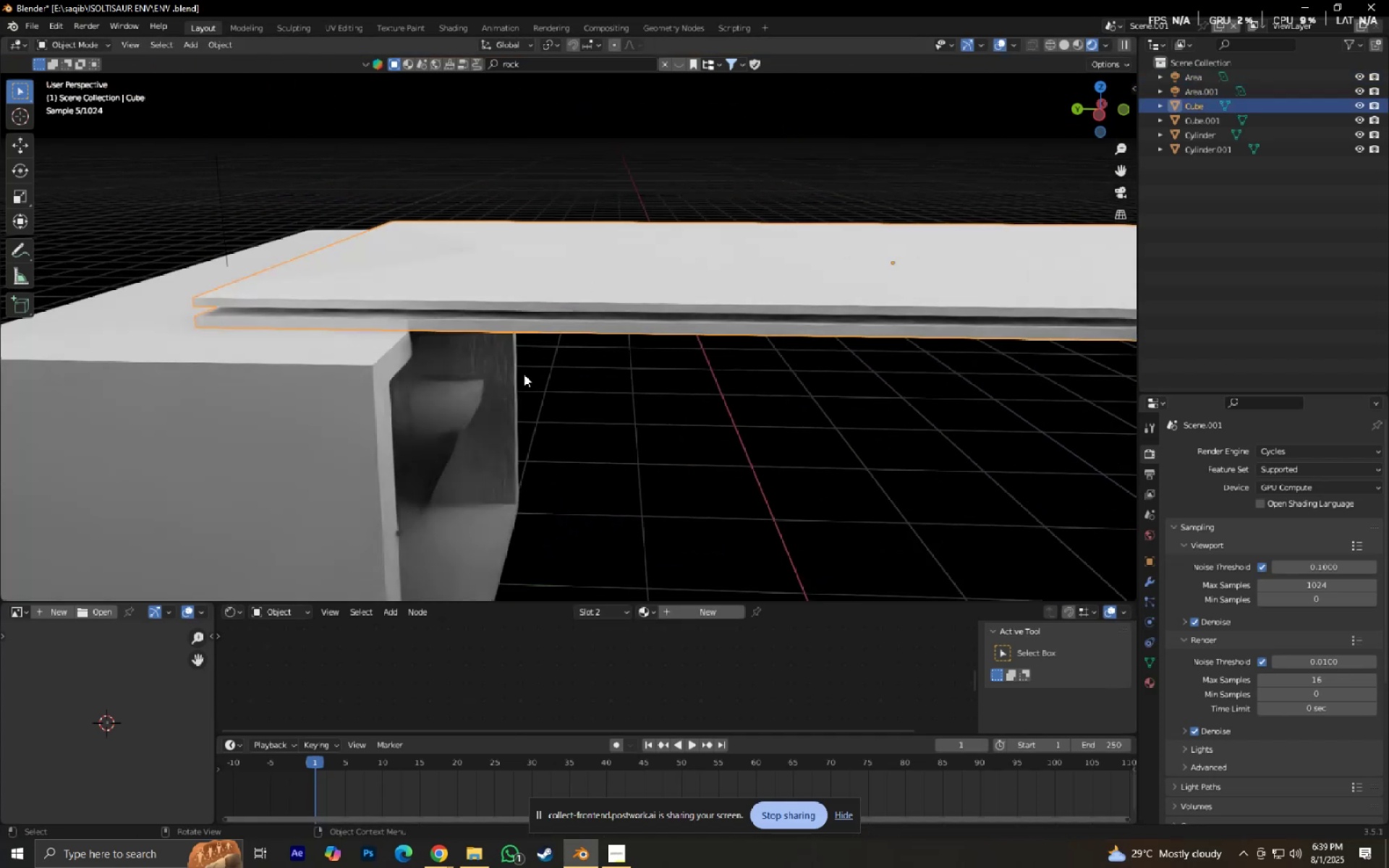 
key(Control+S)
 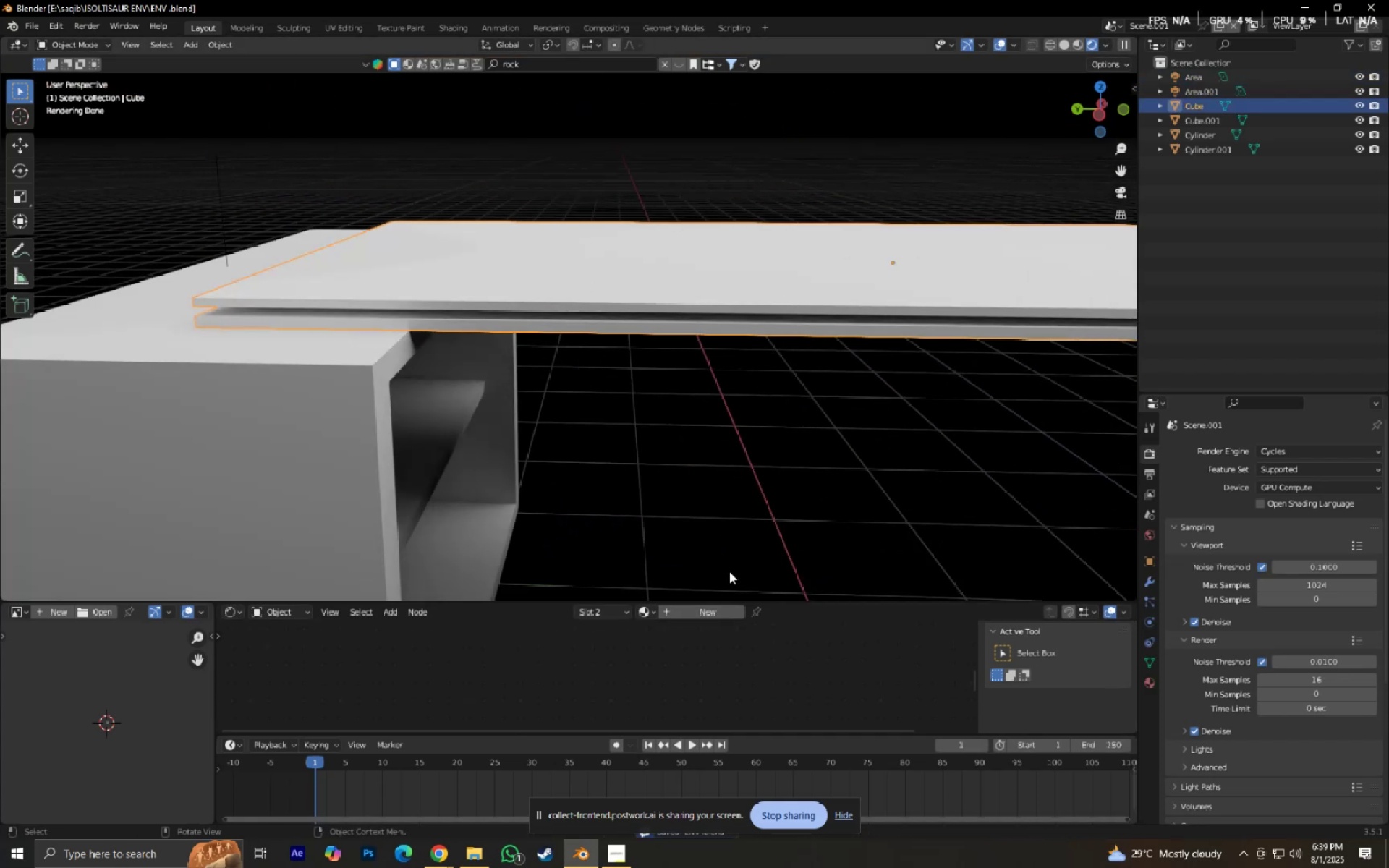 
left_click([1156, 678])
 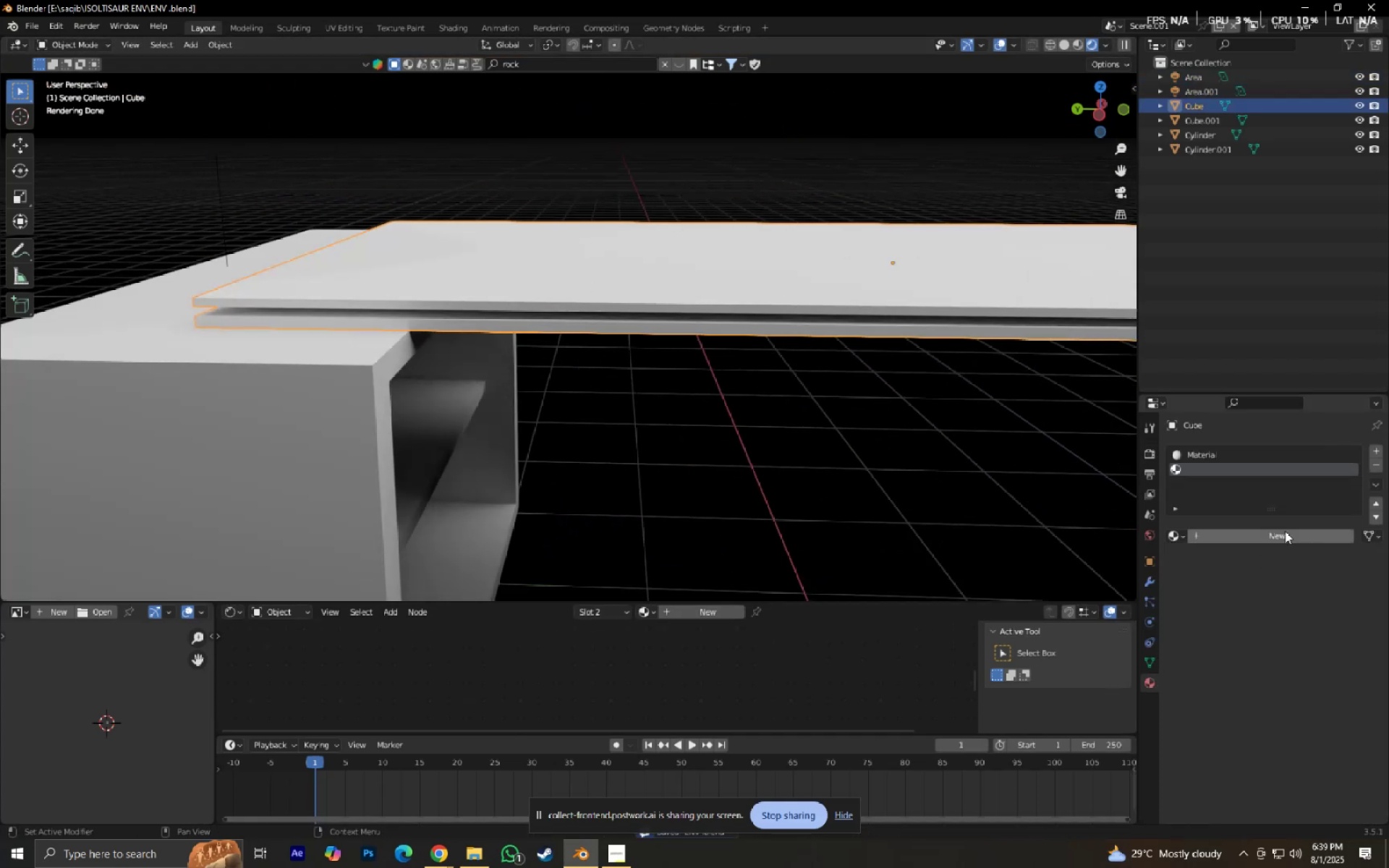 
left_click([1285, 531])
 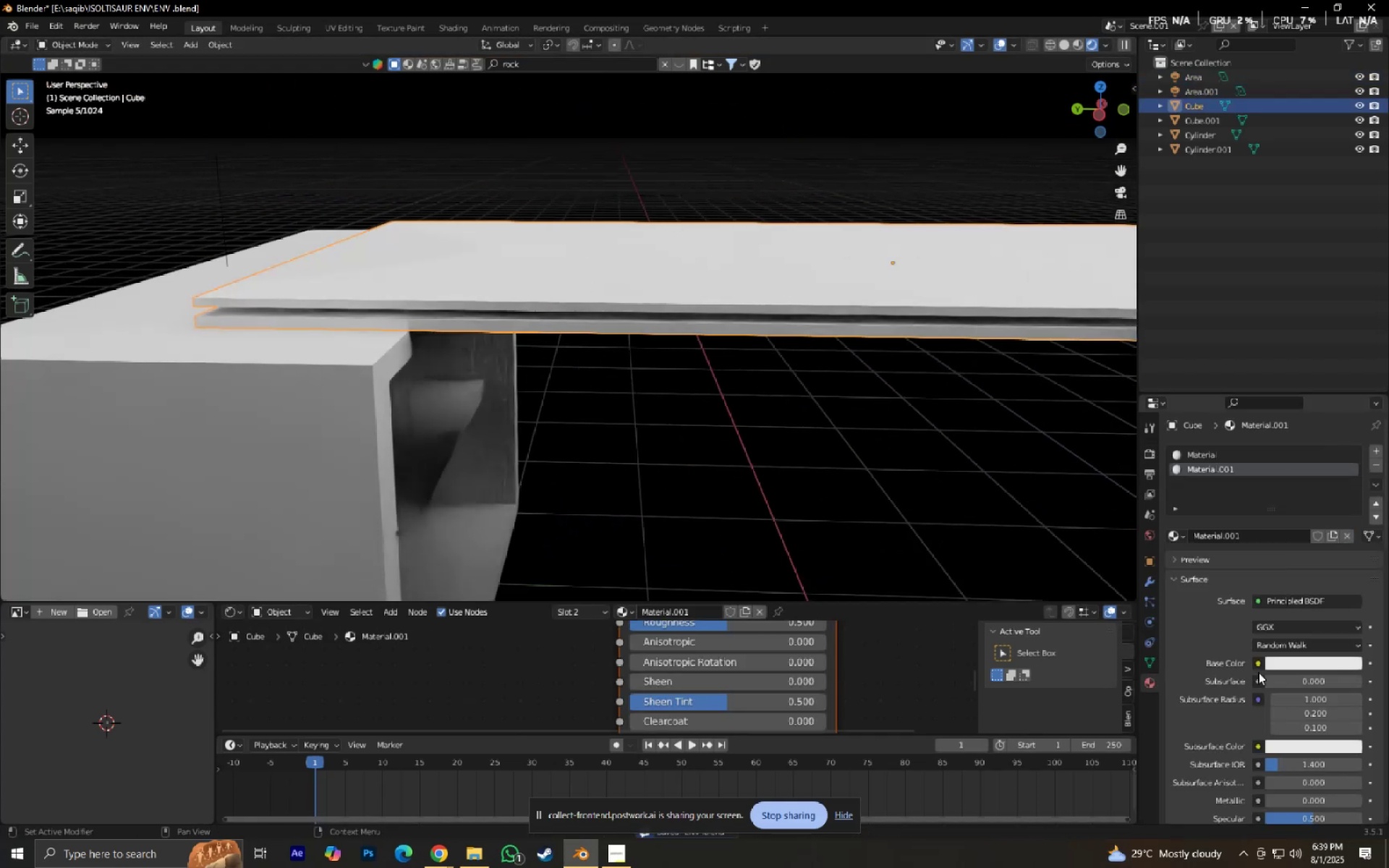 
scroll: coordinate [1285, 702], scroll_direction: down, amount: 19.0
 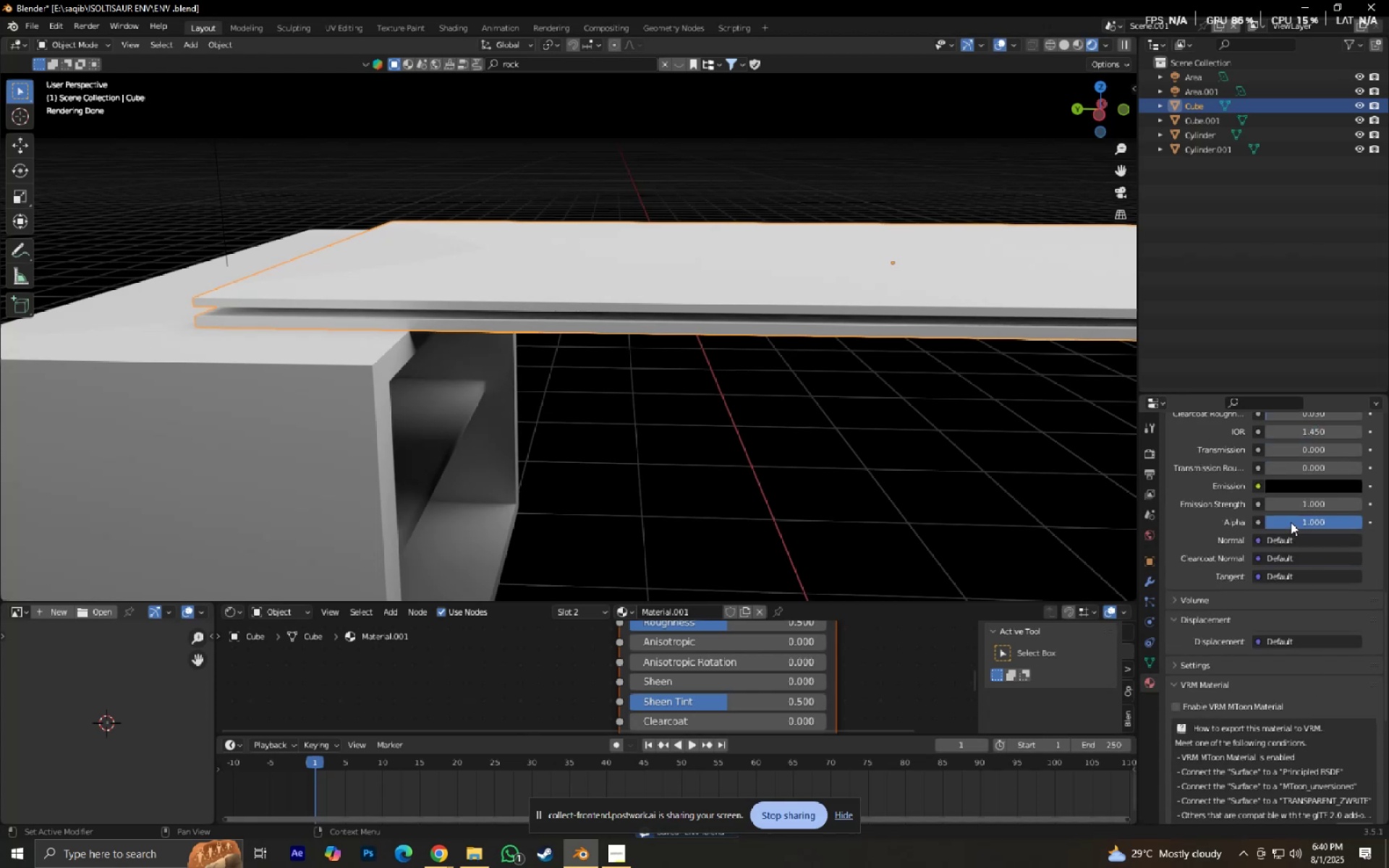 
scroll: coordinate [1291, 565], scroll_direction: up, amount: 3.0
 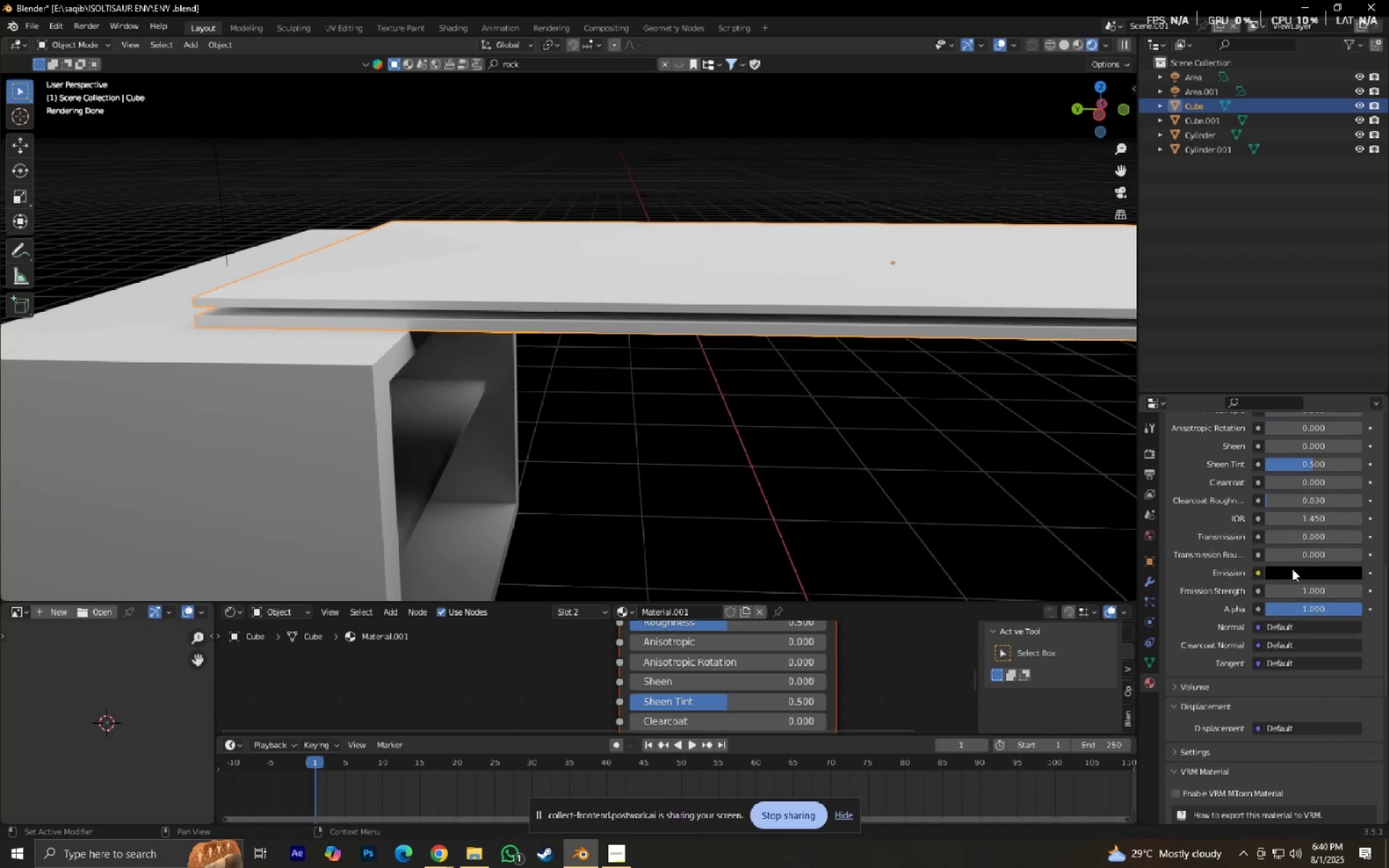 
left_click([1292, 569])
 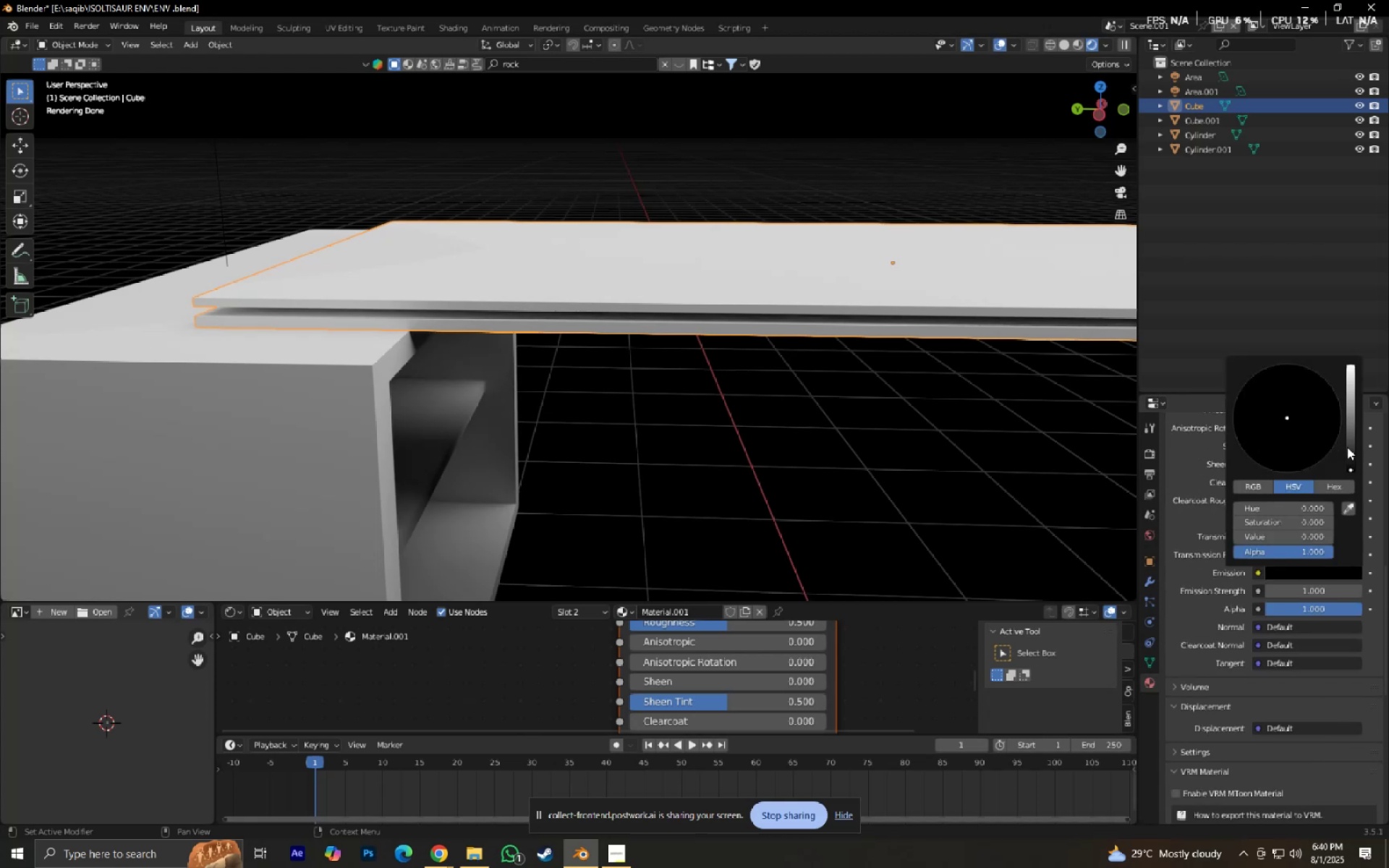 
left_click_drag(start_coordinate=[1349, 442], to_coordinate=[674, 472])
 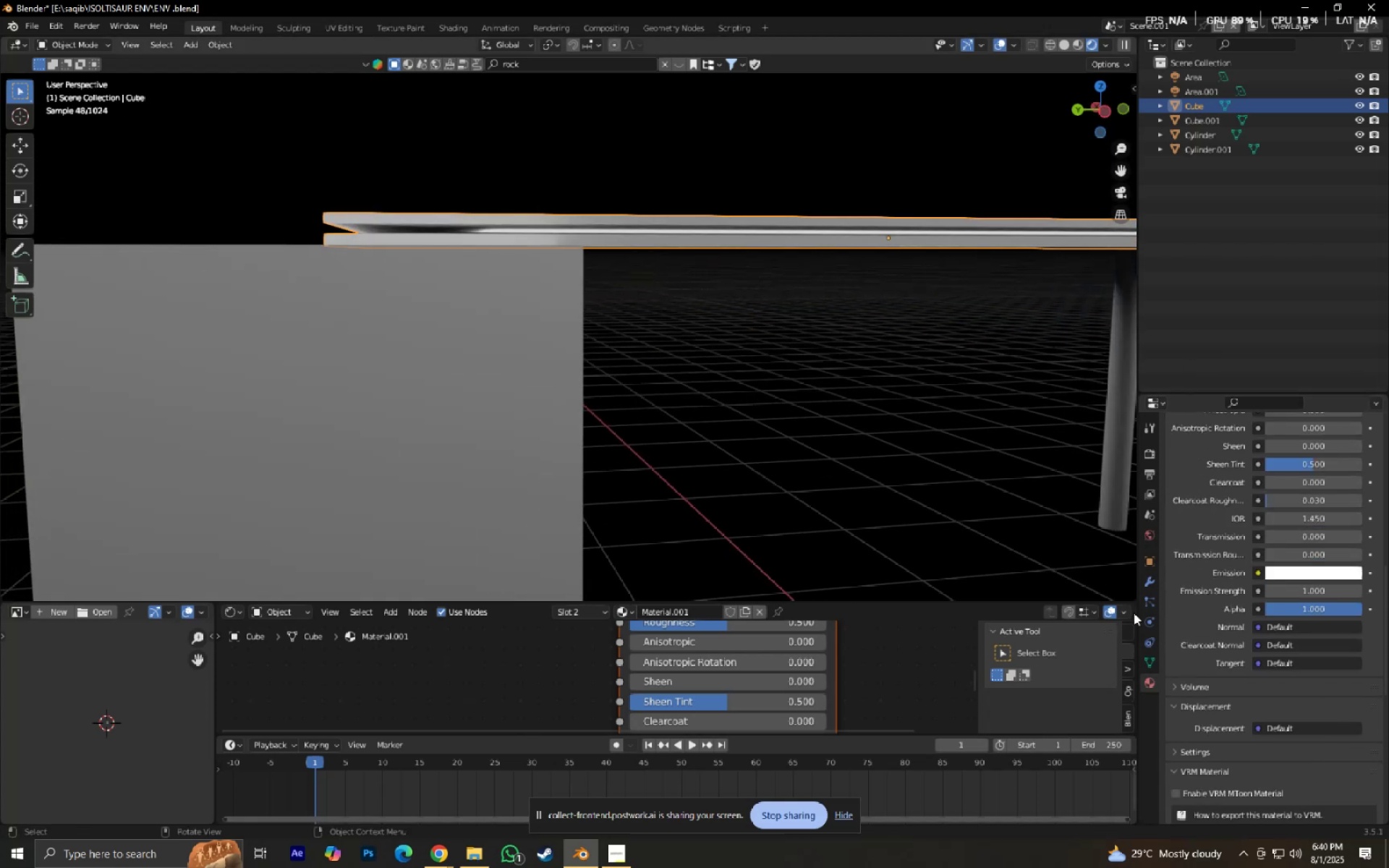 
left_click([1307, 592])
 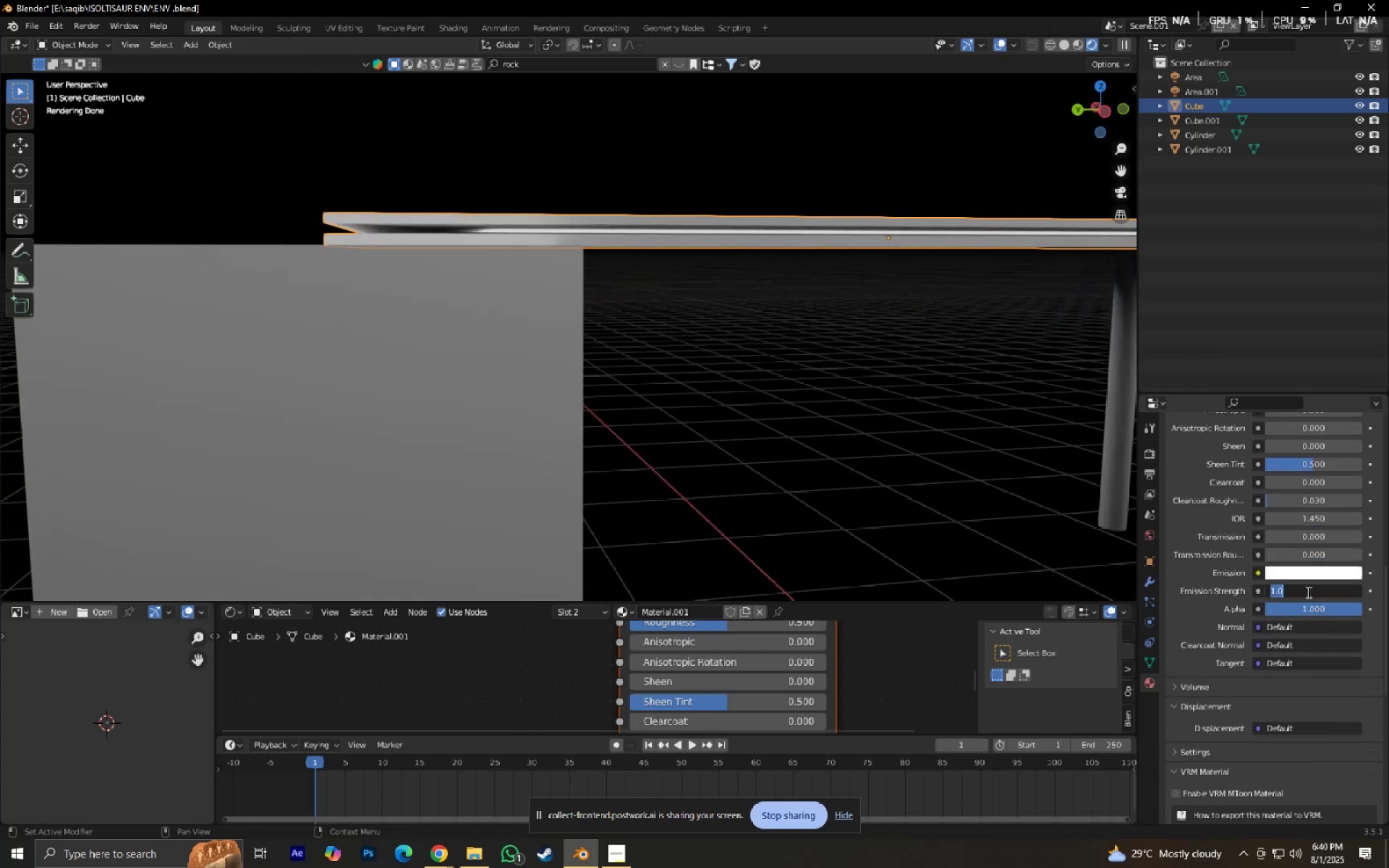 
key(Numpad1)
 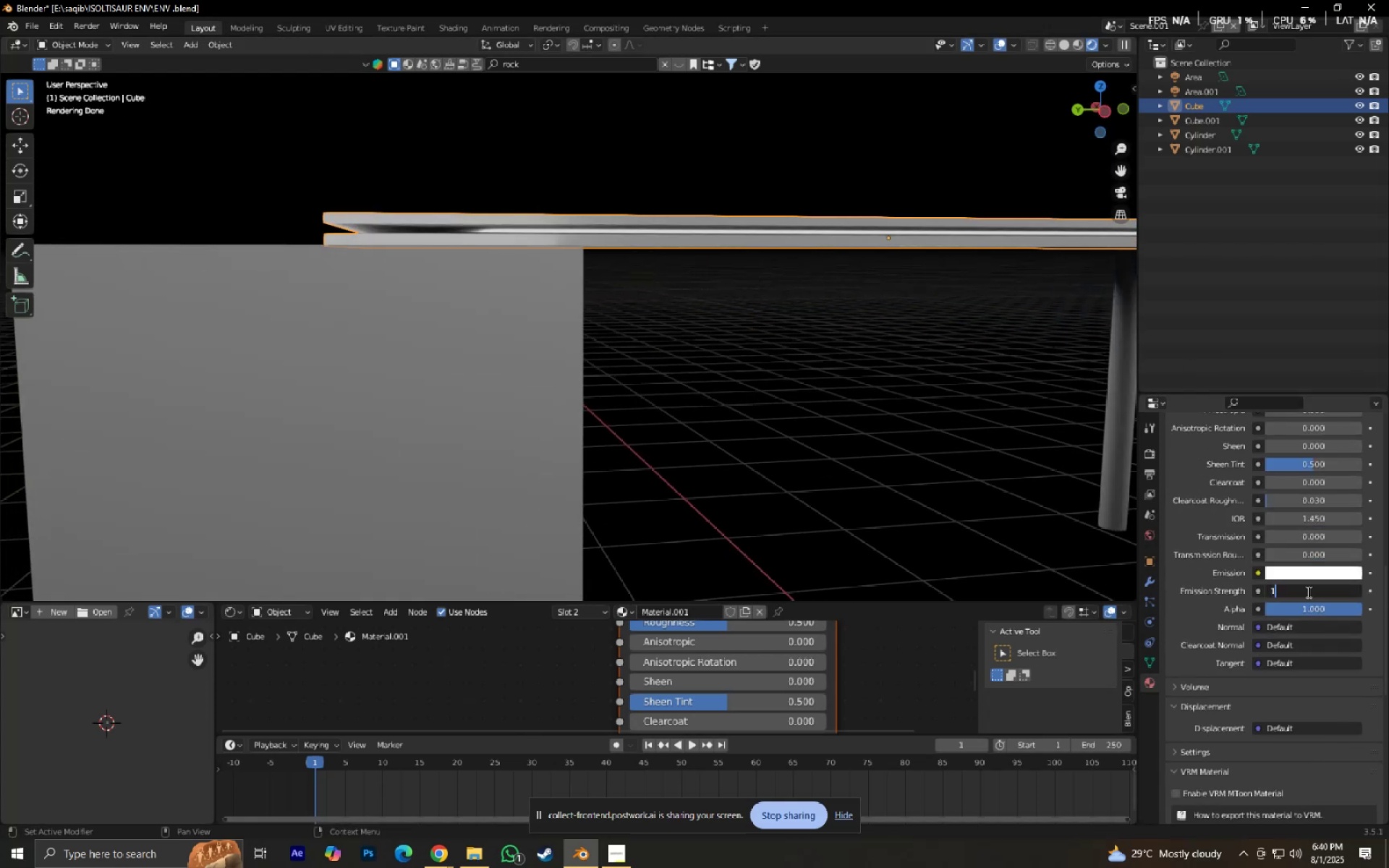 
key(Numpad0)
 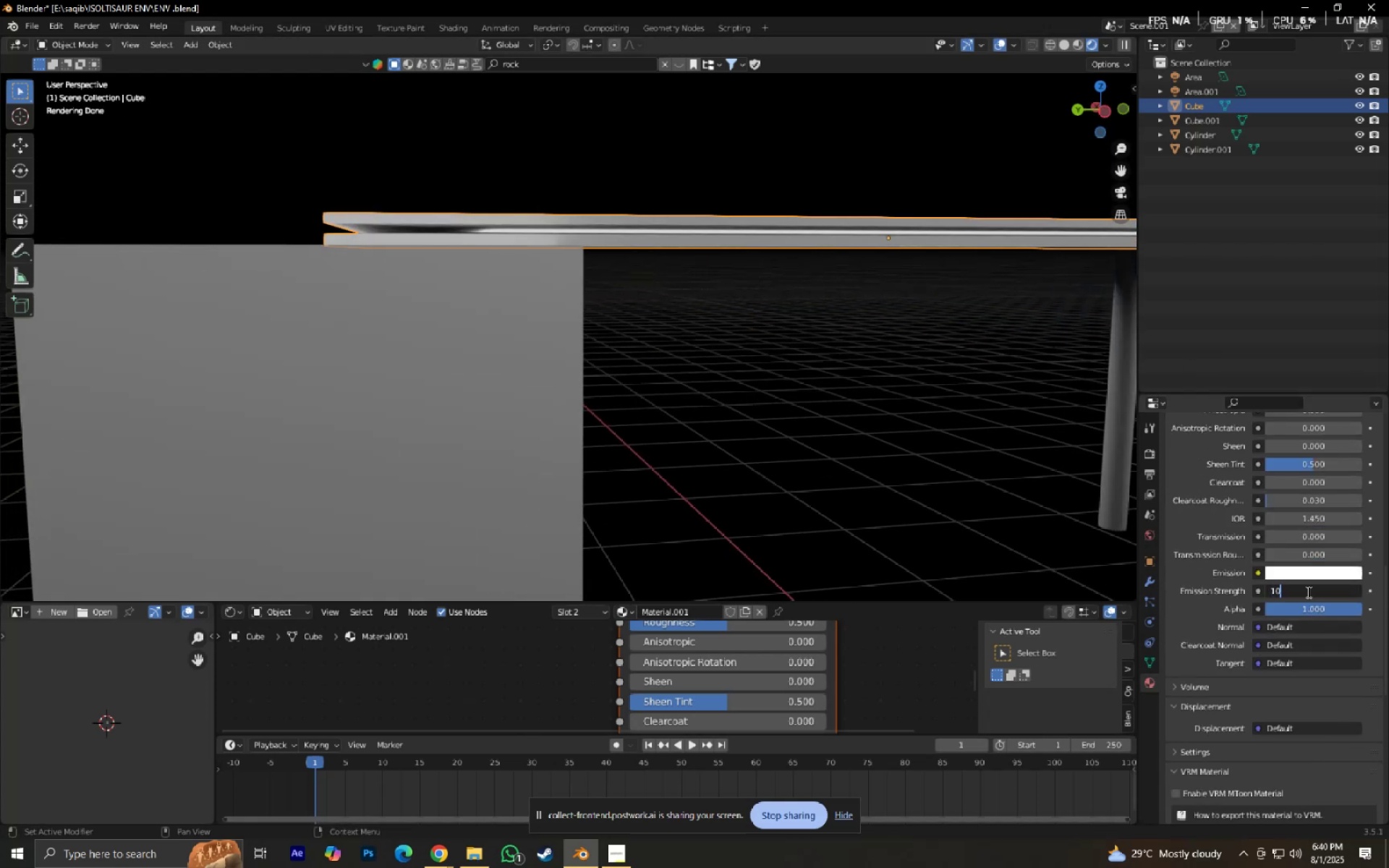 
key(Numpad0)
 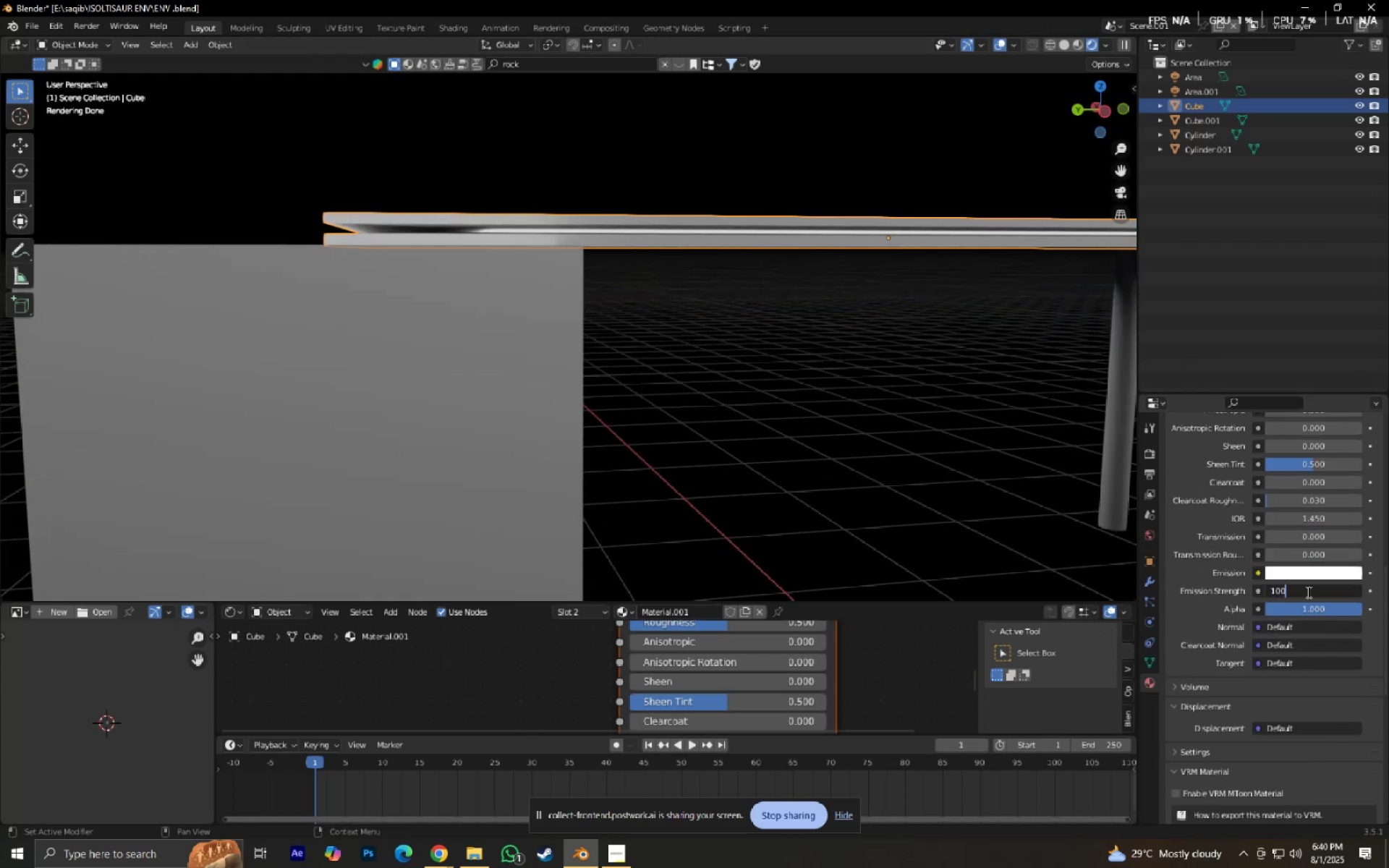 
key(NumpadEnter)
 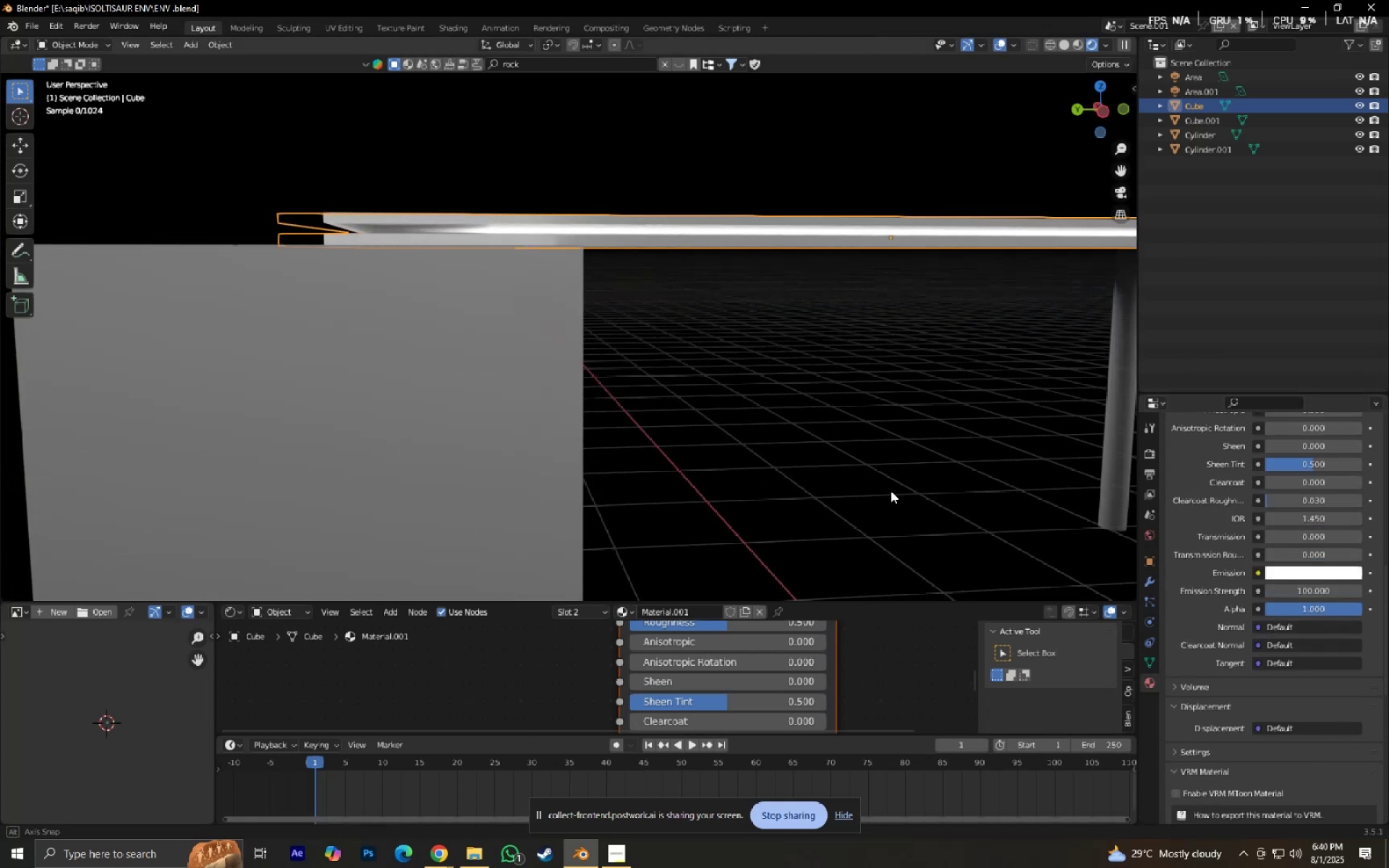 
left_click([844, 532])
 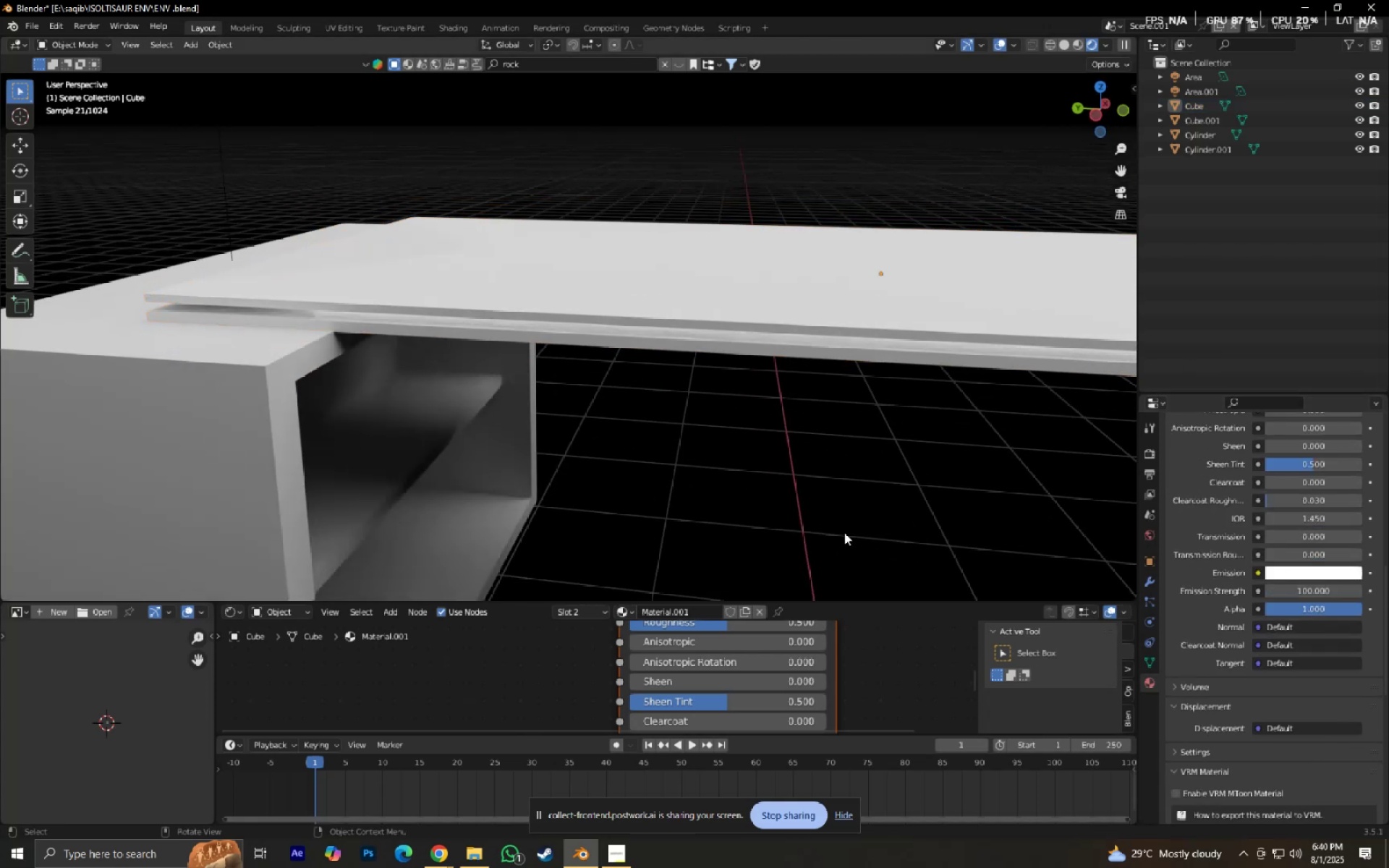 
scroll: coordinate [836, 531], scroll_direction: down, amount: 3.0
 